 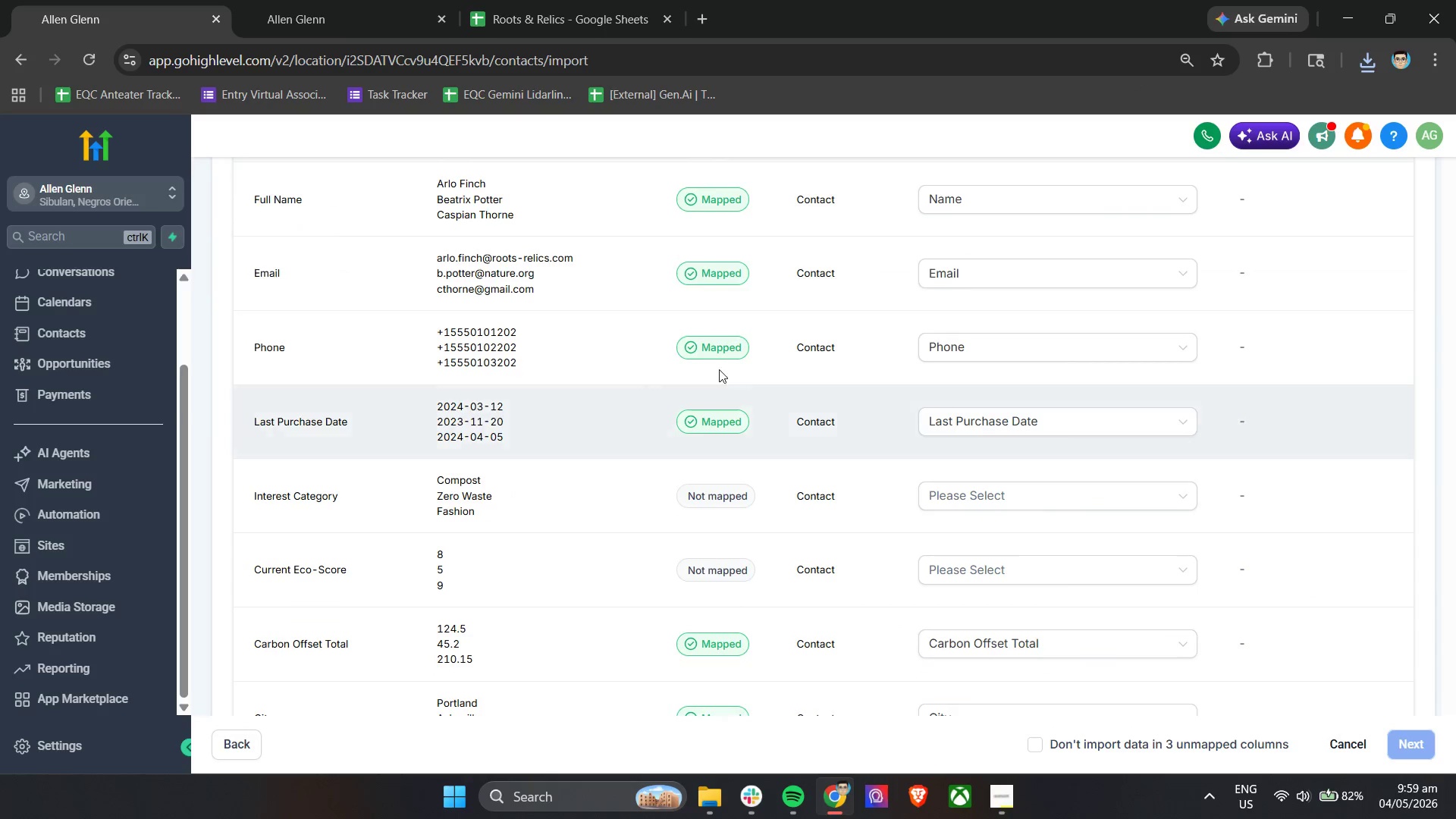 
left_click([1009, 501])
 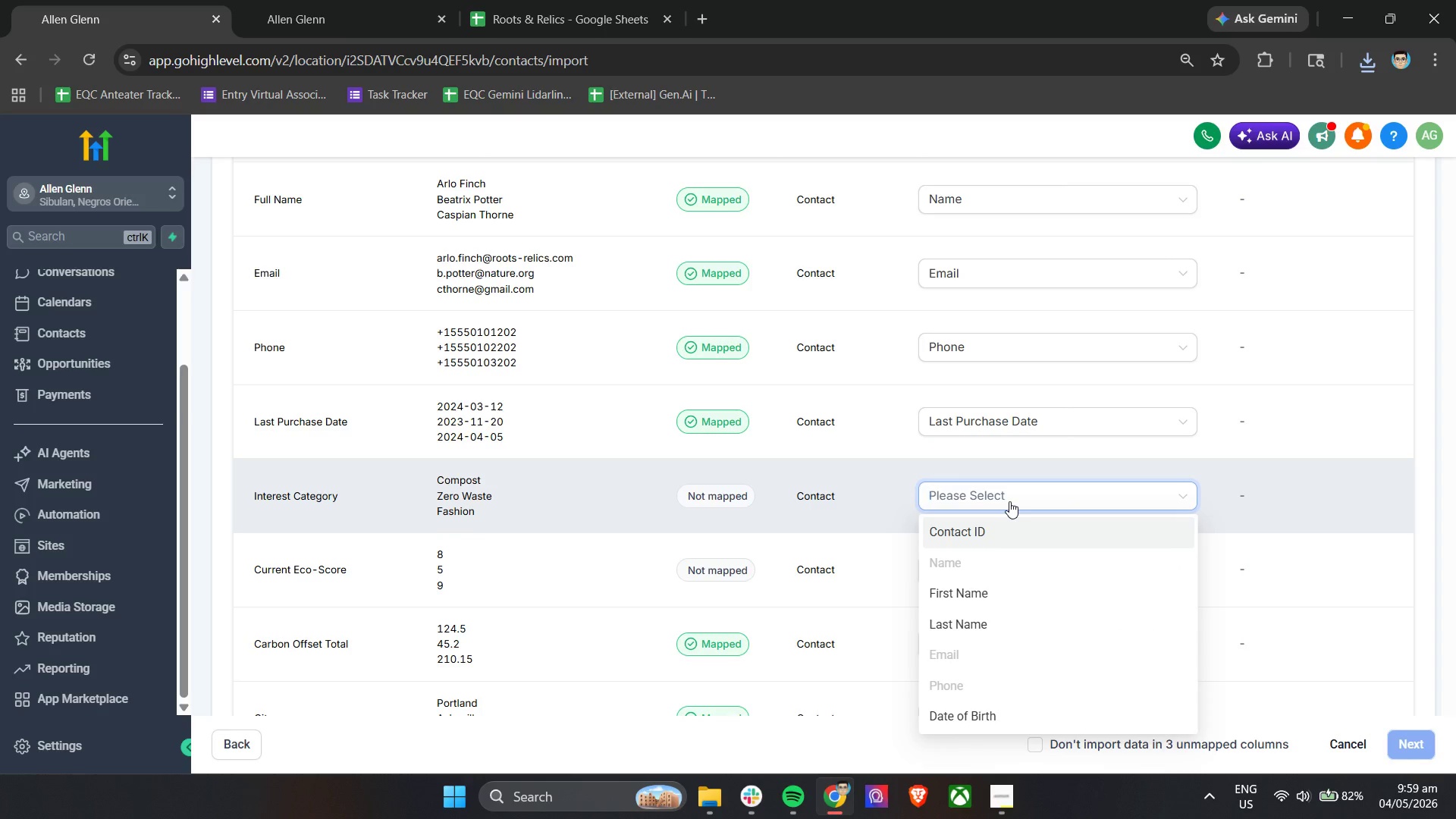 
type(INTER)
 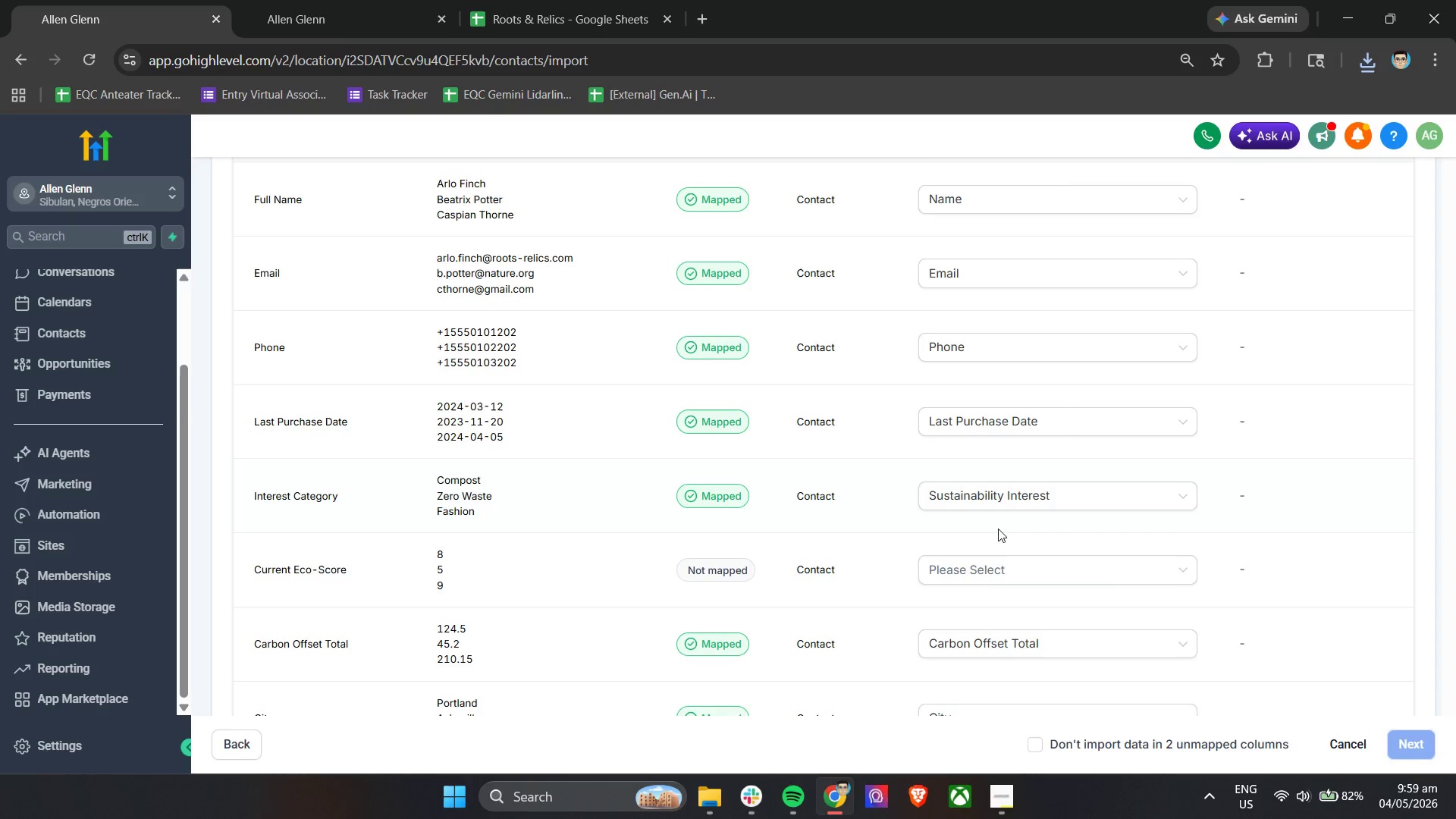 
left_click([951, 567])
 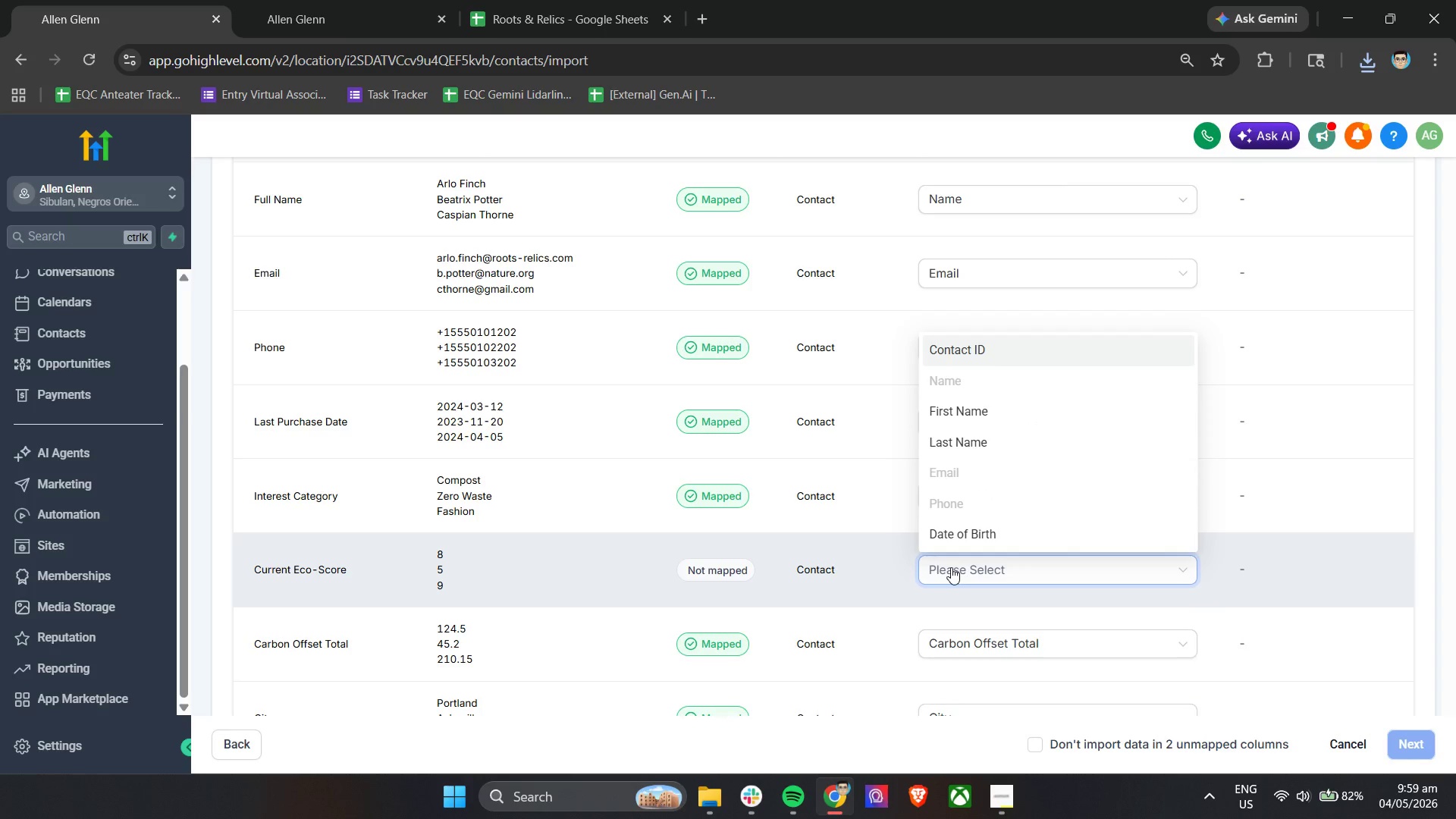 
type(EC)
 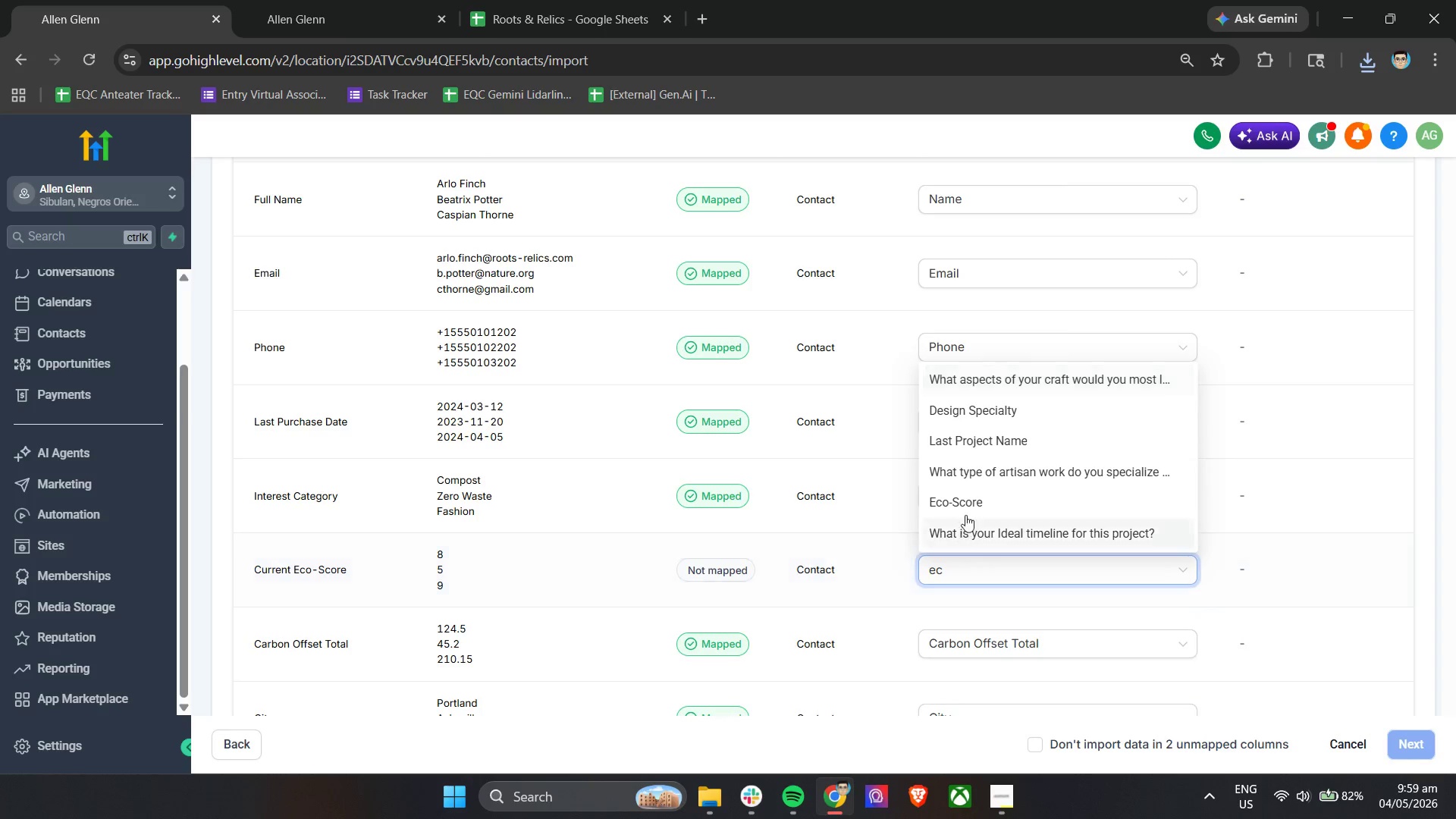 
left_click([966, 506])
 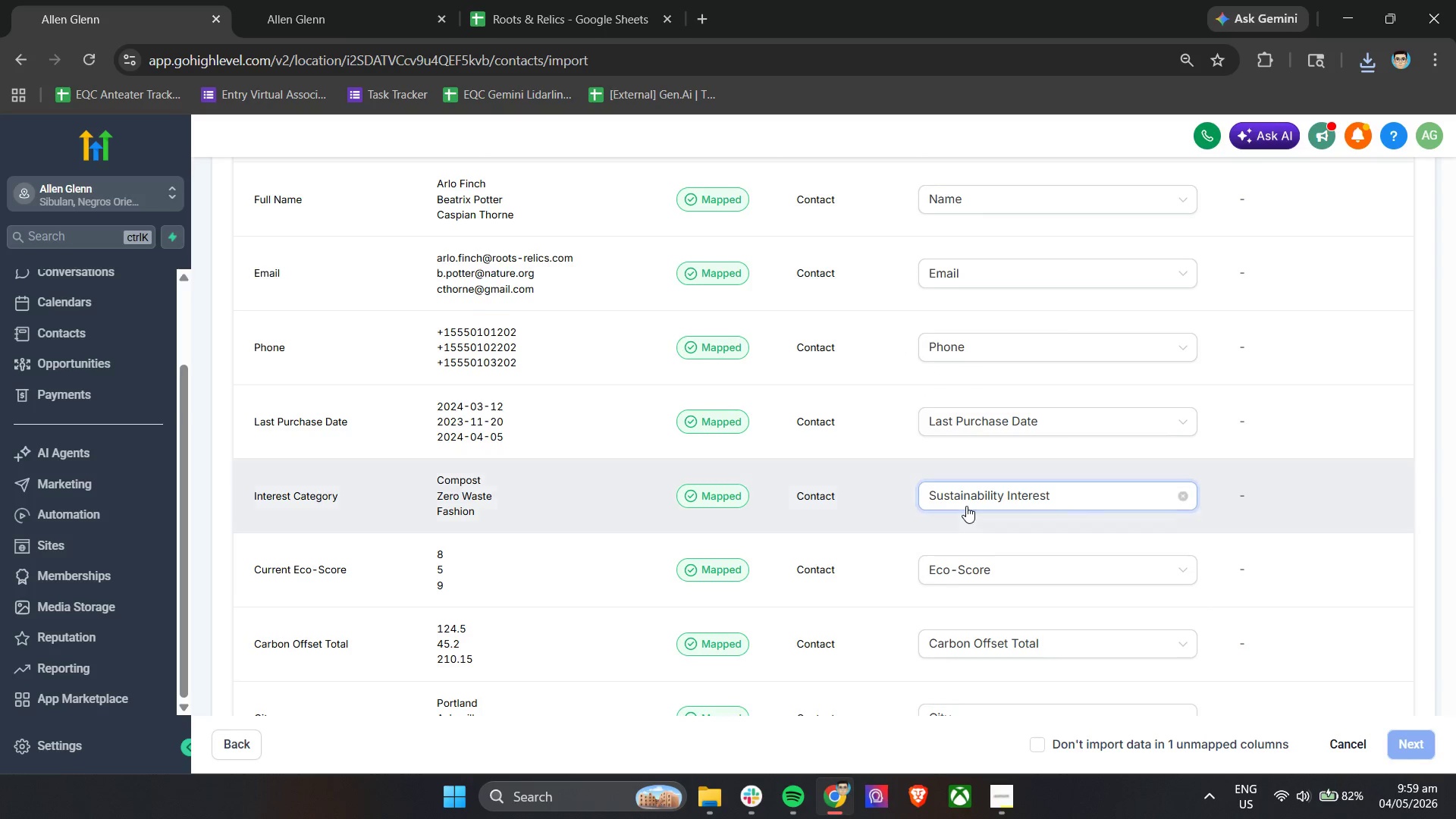 
scroll: coordinate [750, 607], scroll_direction: down, amount: 6.0
 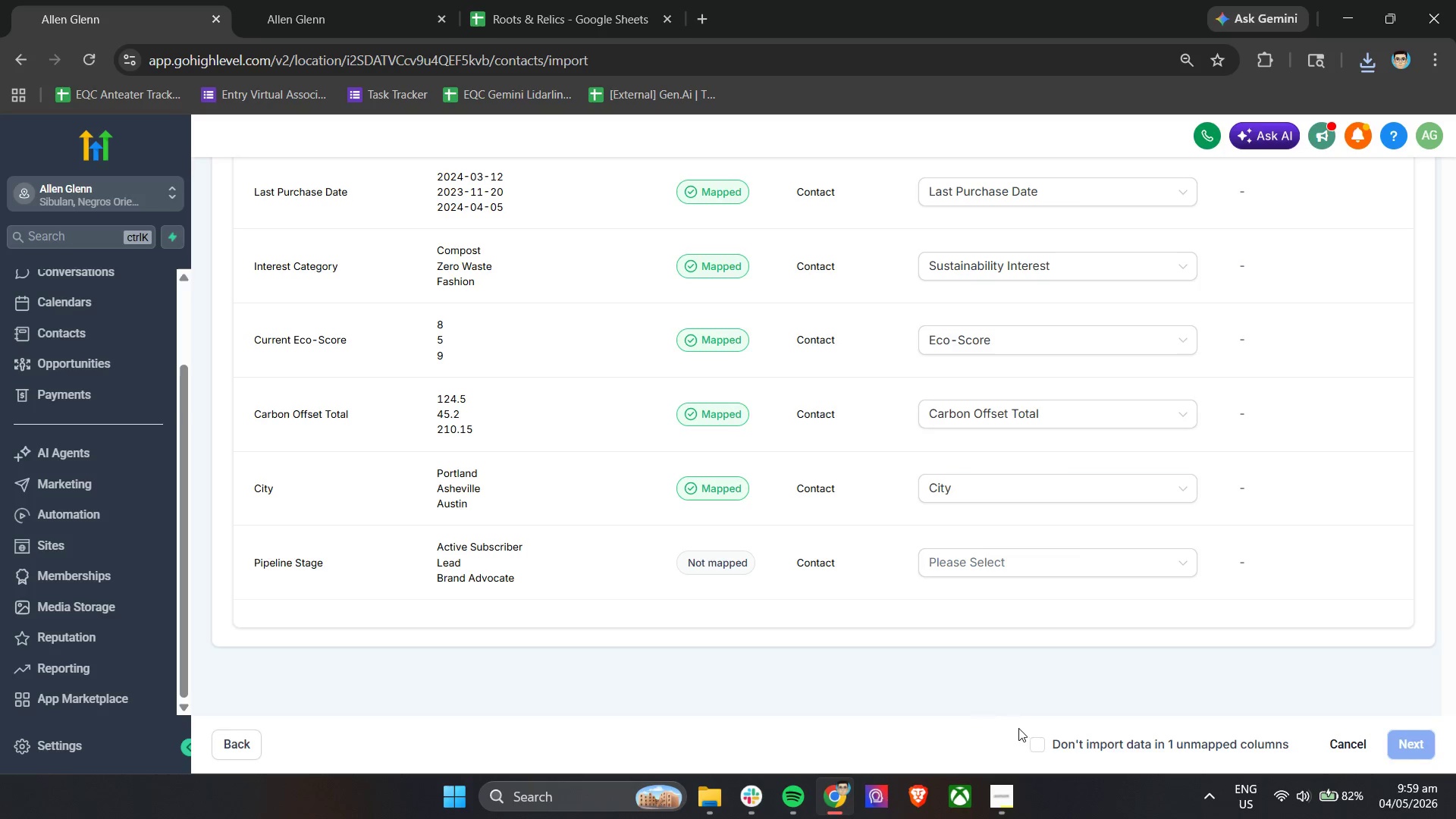 
left_click([1046, 743])
 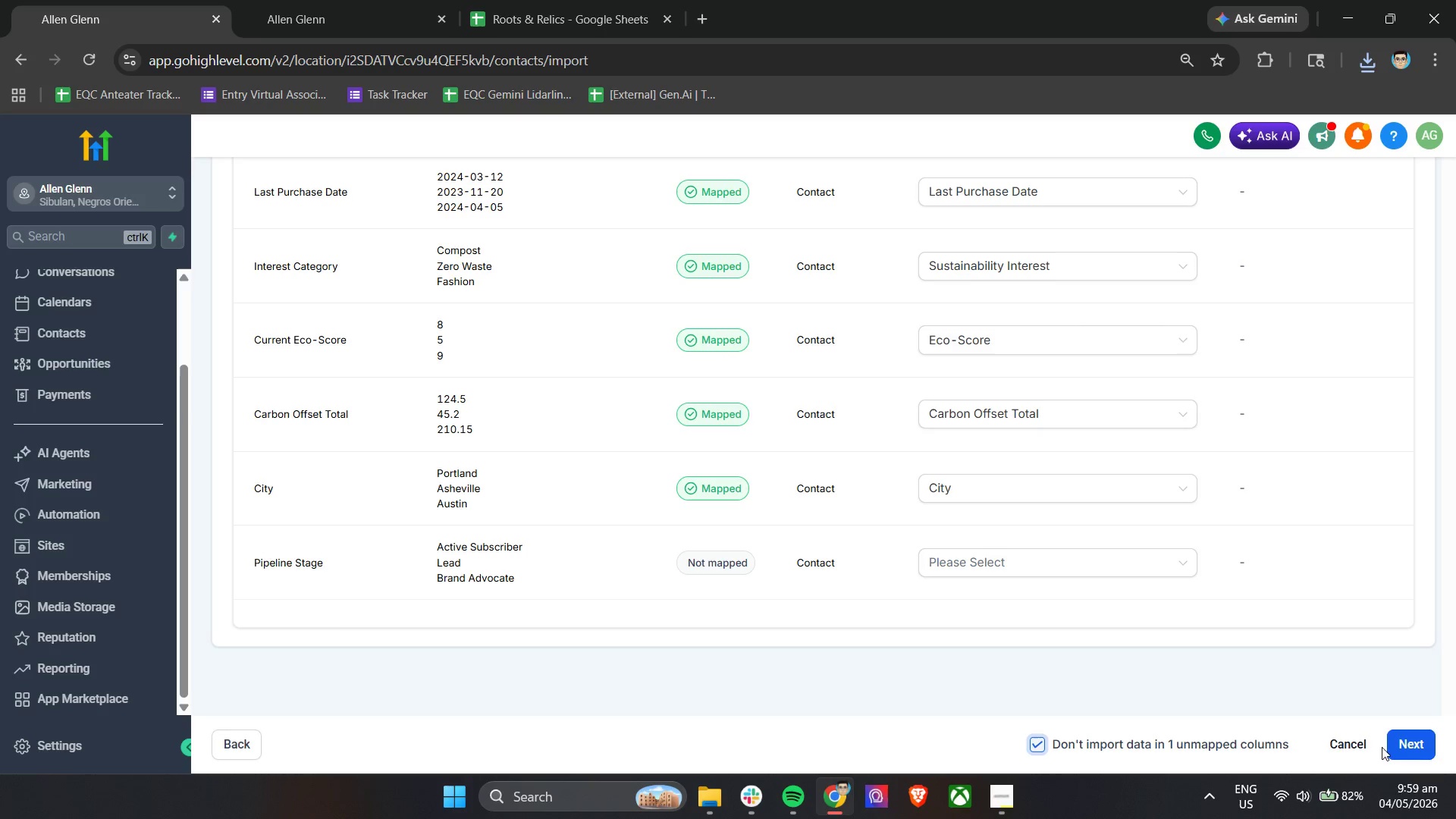 
left_click([1394, 747])
 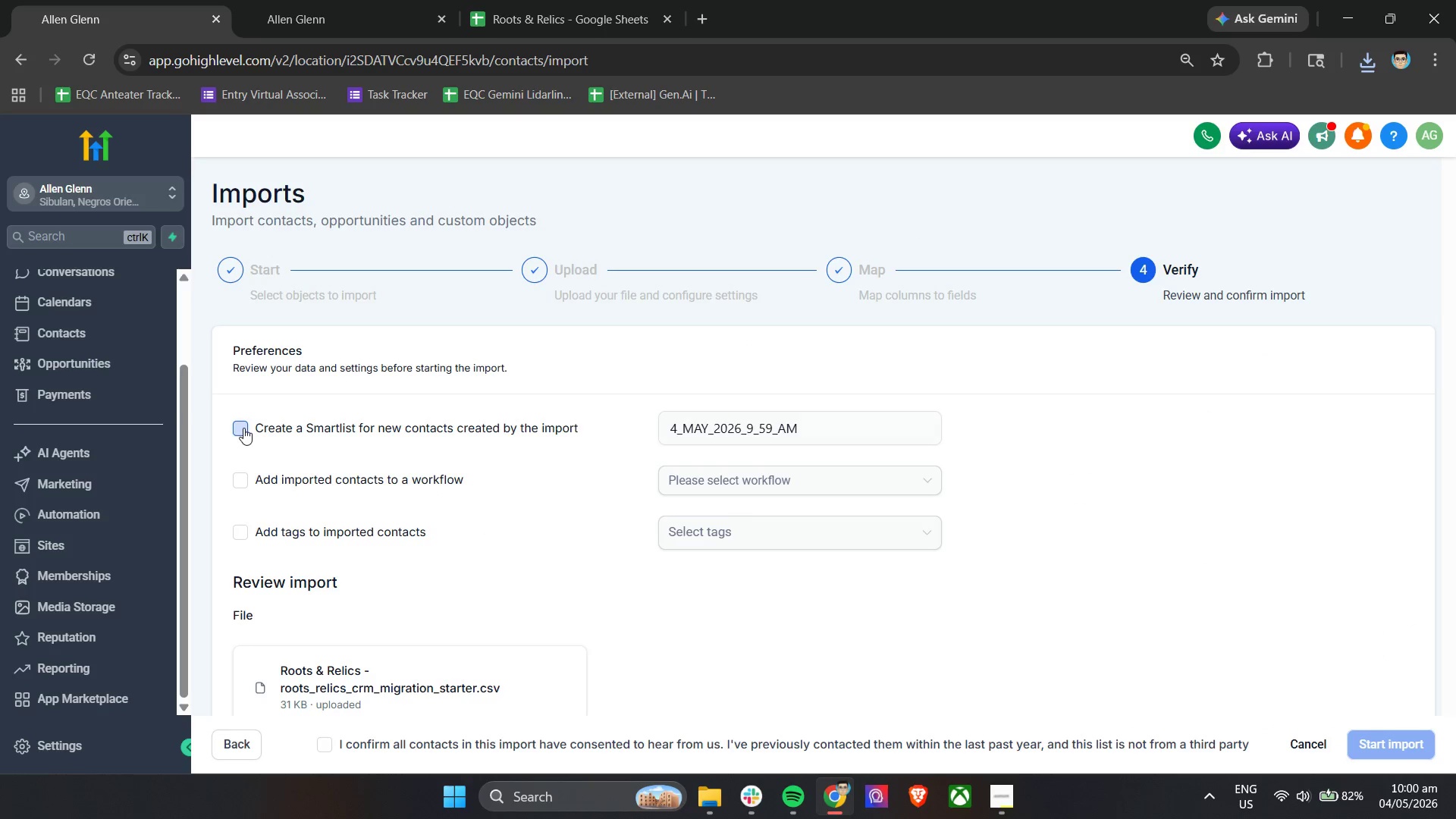 
left_click_drag(start_coordinate=[830, 427], to_coordinate=[532, 453])
 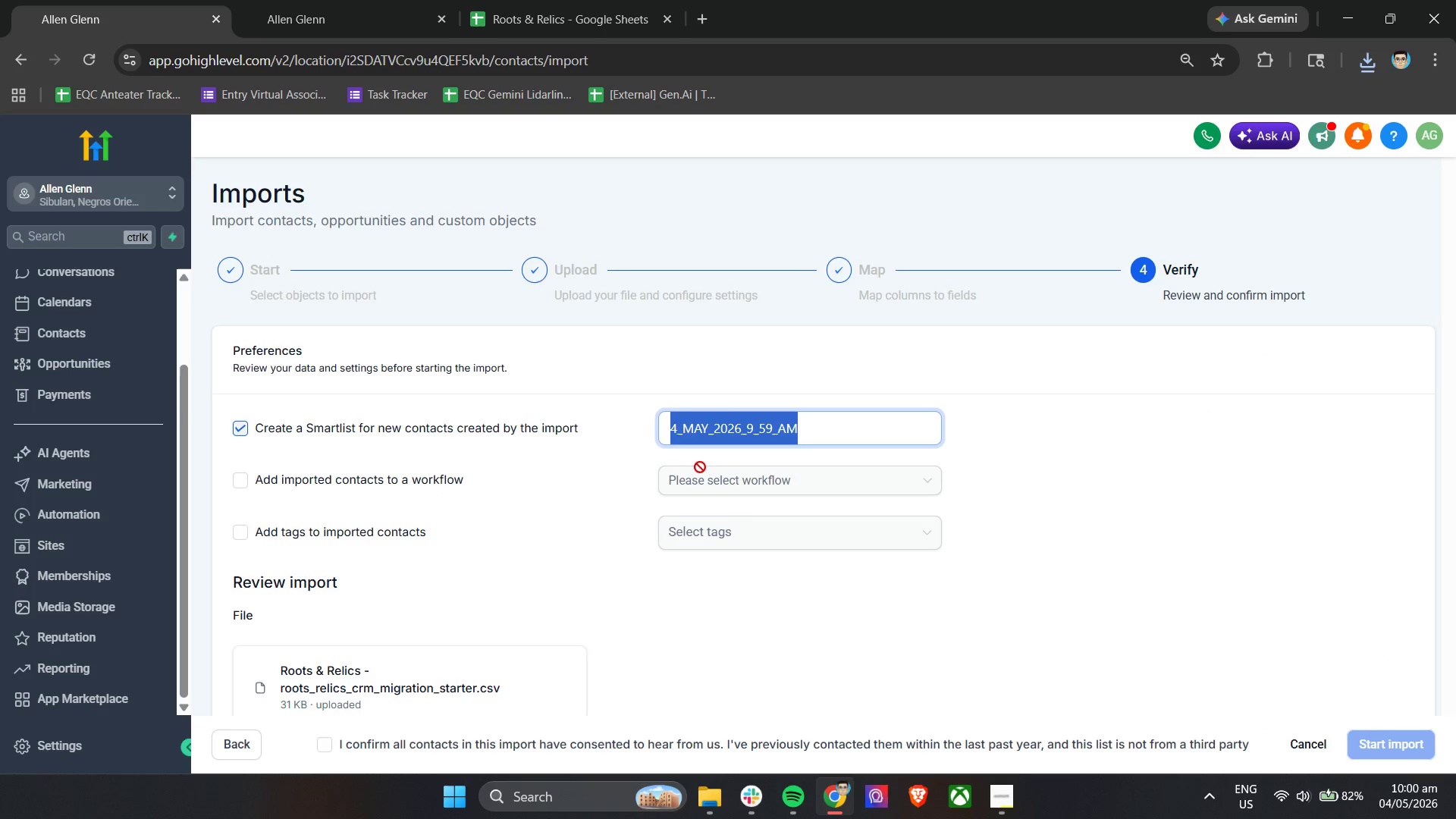 
key(Control+V)
 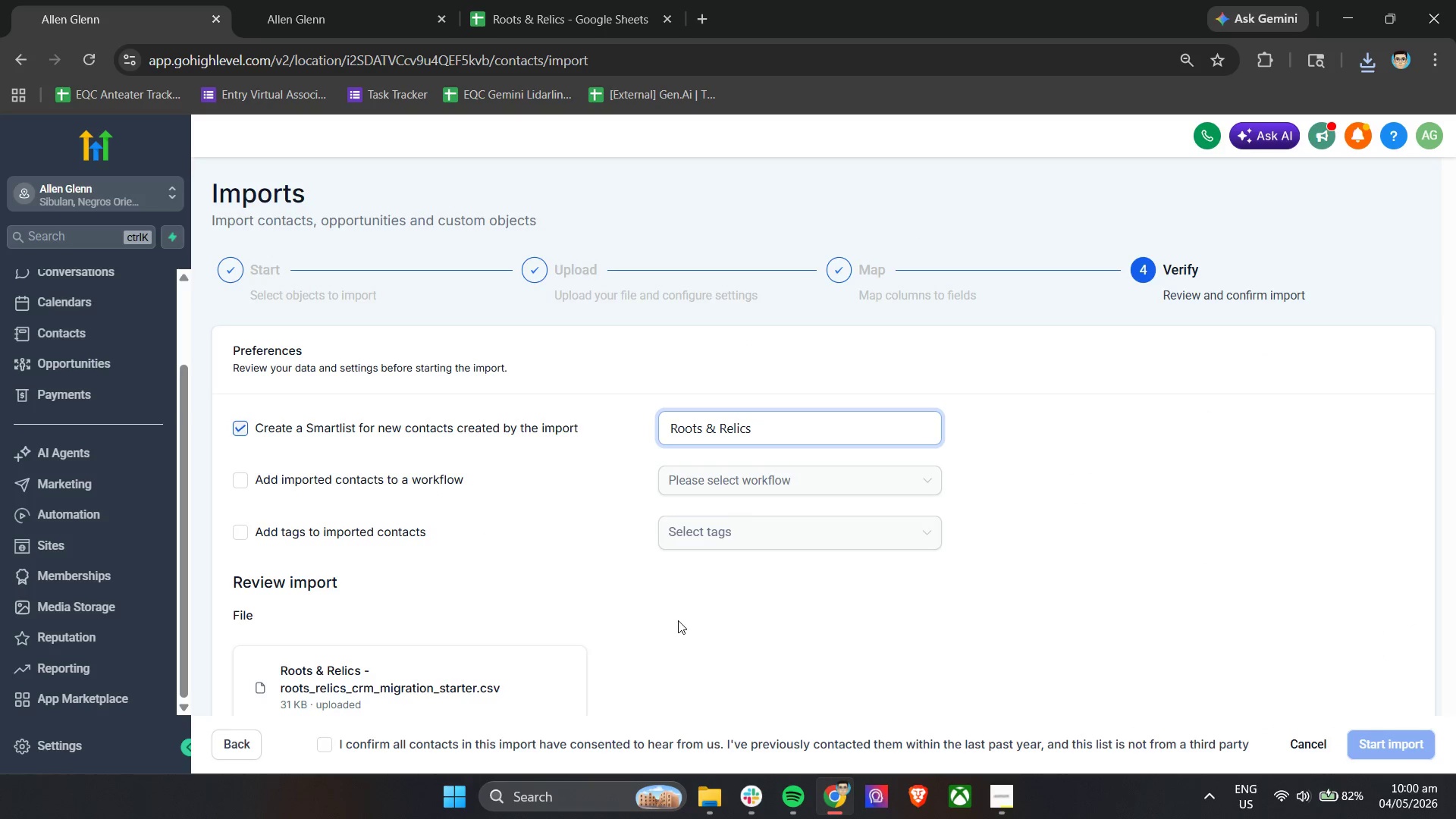 
left_click([679, 620])
 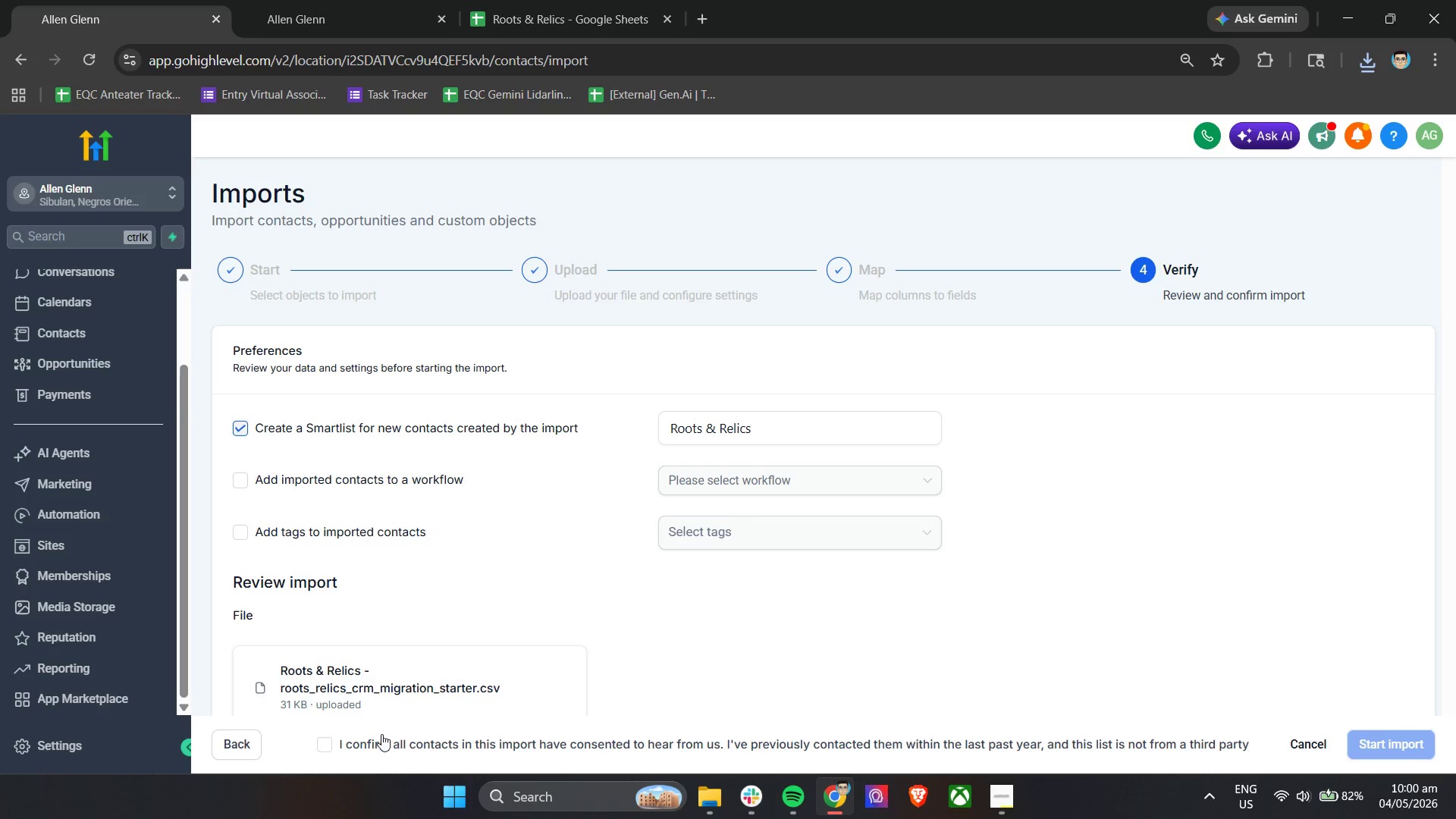 
left_click([370, 742])
 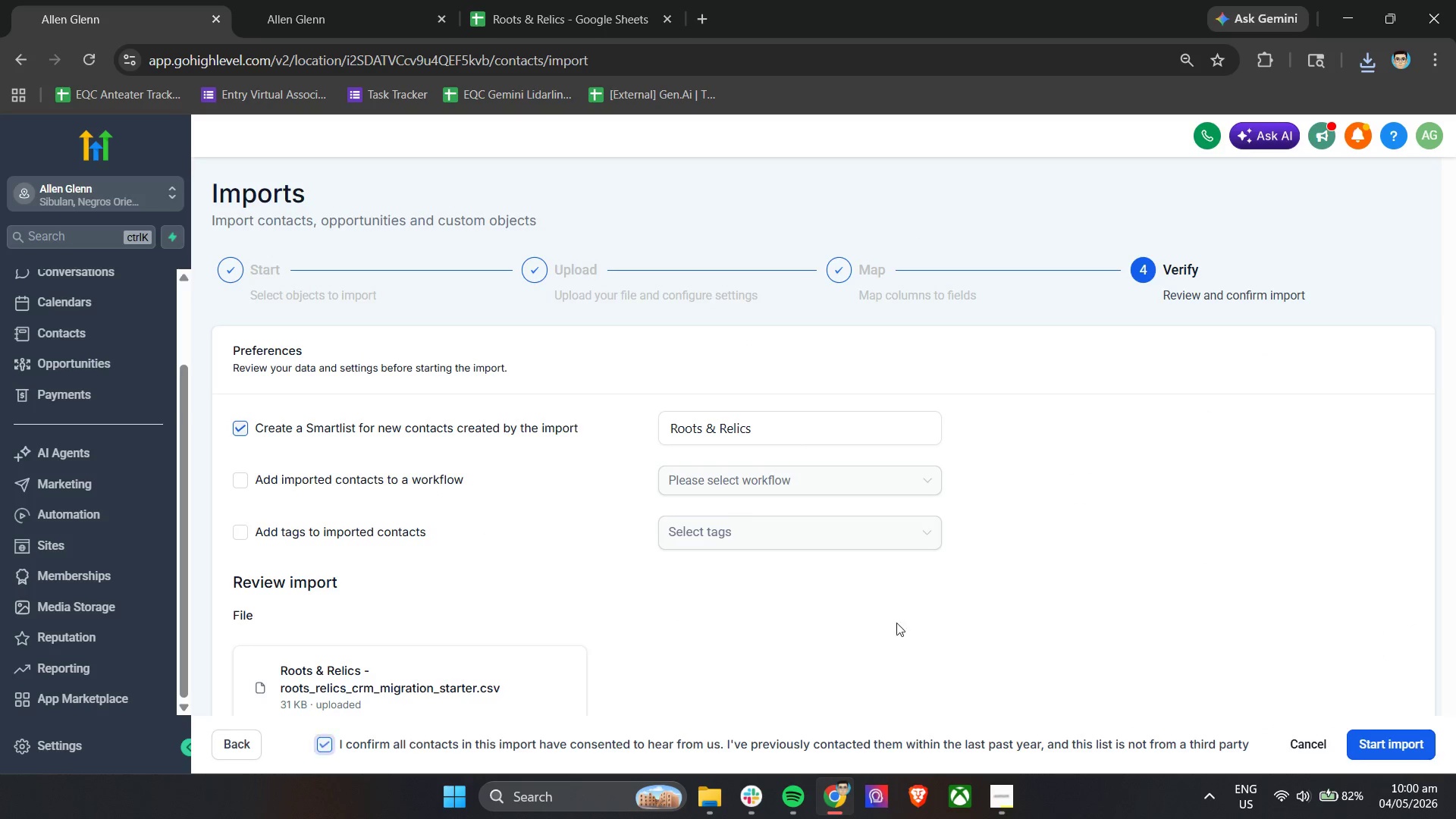 
scroll: coordinate [1023, 598], scroll_direction: down, amount: 10.0
 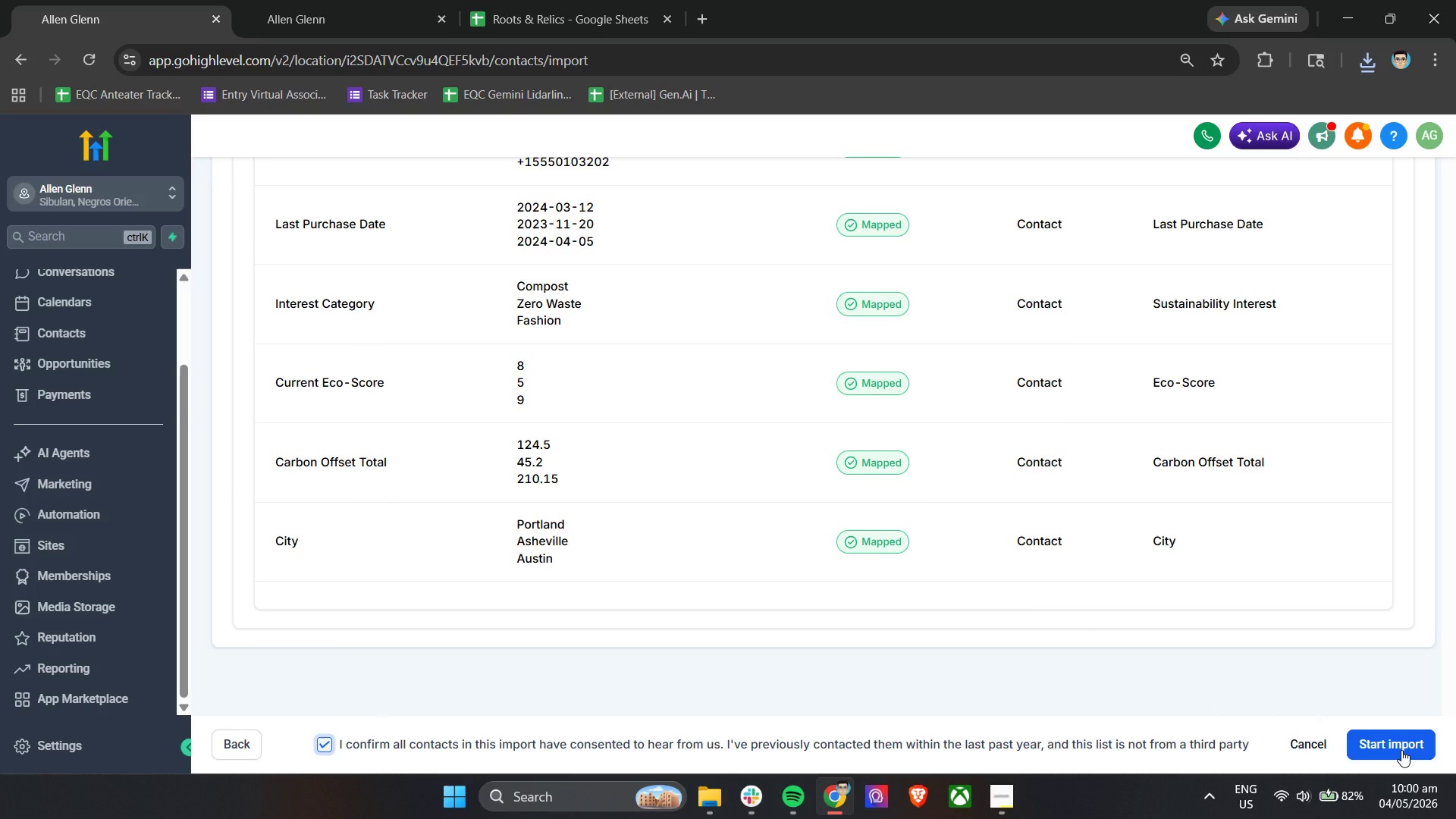 
left_click([1401, 750])
 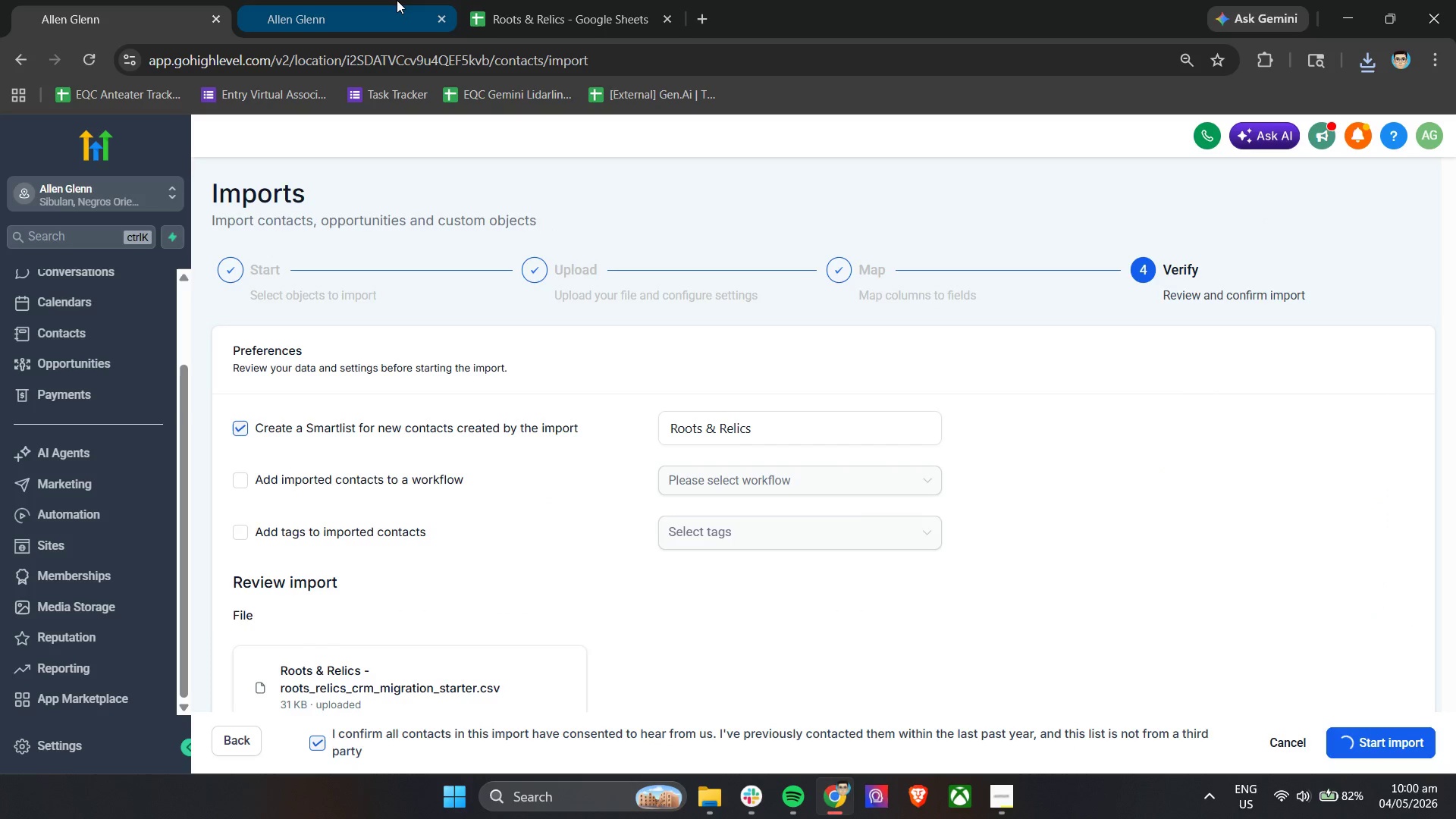 
left_click([350, 0])
 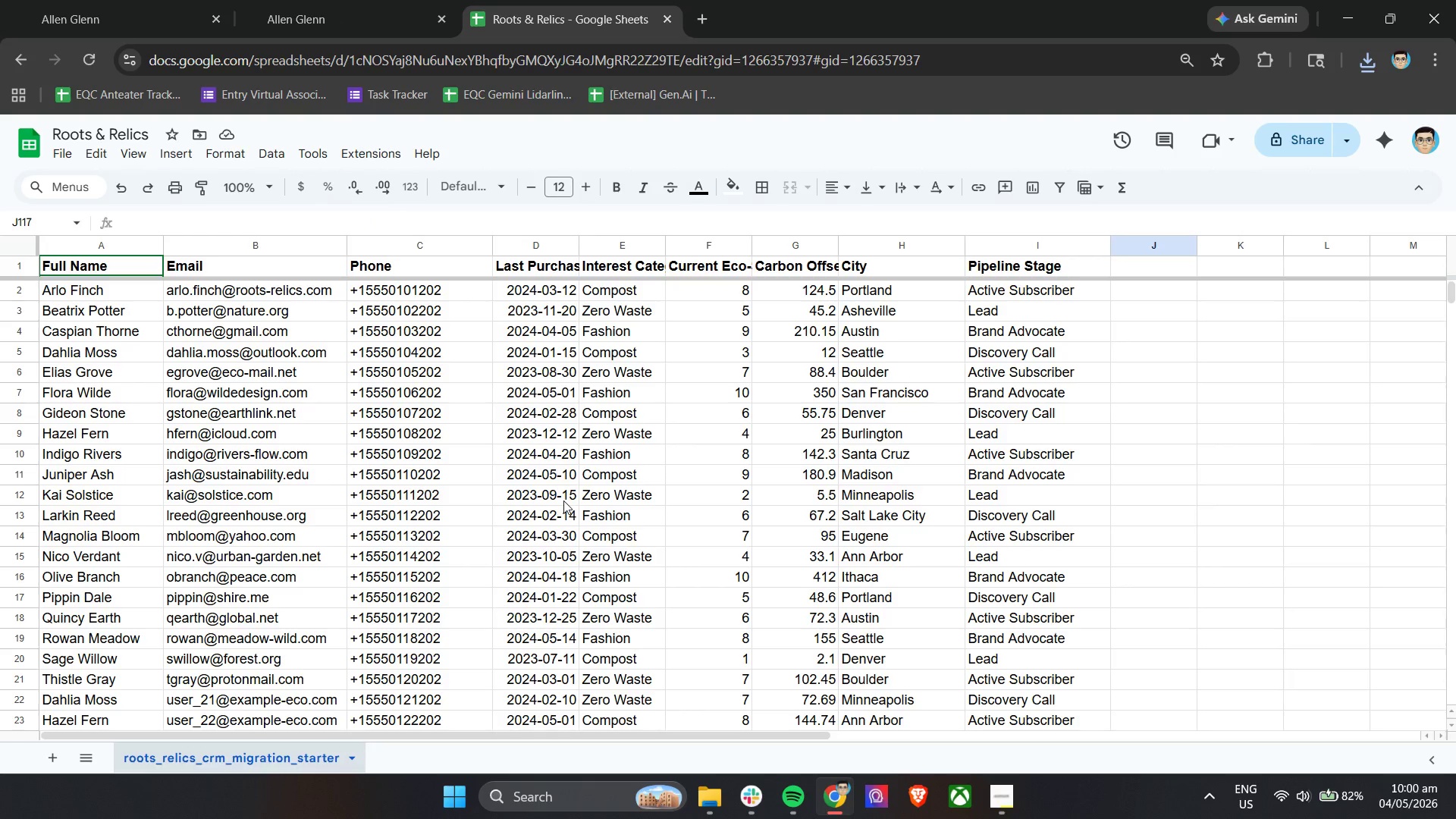 
scroll: coordinate [563, 500], scroll_direction: up, amount: 9.0
 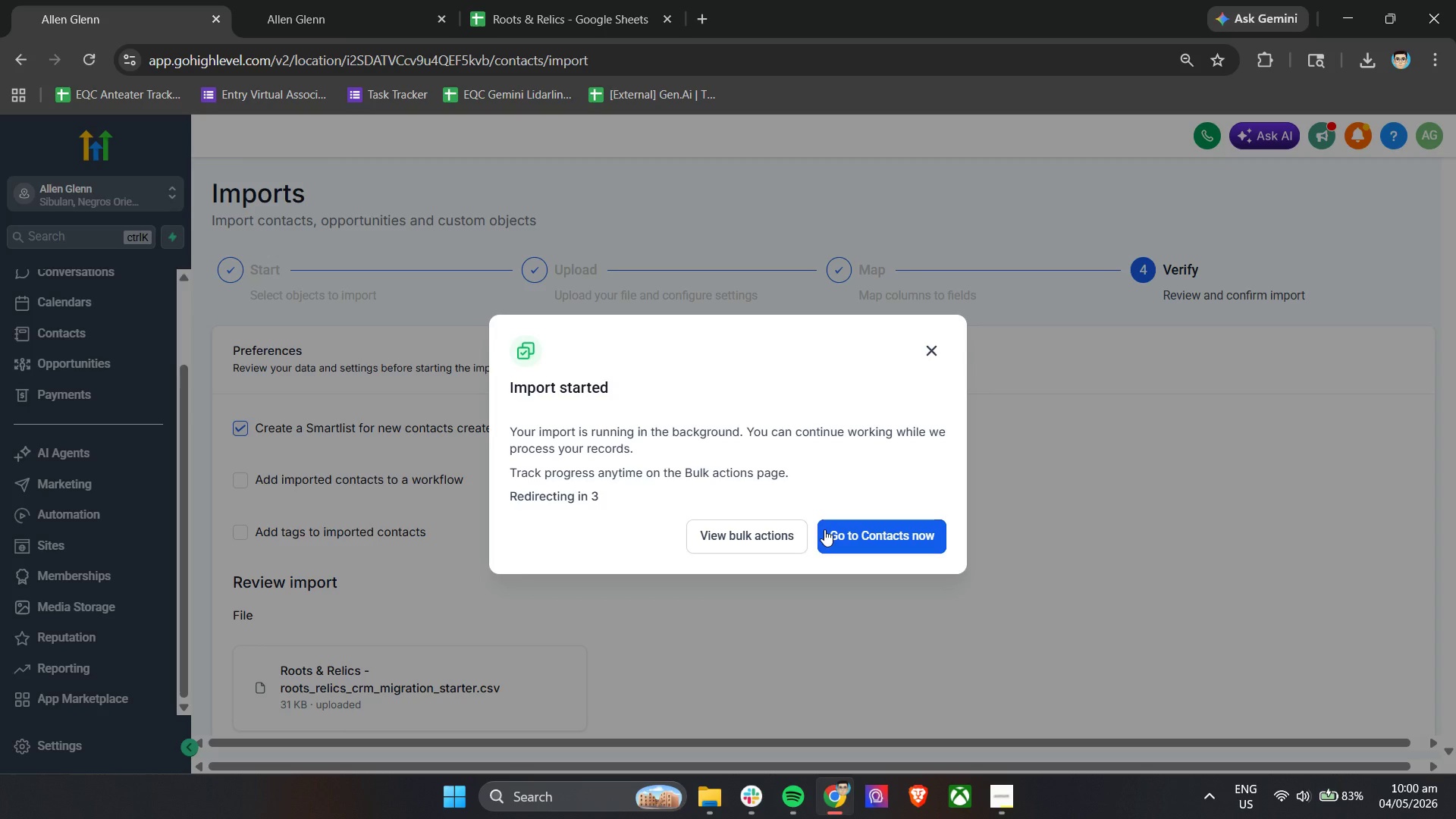 
wait(5.75)
 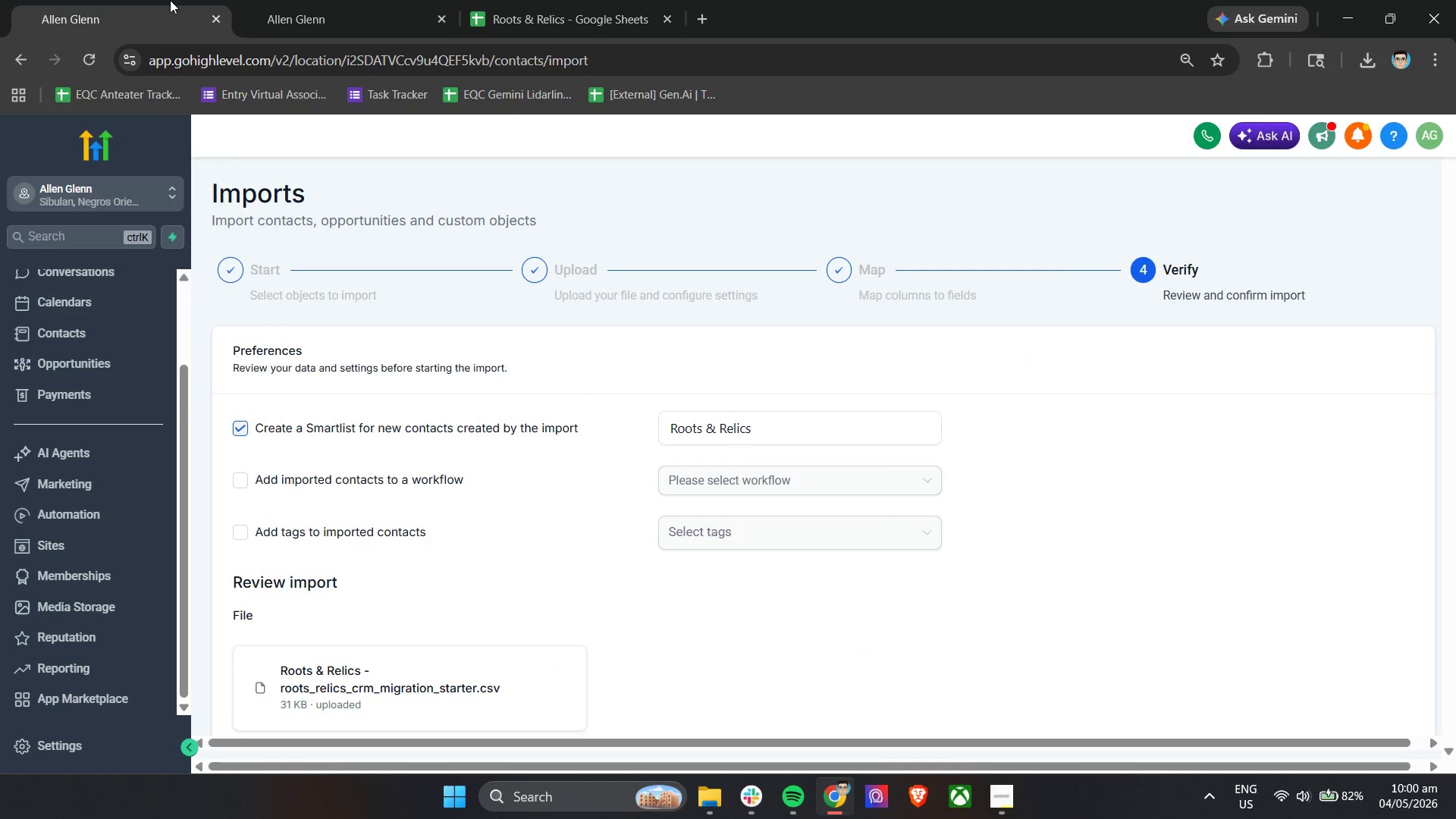 
left_click([783, 535])
 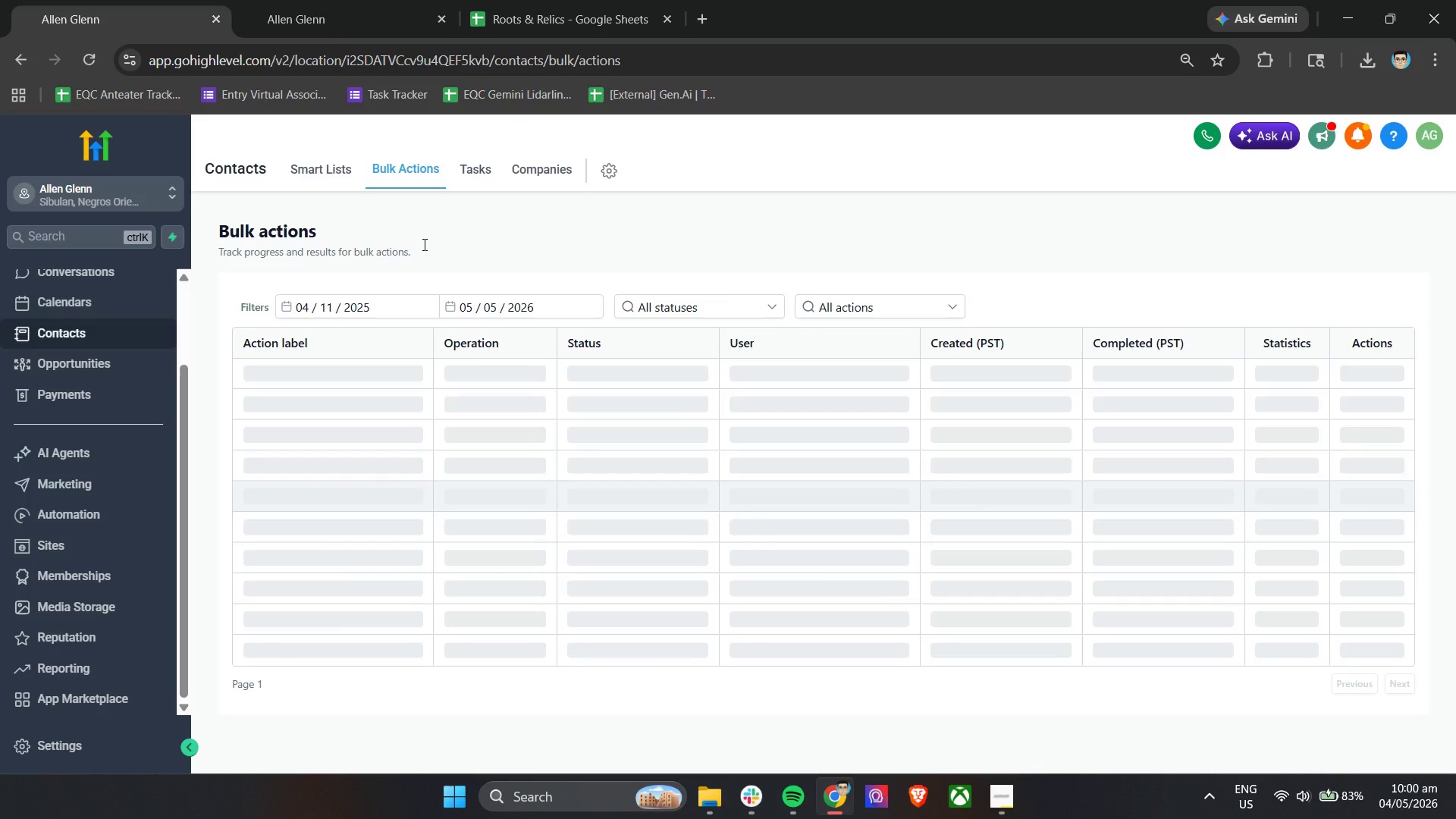 
left_click([299, 0])
 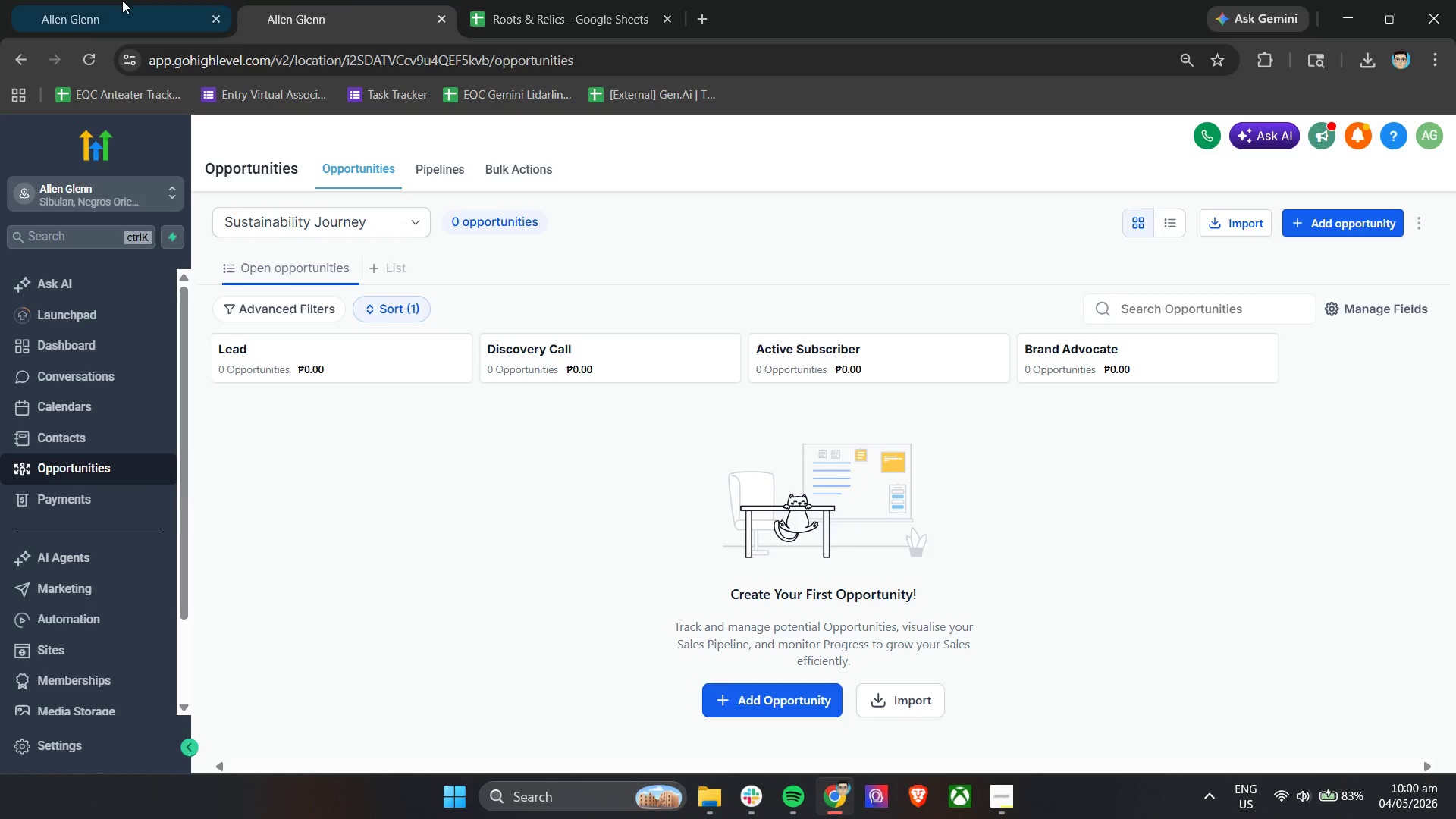 
left_click([84, 0])
 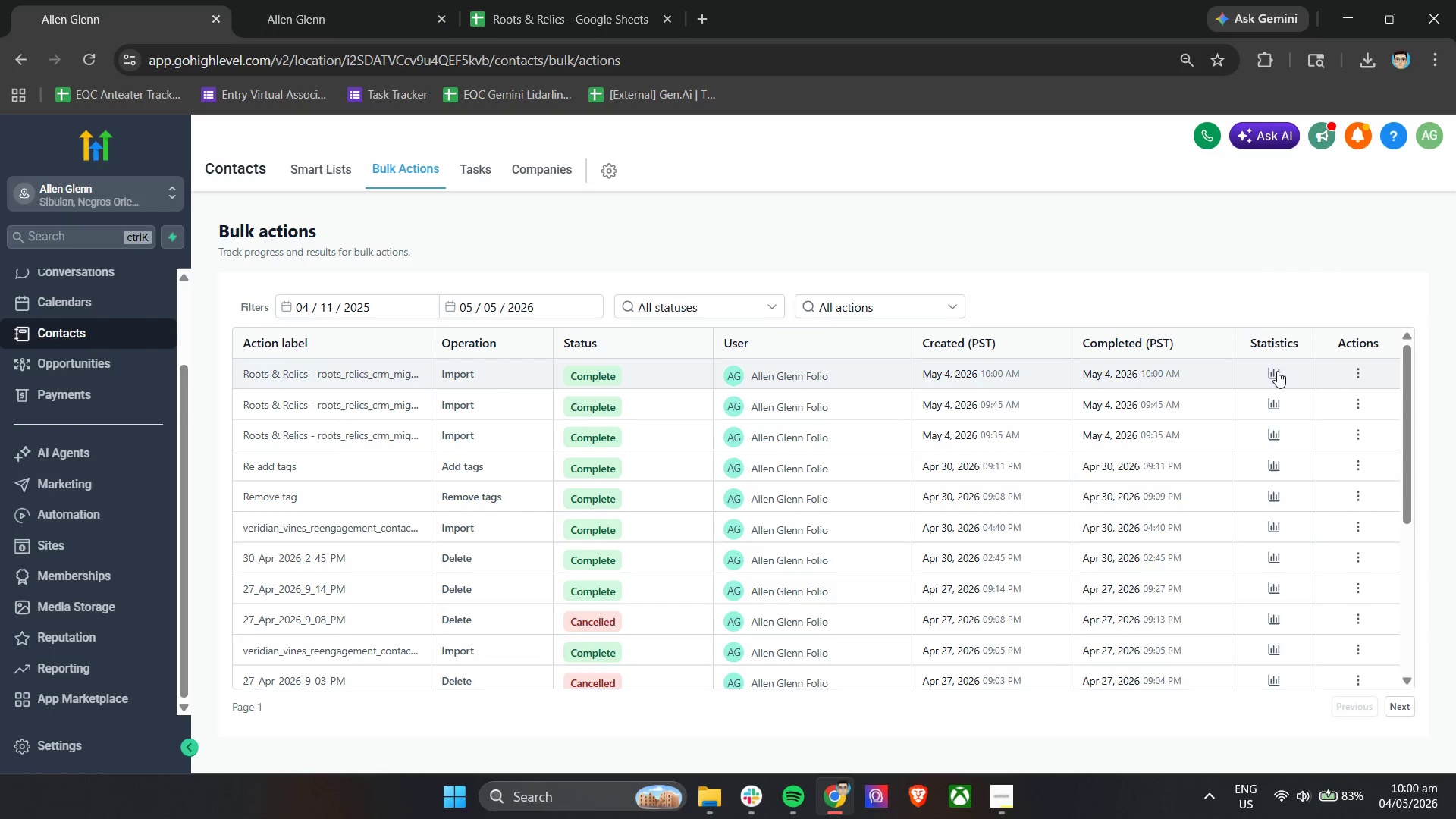 
double_click([1280, 372])
 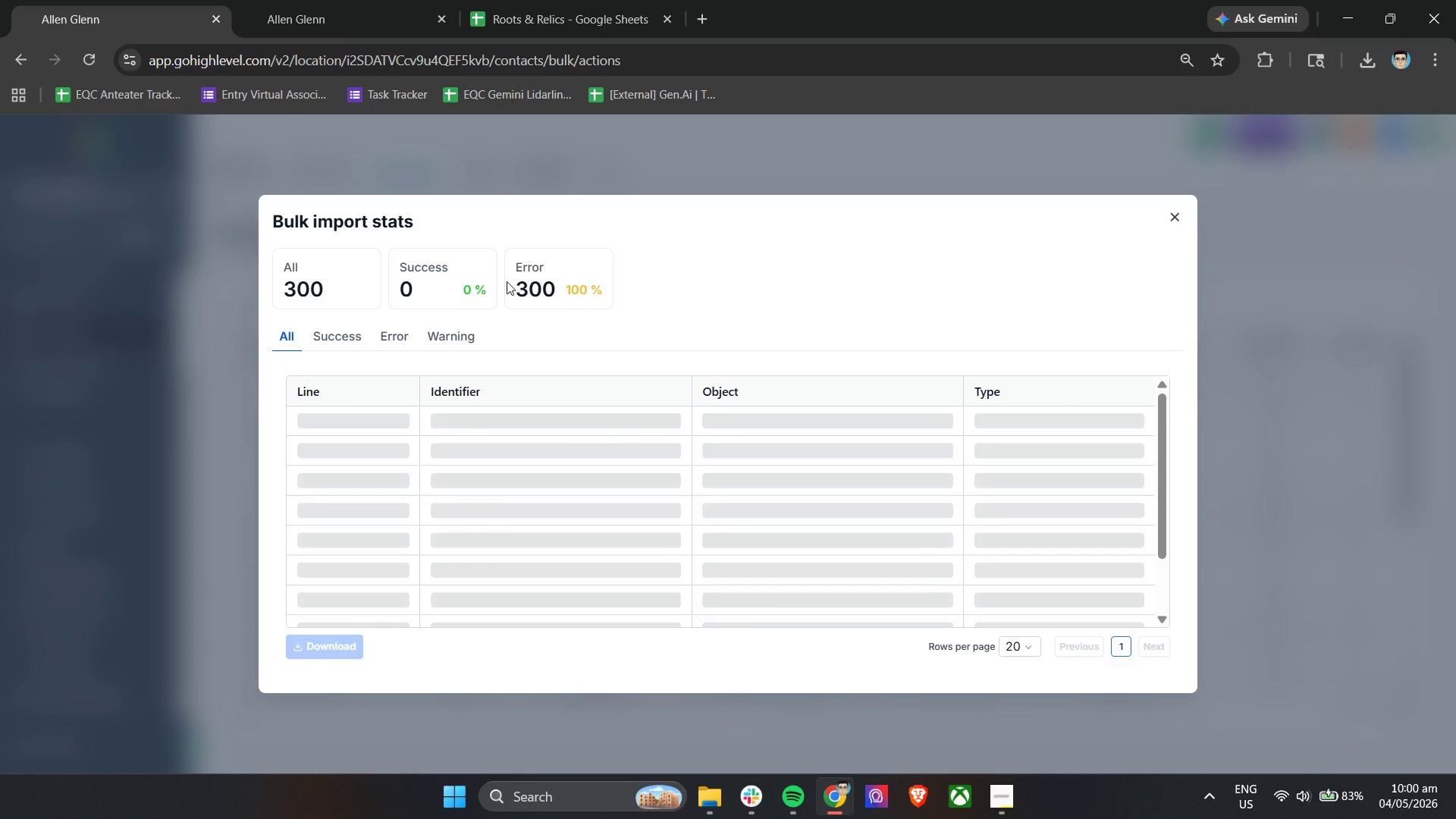 
left_click([459, 331])
 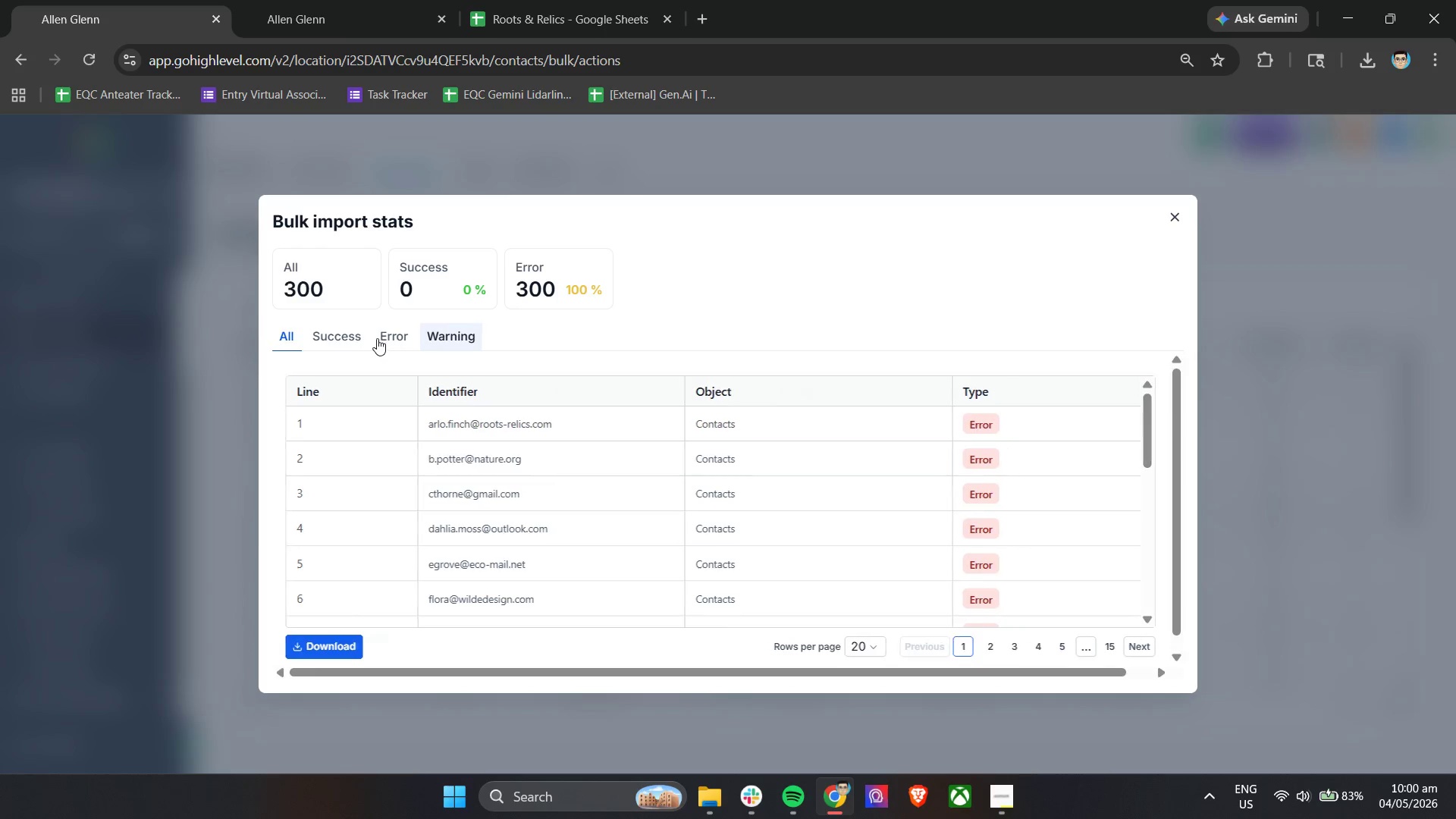 
left_click([378, 337])
 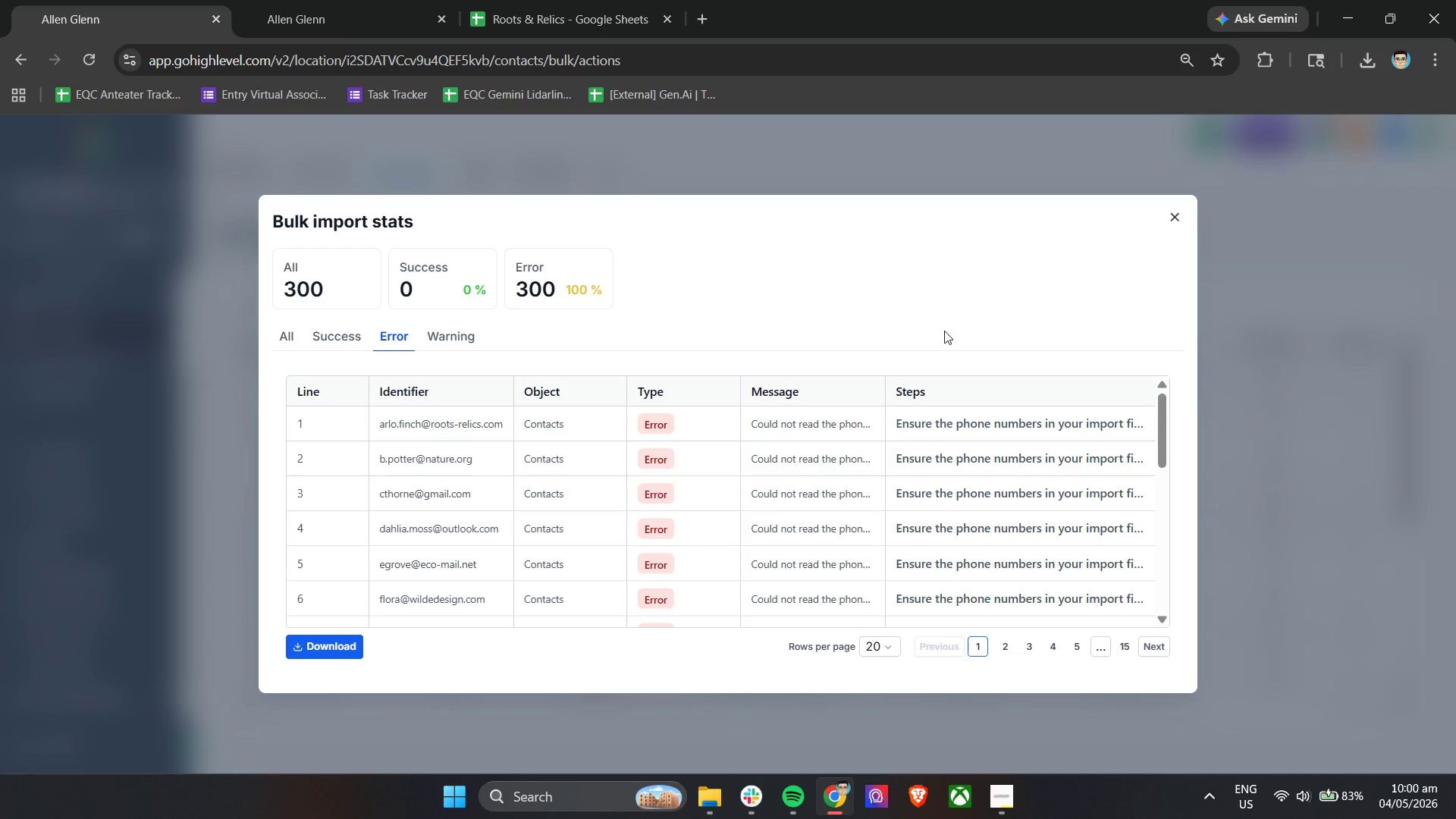 
left_click([1180, 209])
 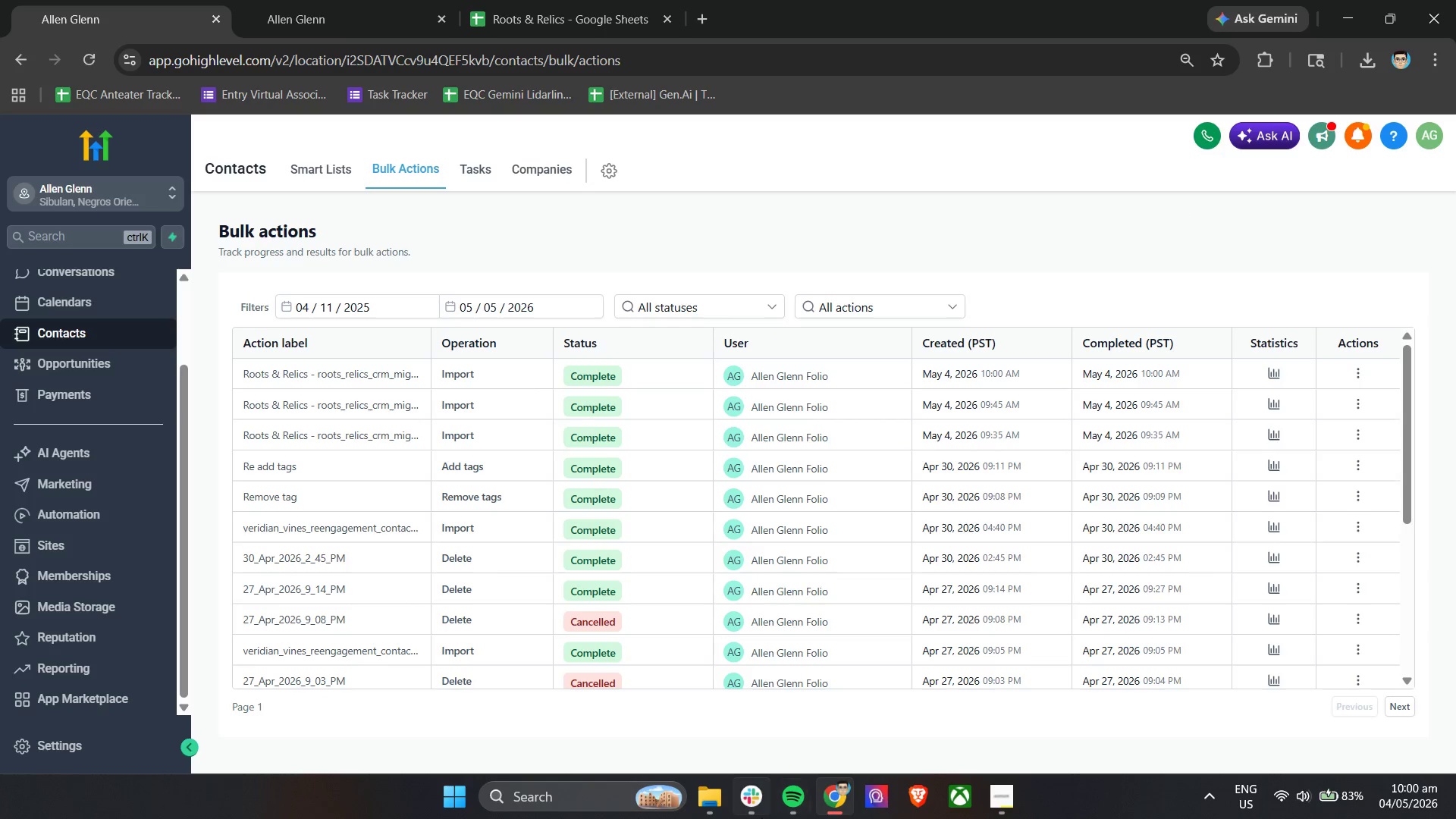 
wait(5.2)
 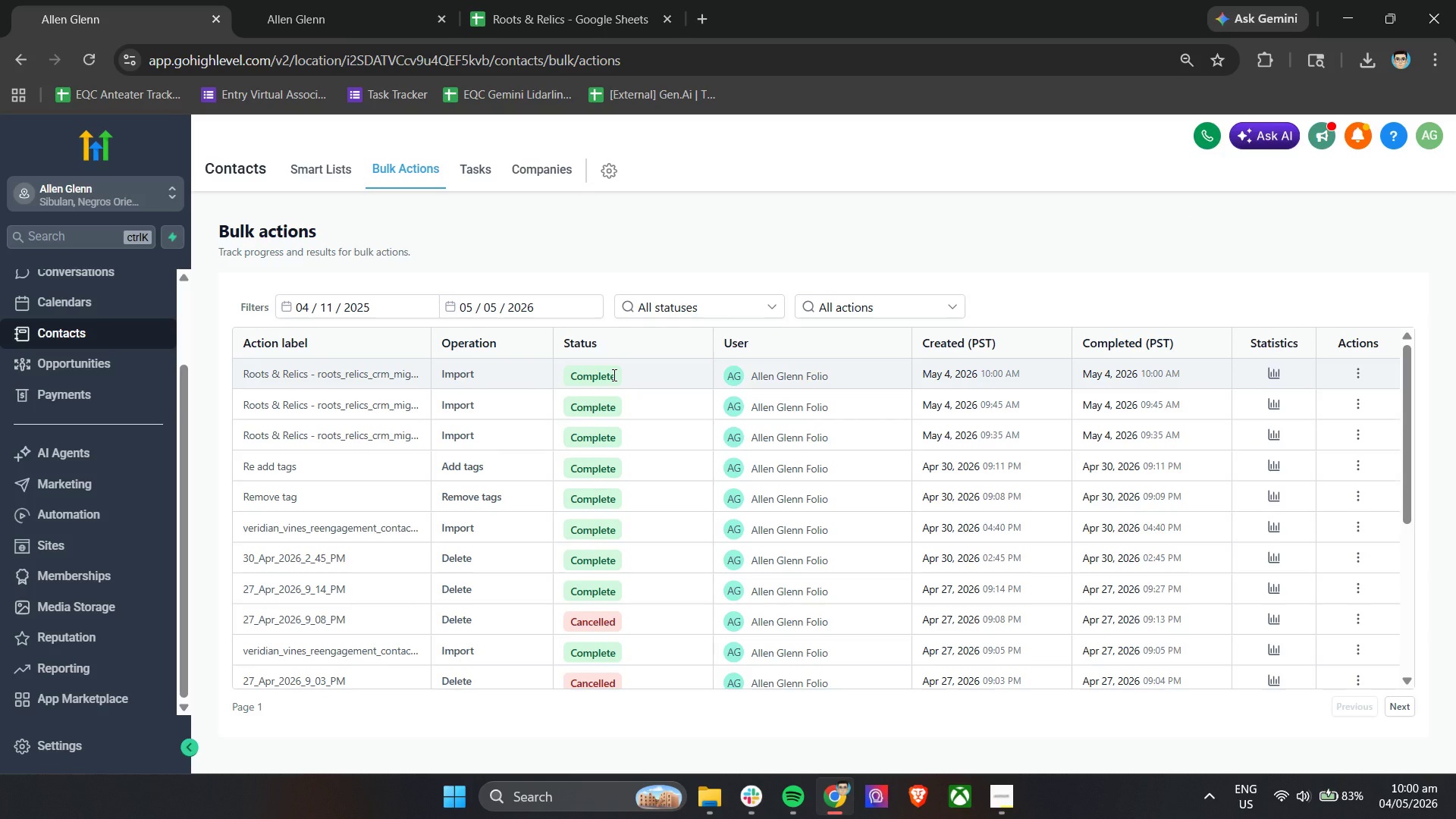 
left_click([709, 789])
 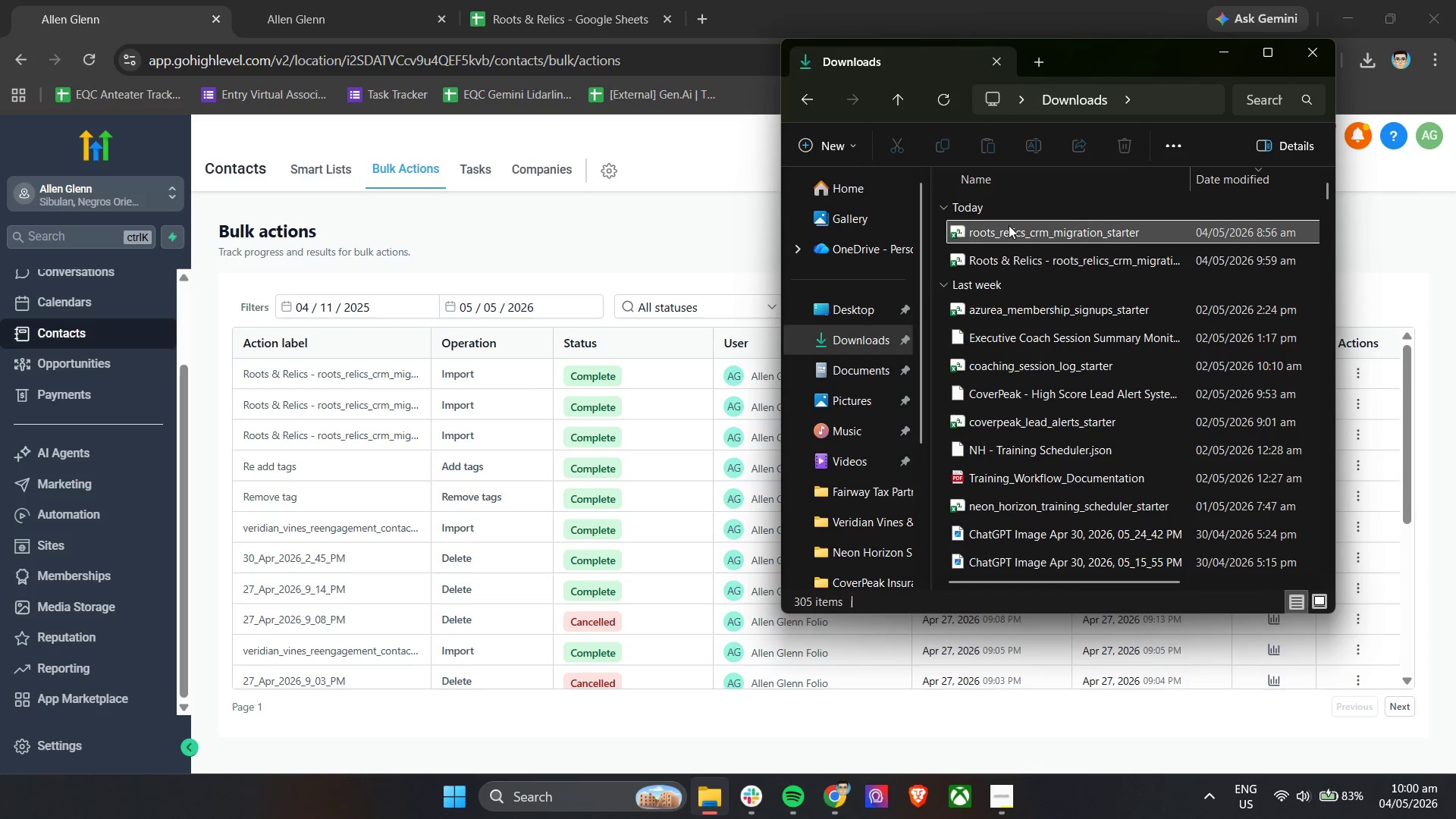 
right_click([1003, 230])
 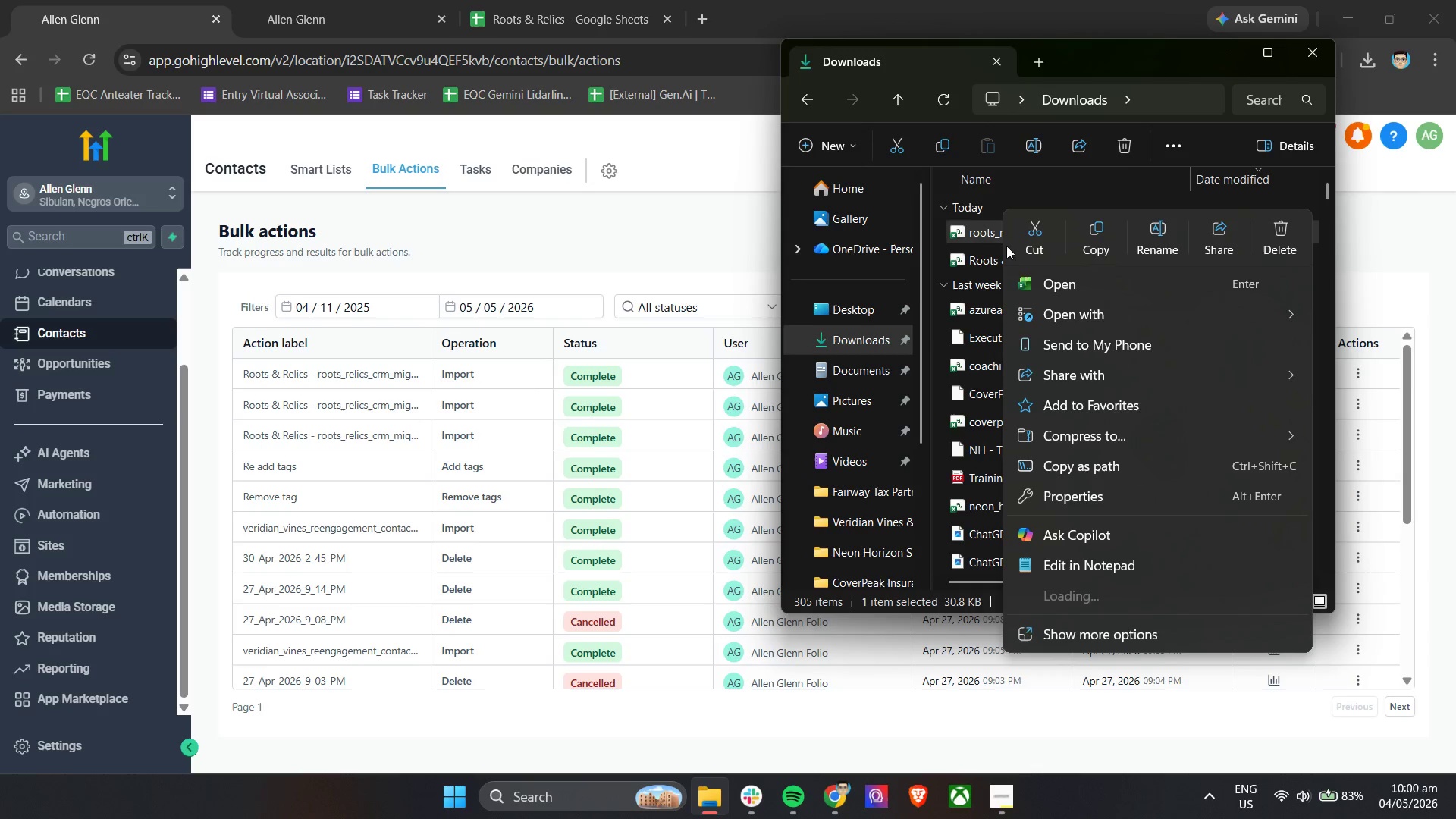 
mouse_move([1048, 311])
 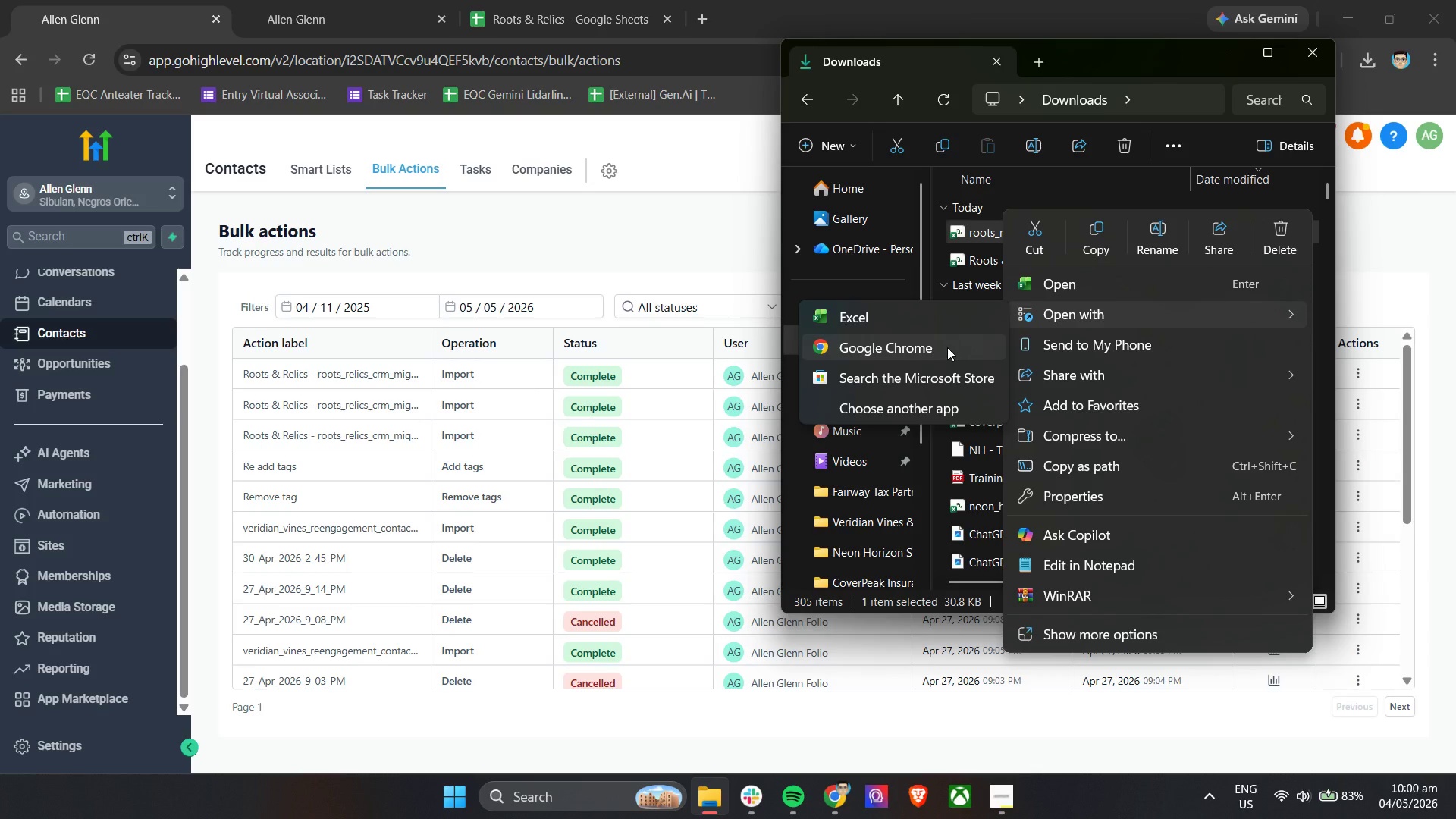 
left_click([947, 347])
 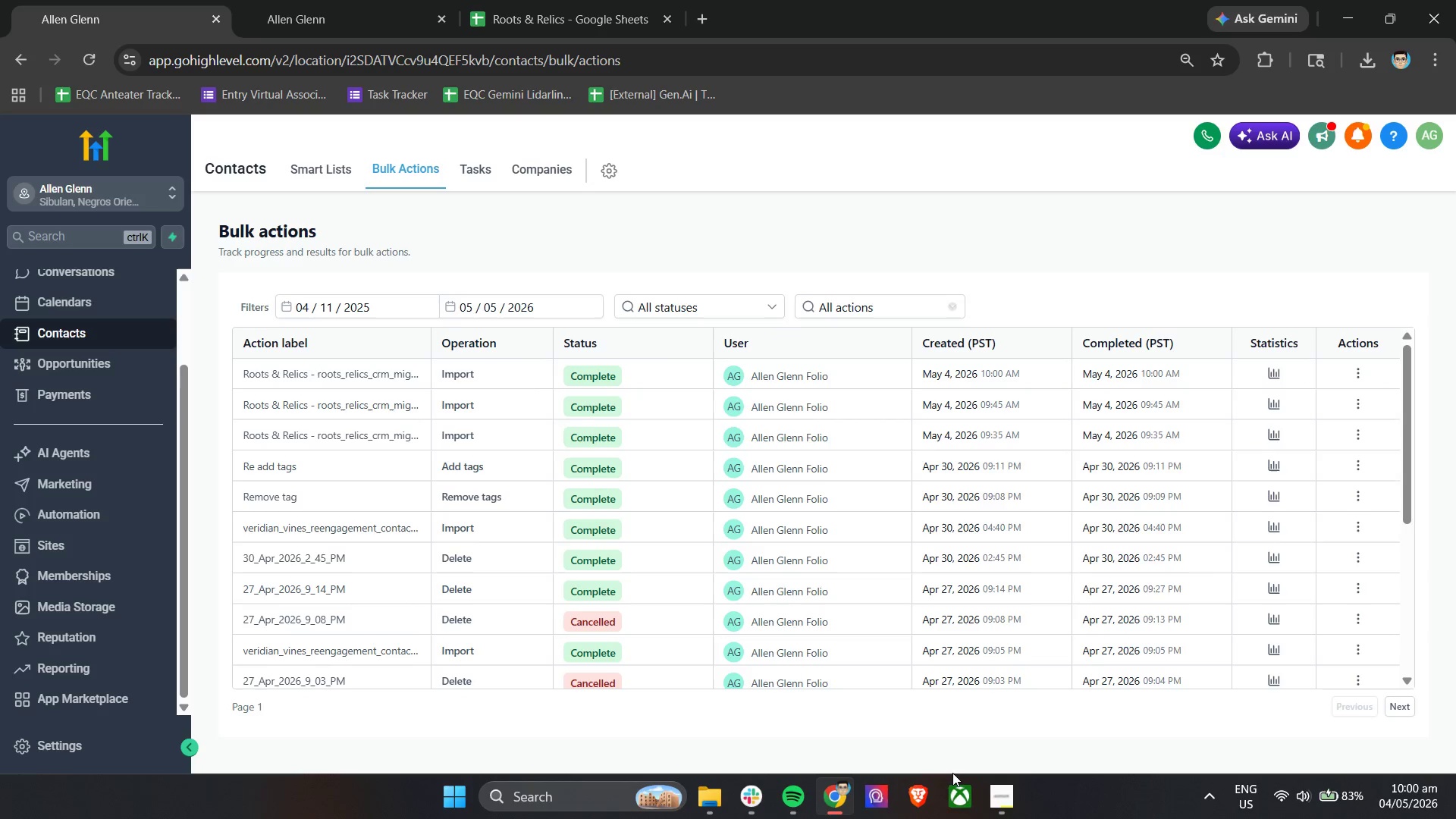 
left_click([827, 800])
 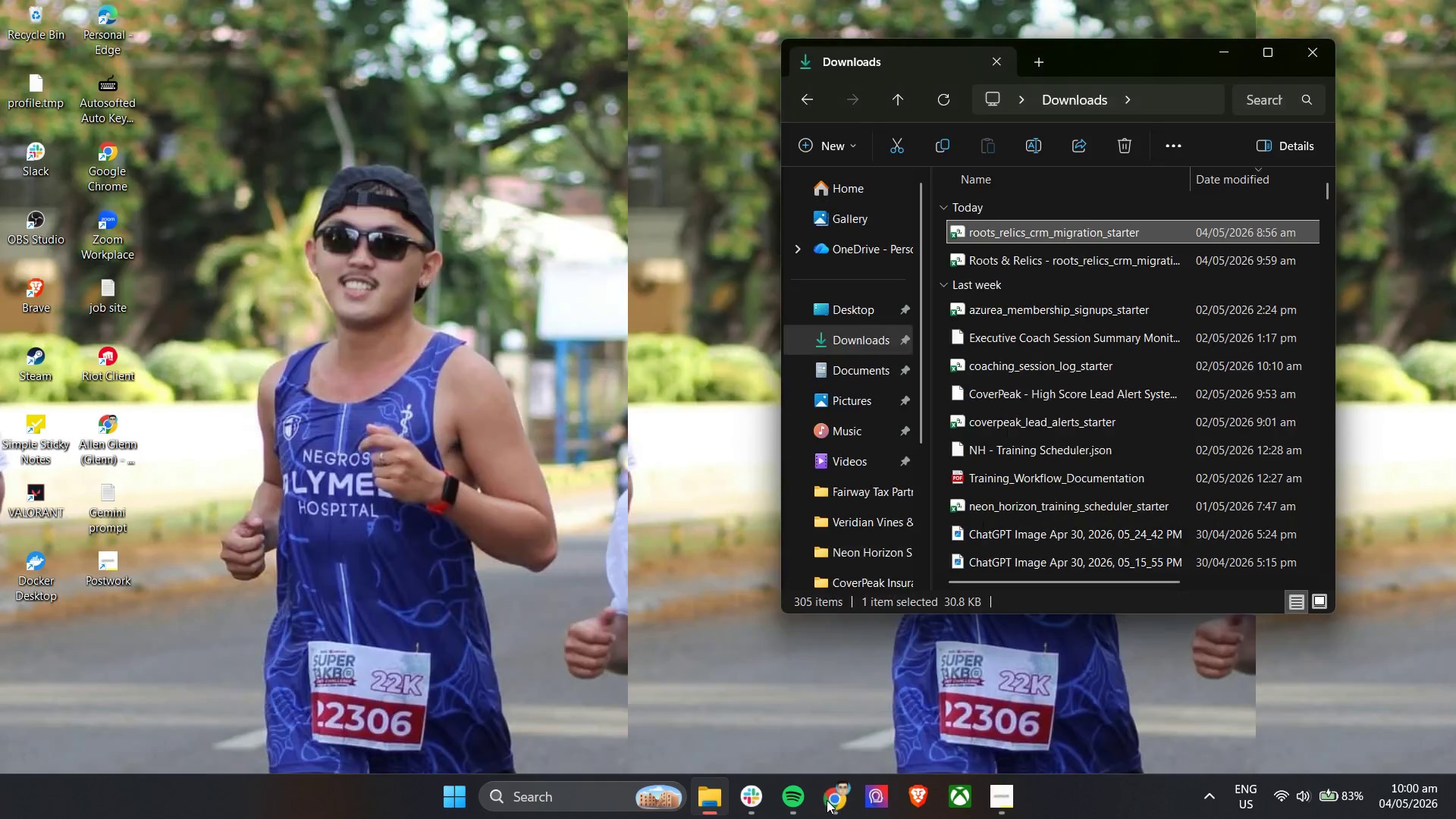 
left_click([827, 800])
 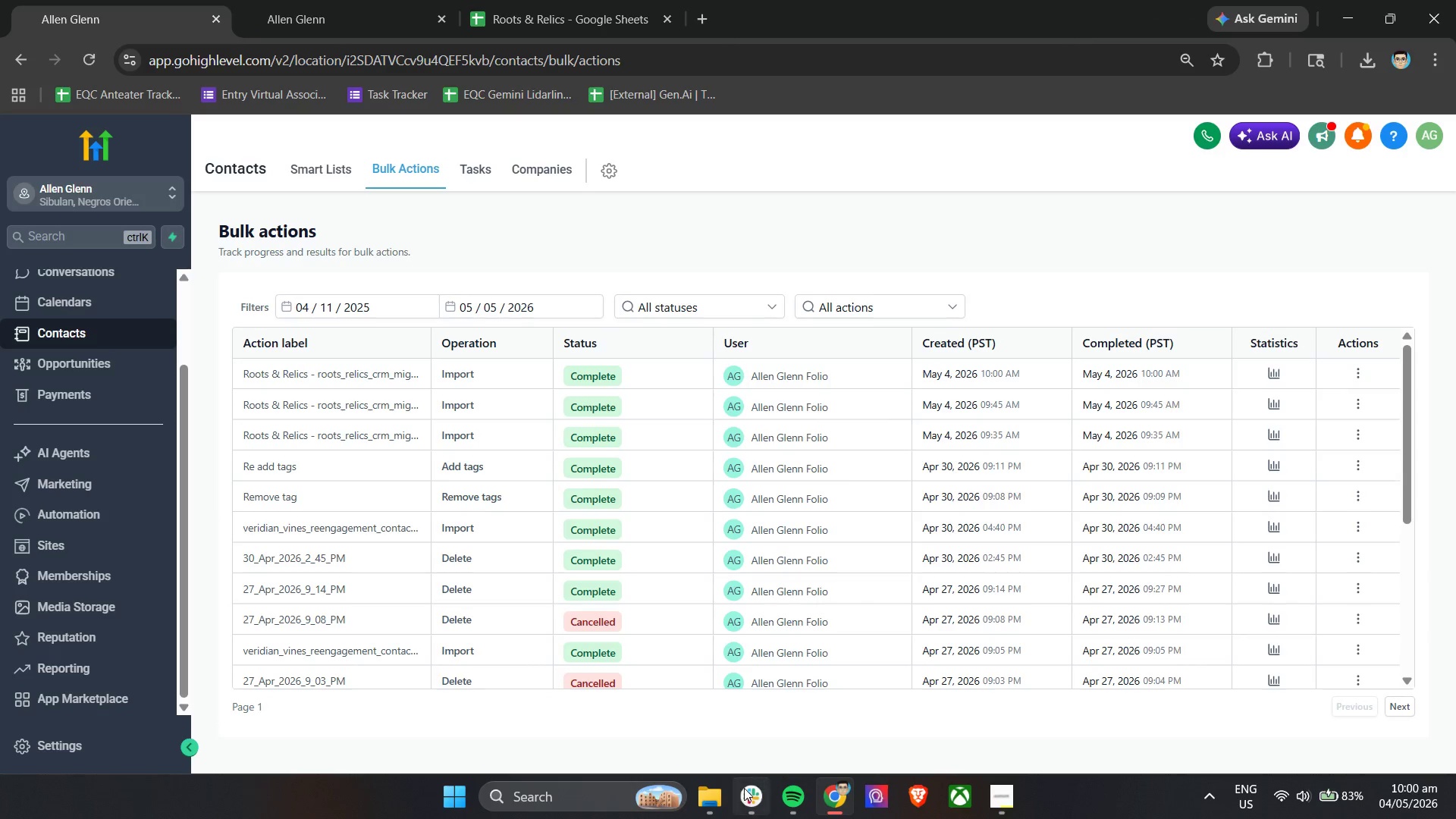 
left_click([707, 802])
 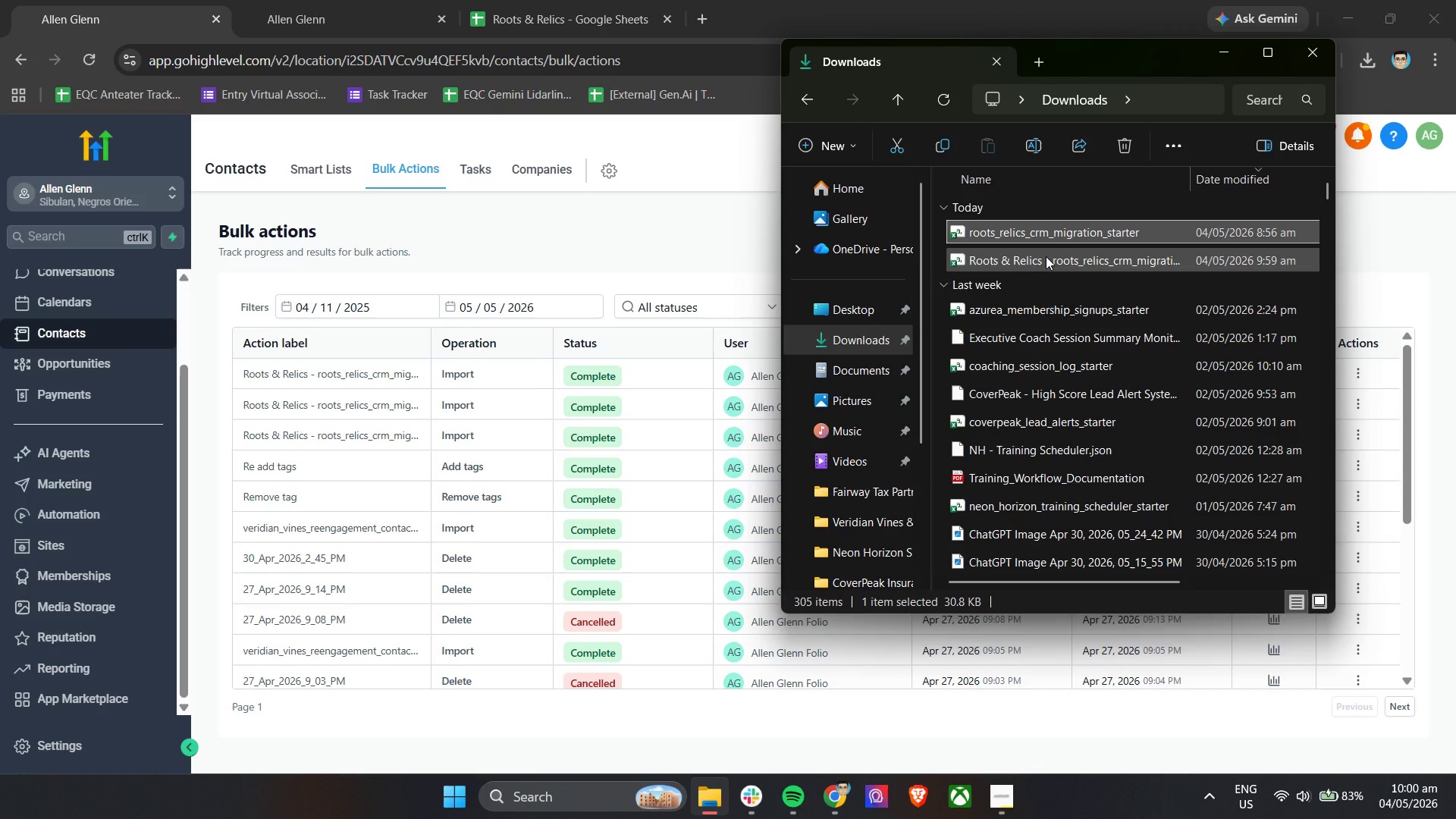 
double_click([1046, 256])
 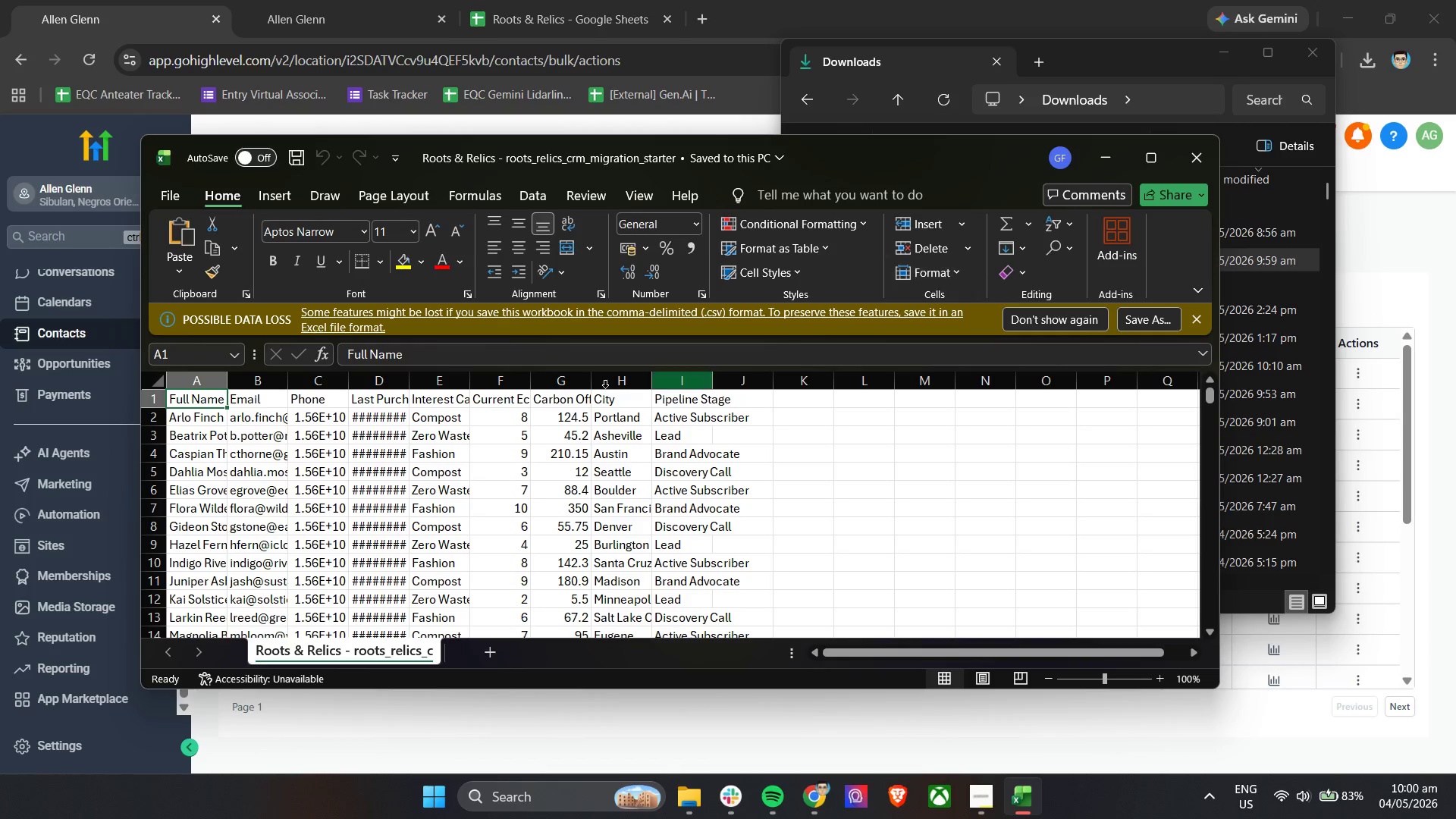 
left_click([315, 420])
 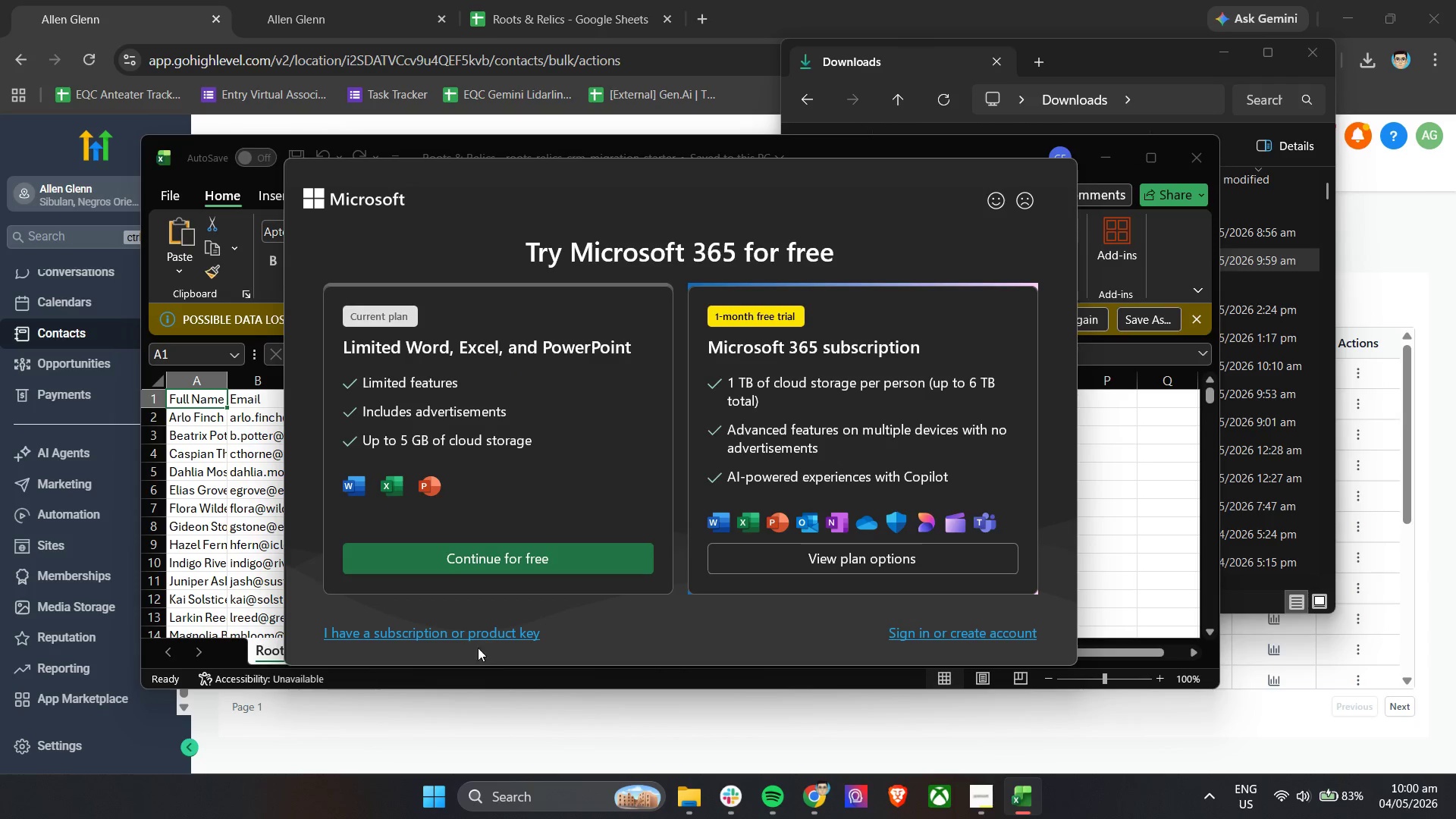 
left_click([515, 562])
 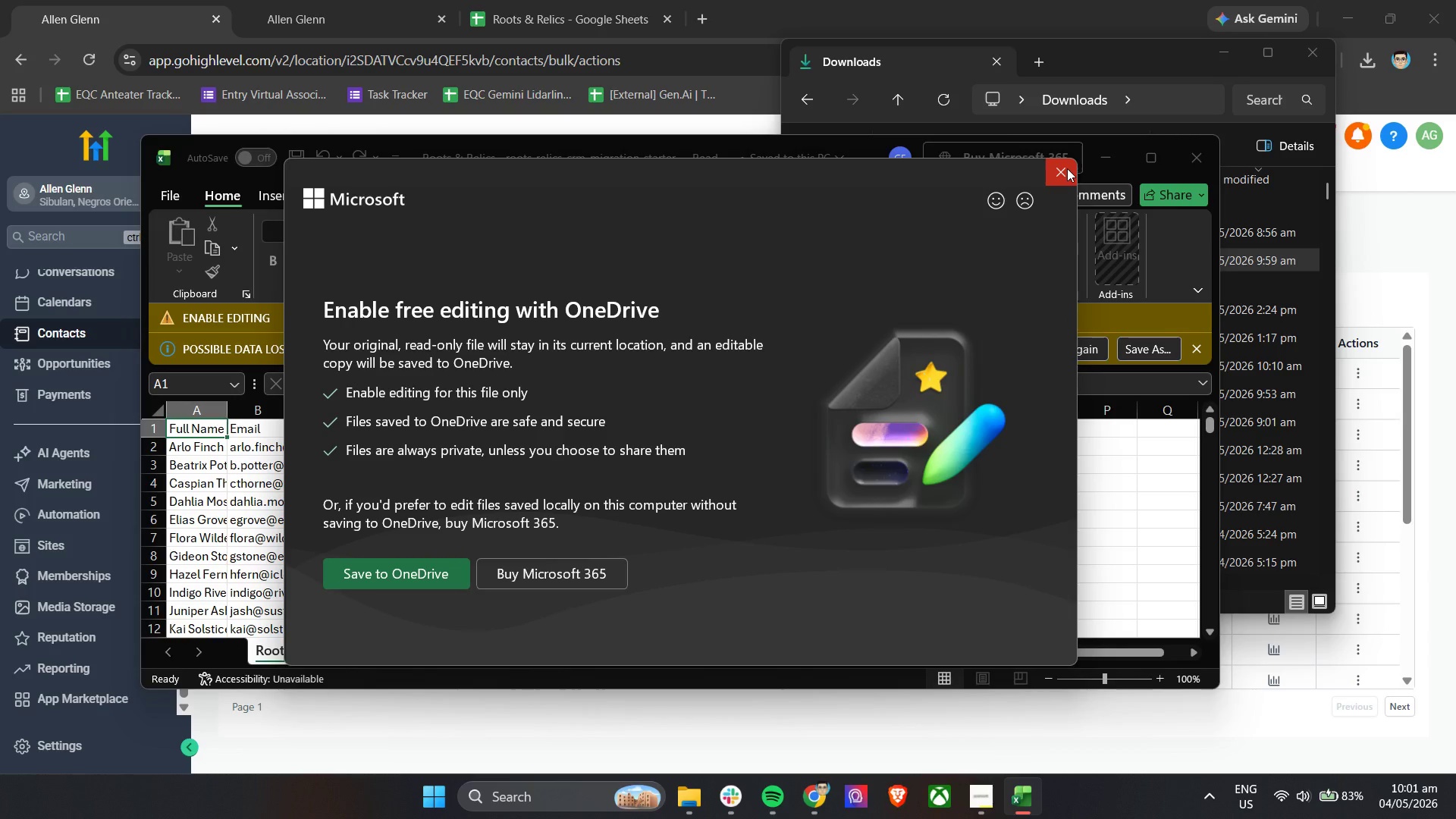 
left_click([1067, 168])
 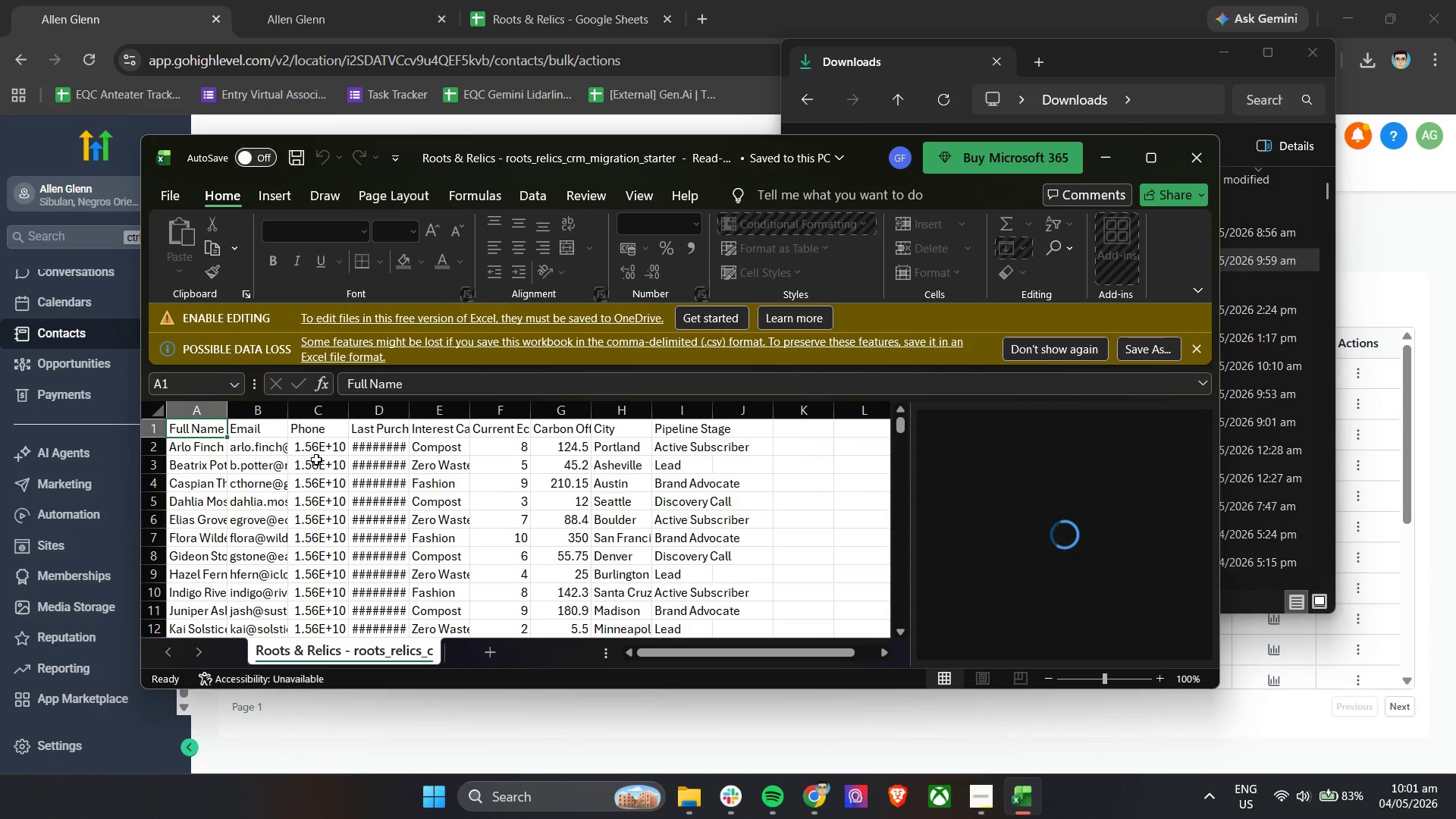 
left_click([311, 453])
 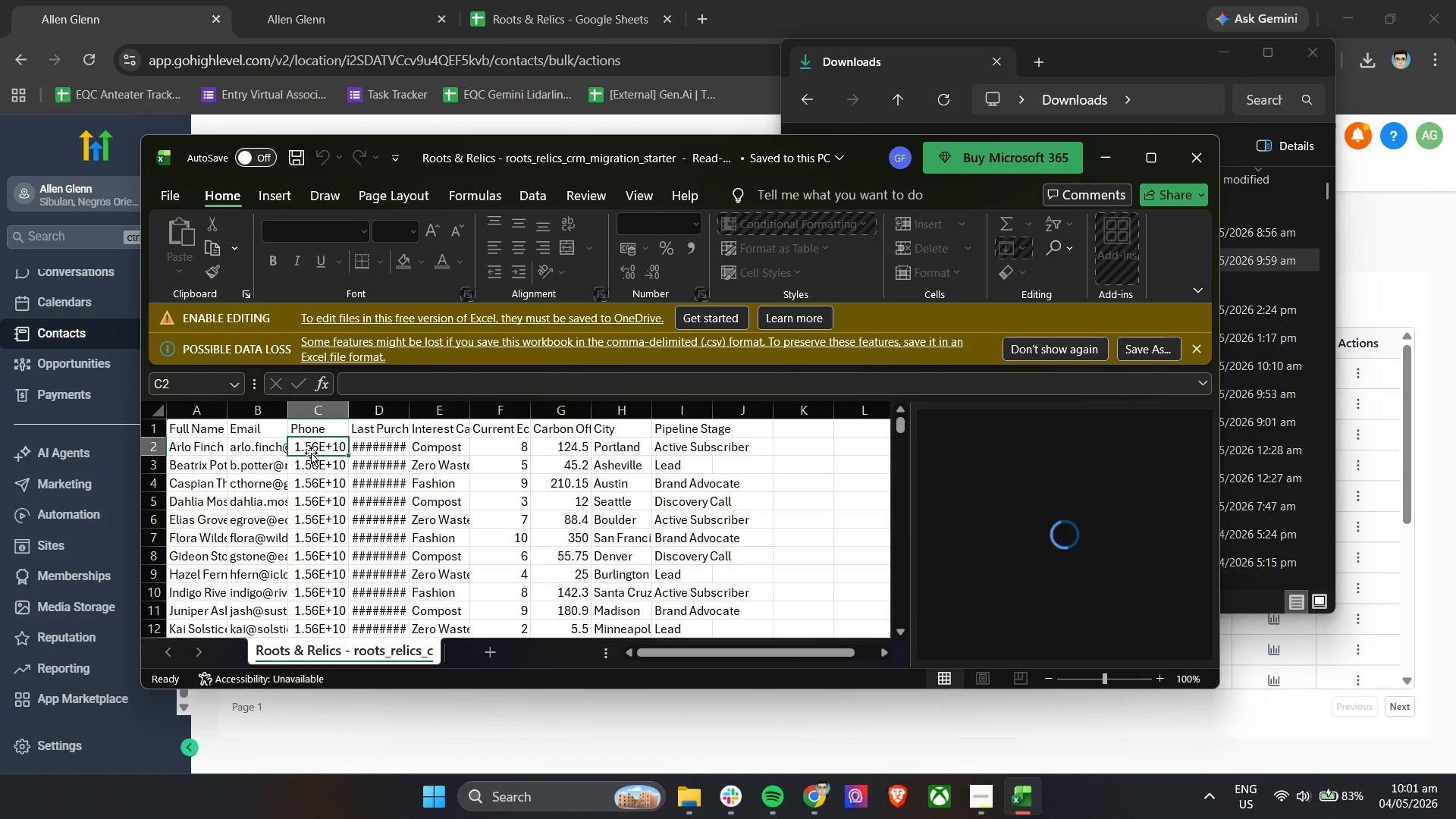 
hold_key(key=ControlLeft, duration=0.56)
 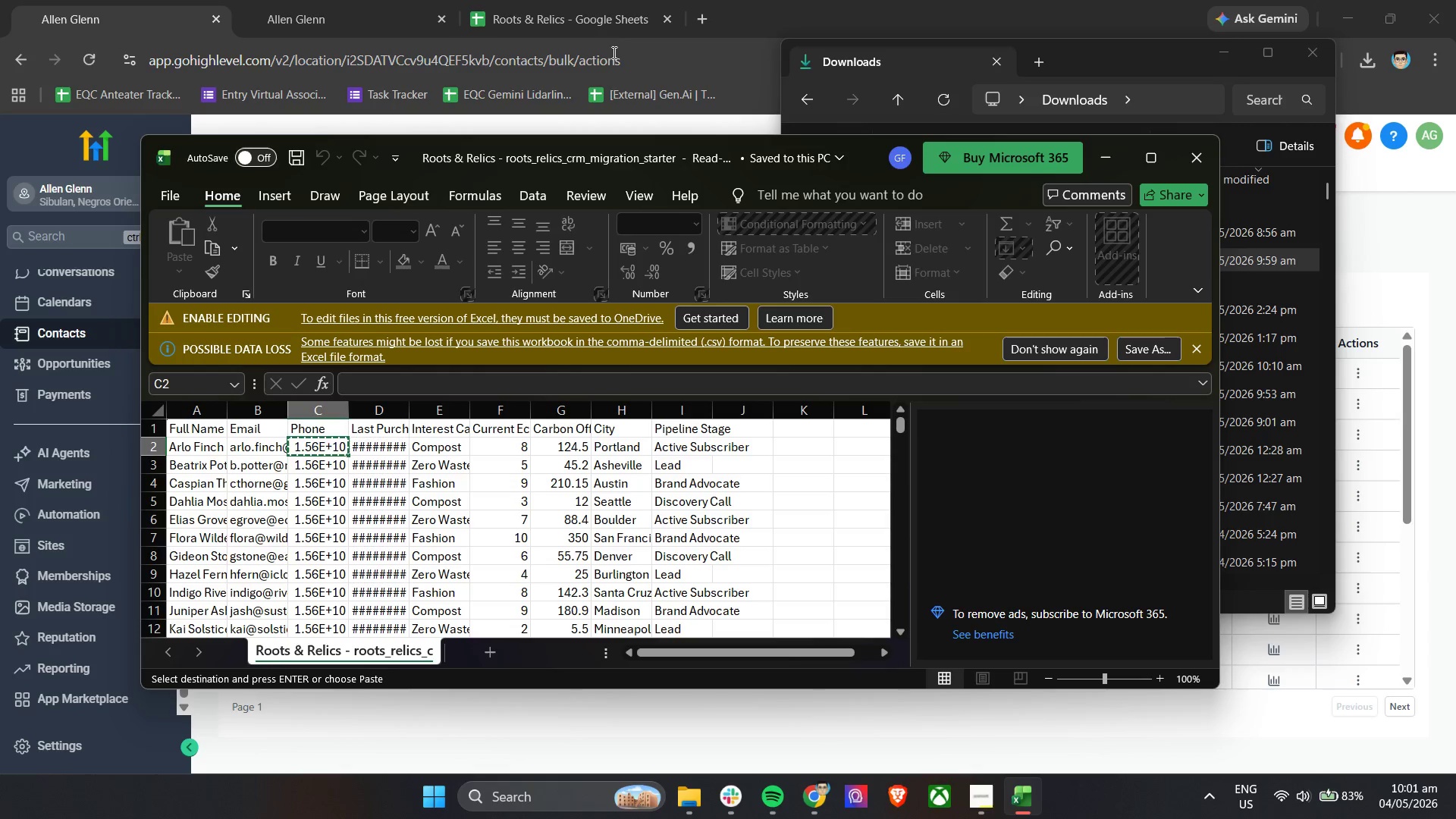 
hold_key(key=C, duration=0.31)
 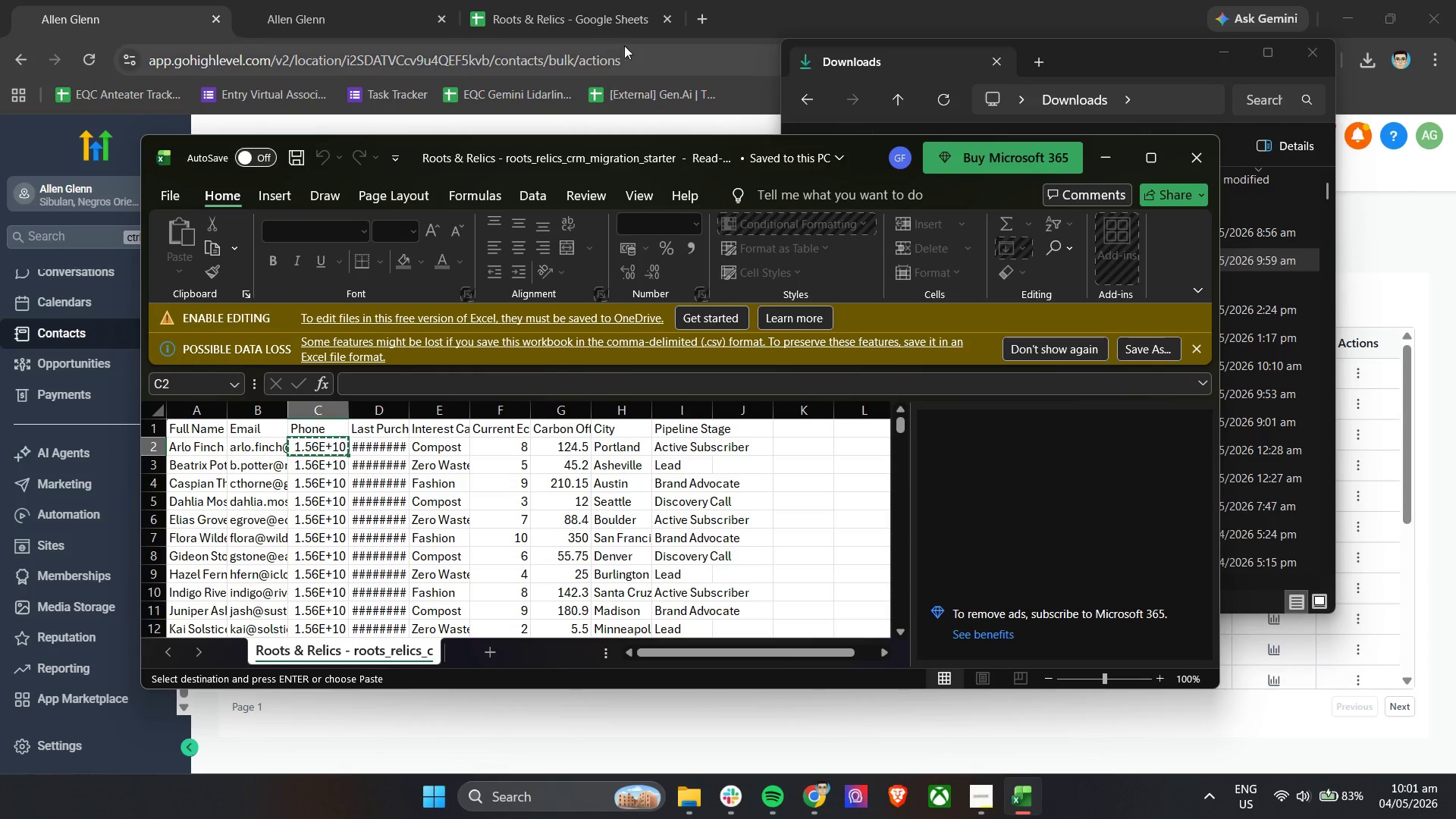 
left_click([596, 0])
 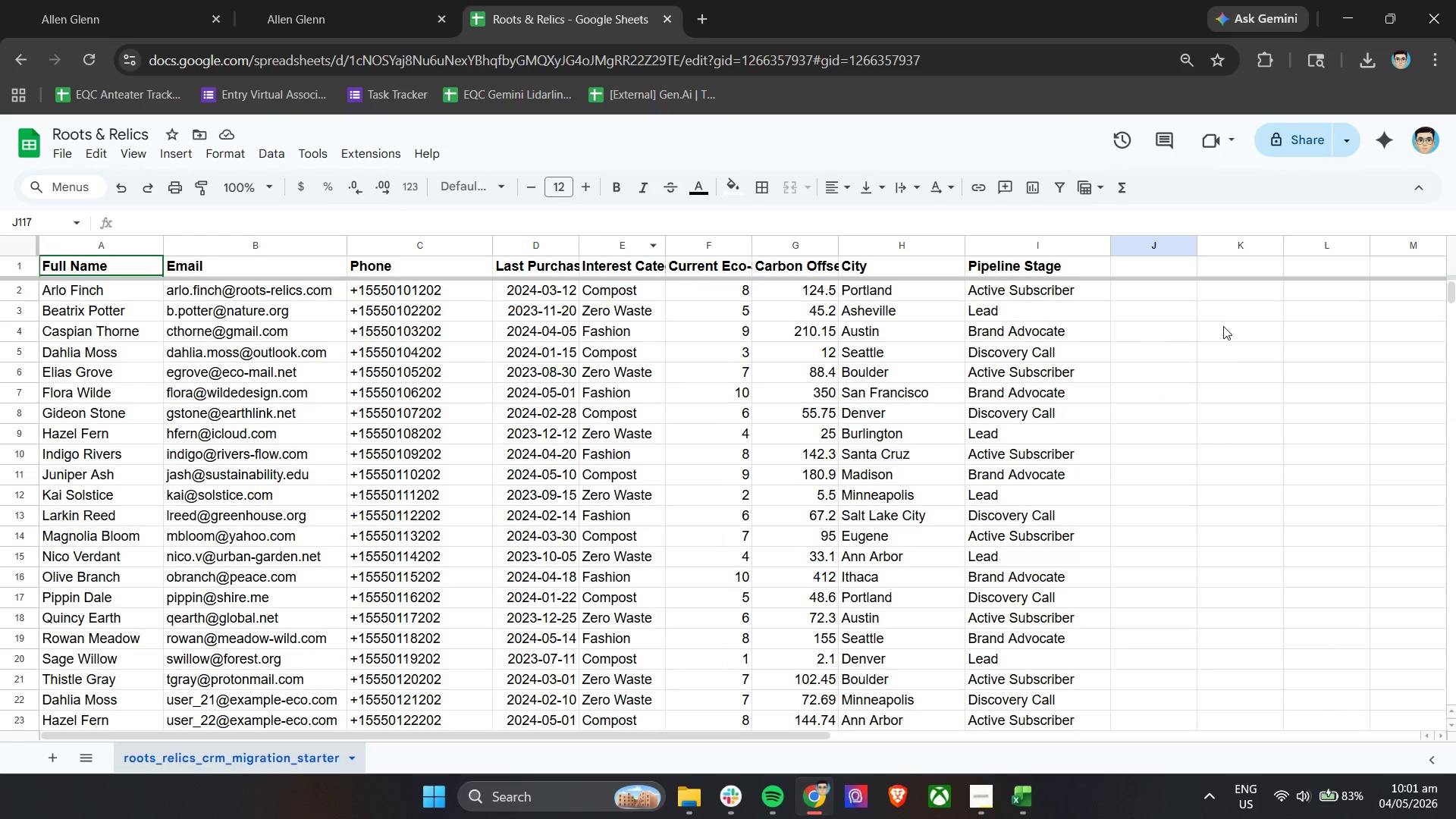 
key(Control+V)
 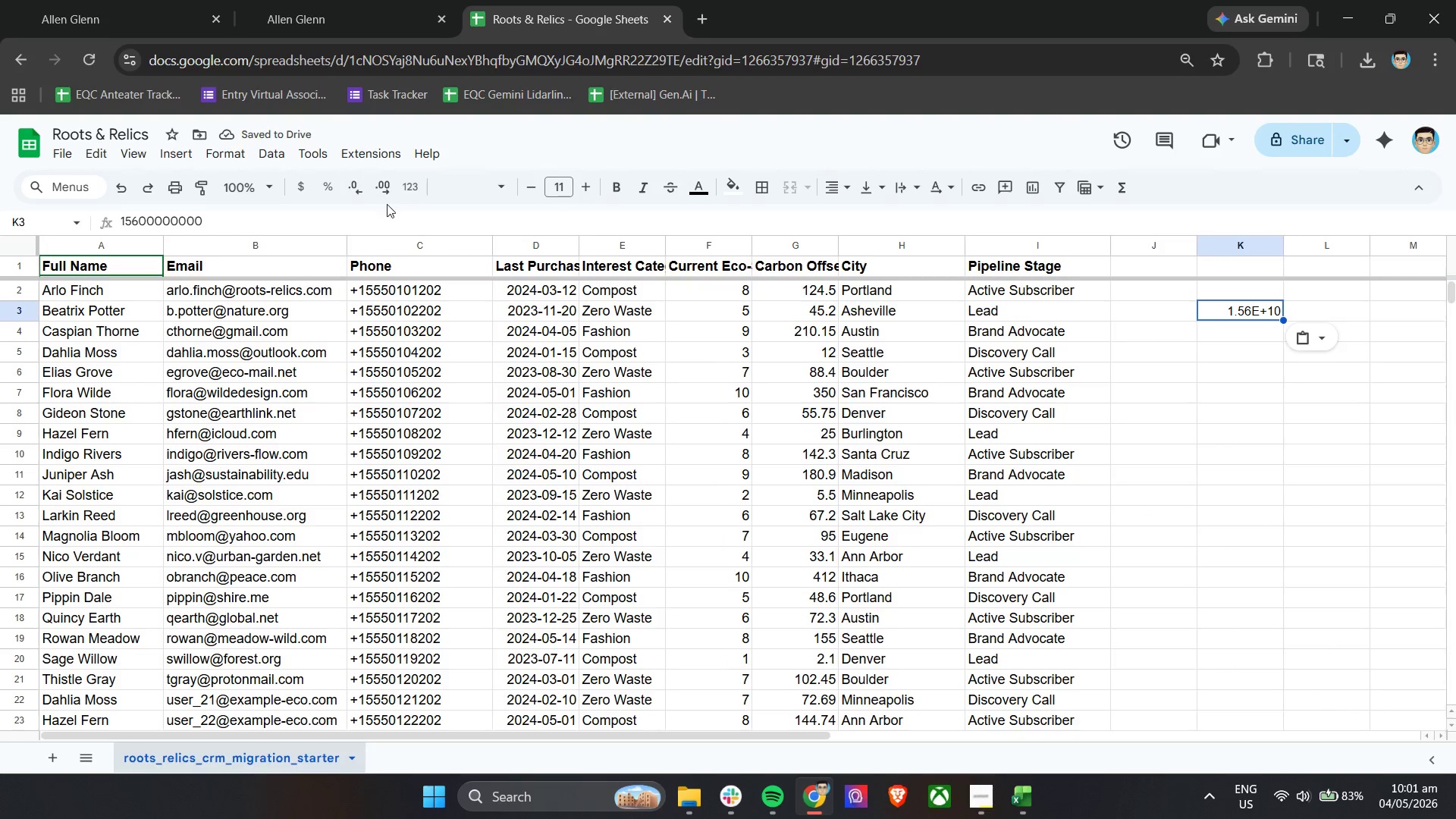 
wait(7.31)
 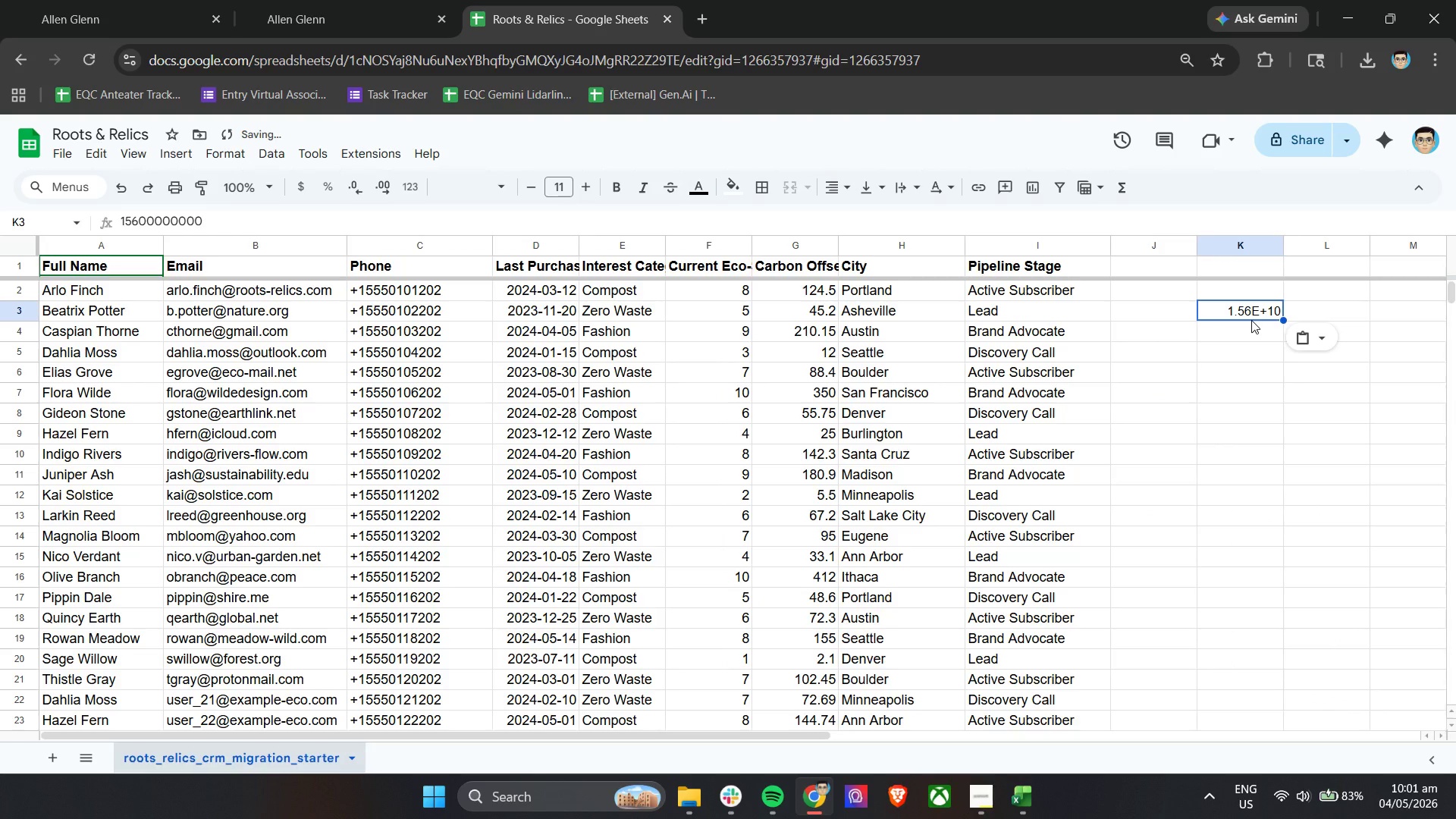 
double_click([406, 378])
 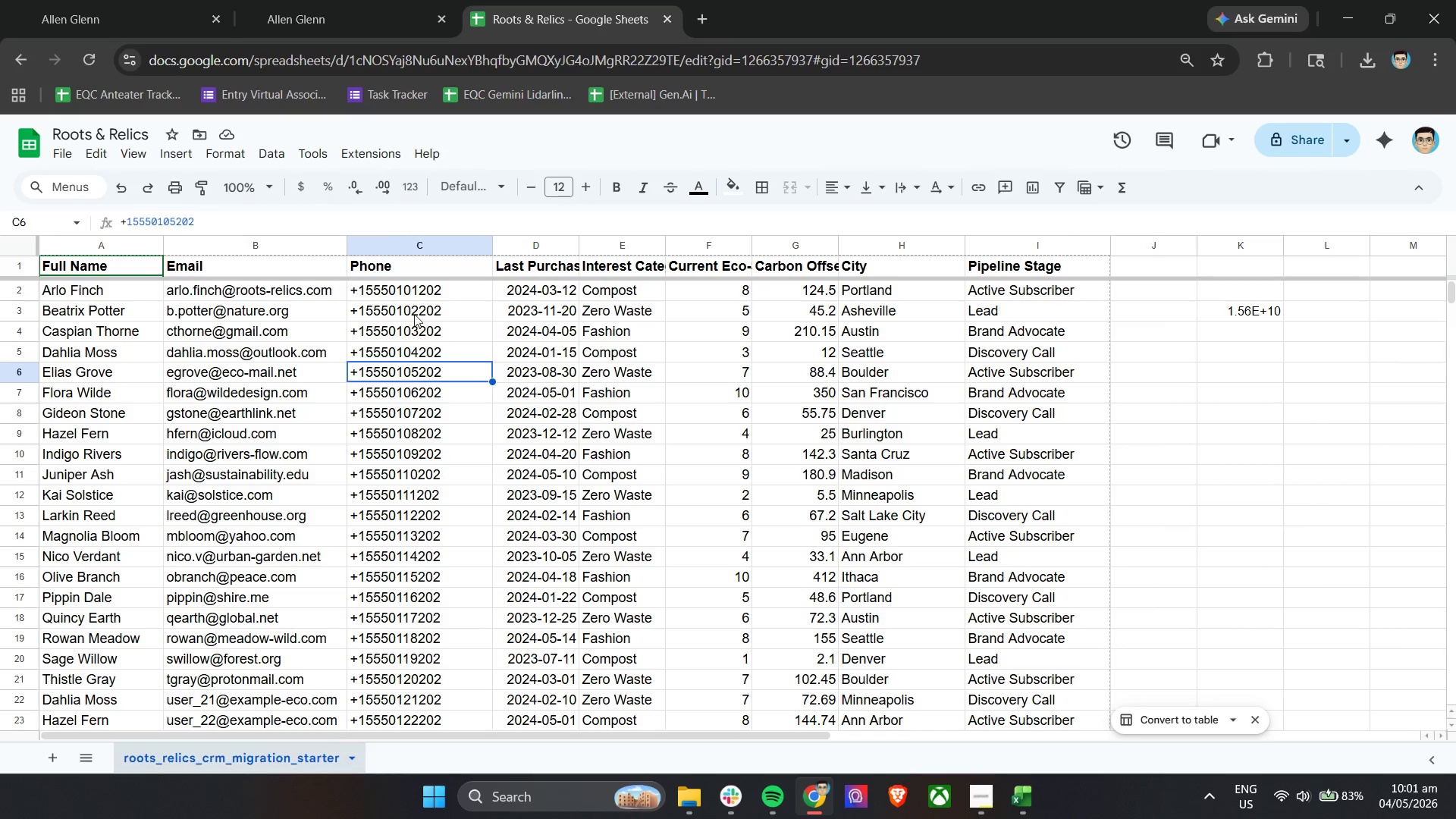 
left_click([414, 305])
 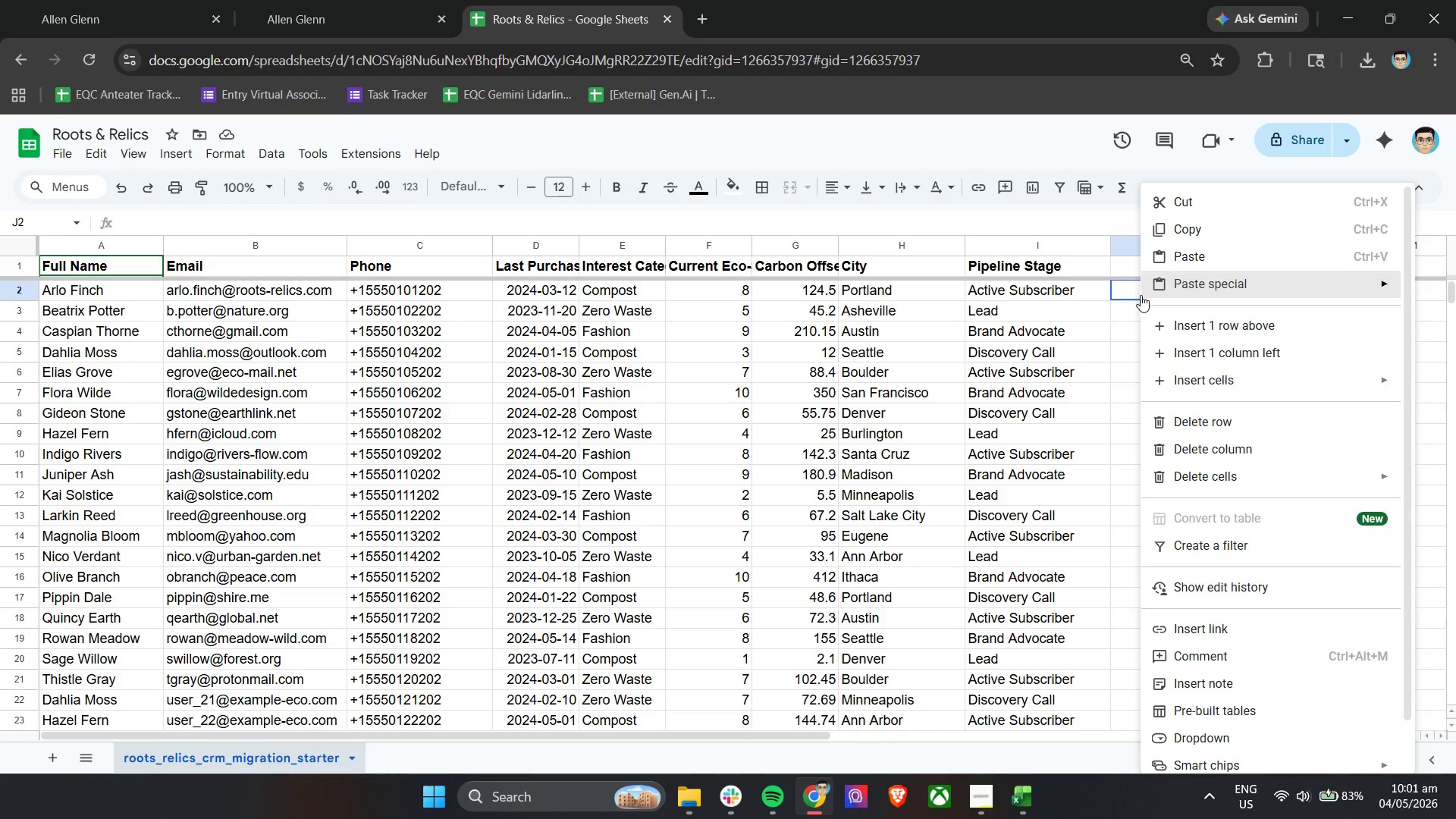 
wait(6.55)
 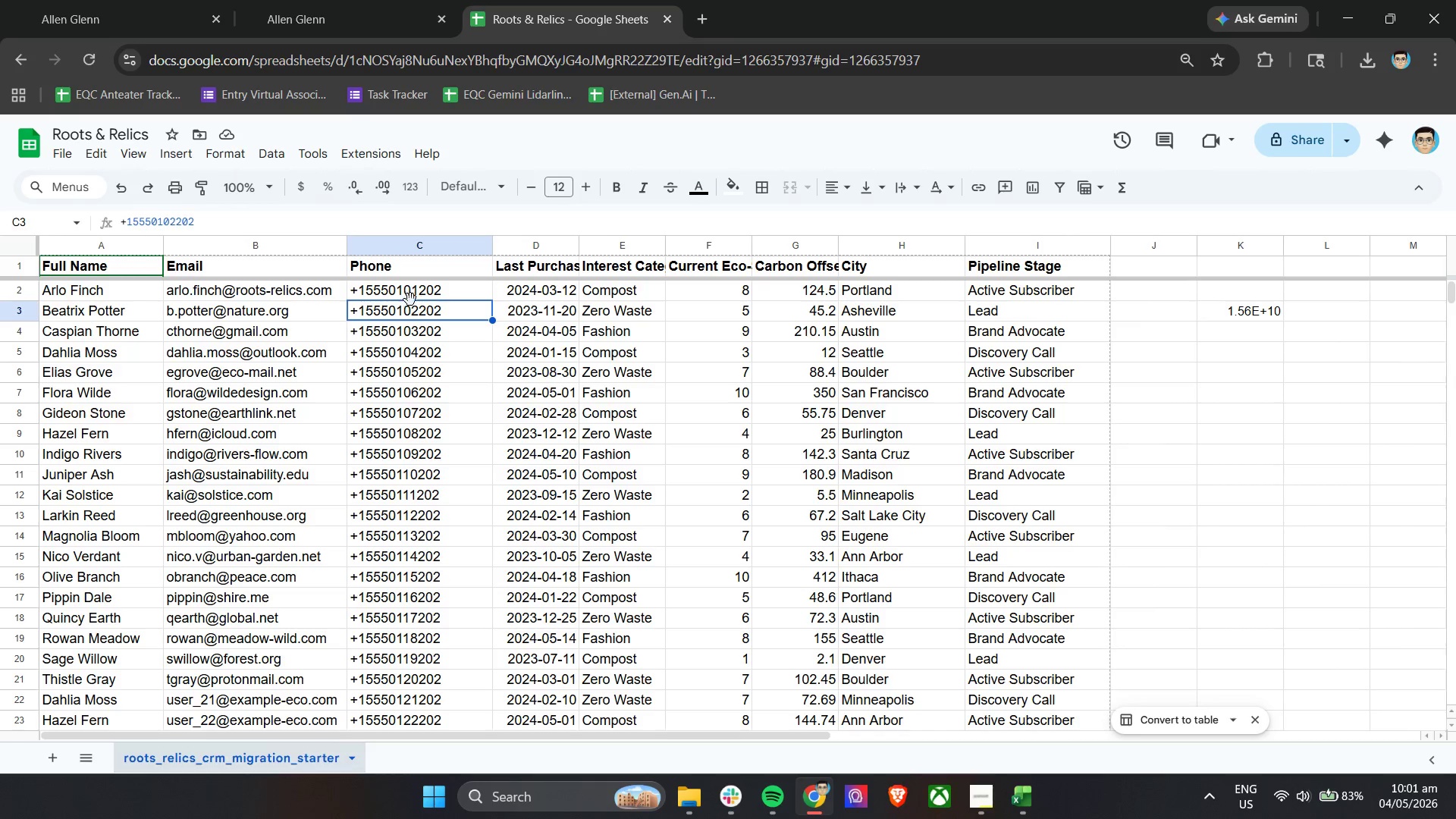 
left_click([1091, 322])
 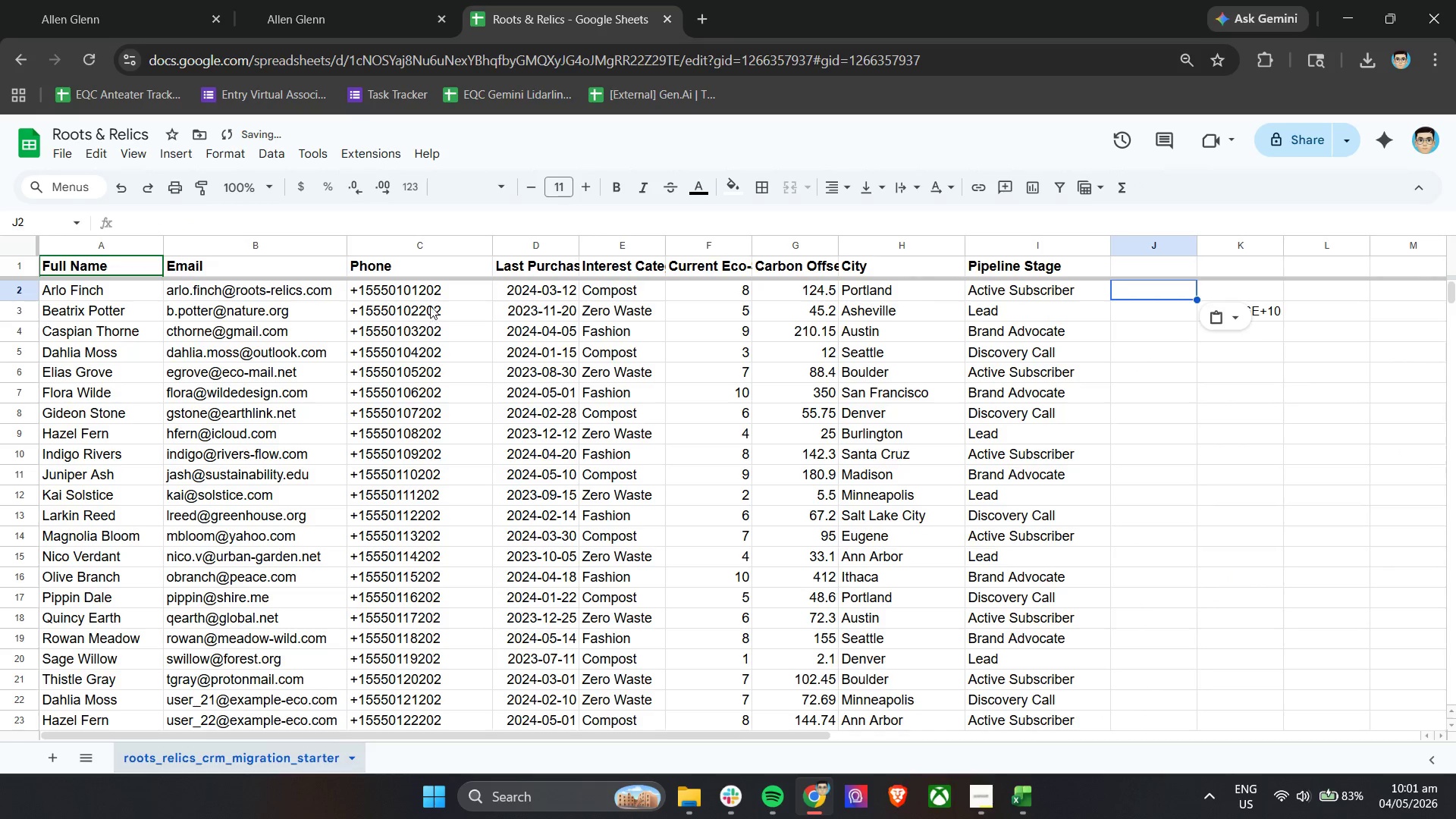 
left_click([430, 304])
 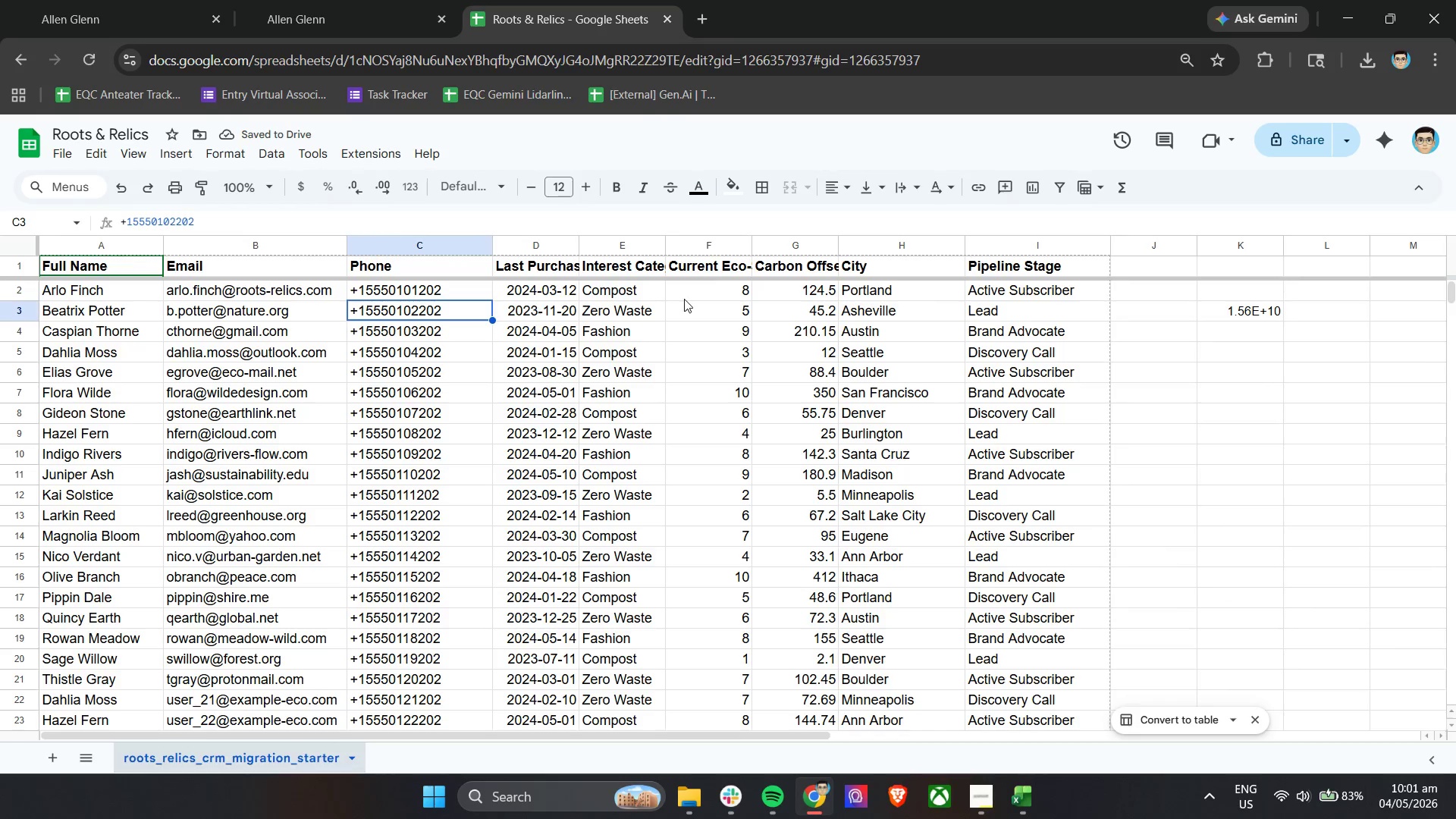 
key(Control+C)
 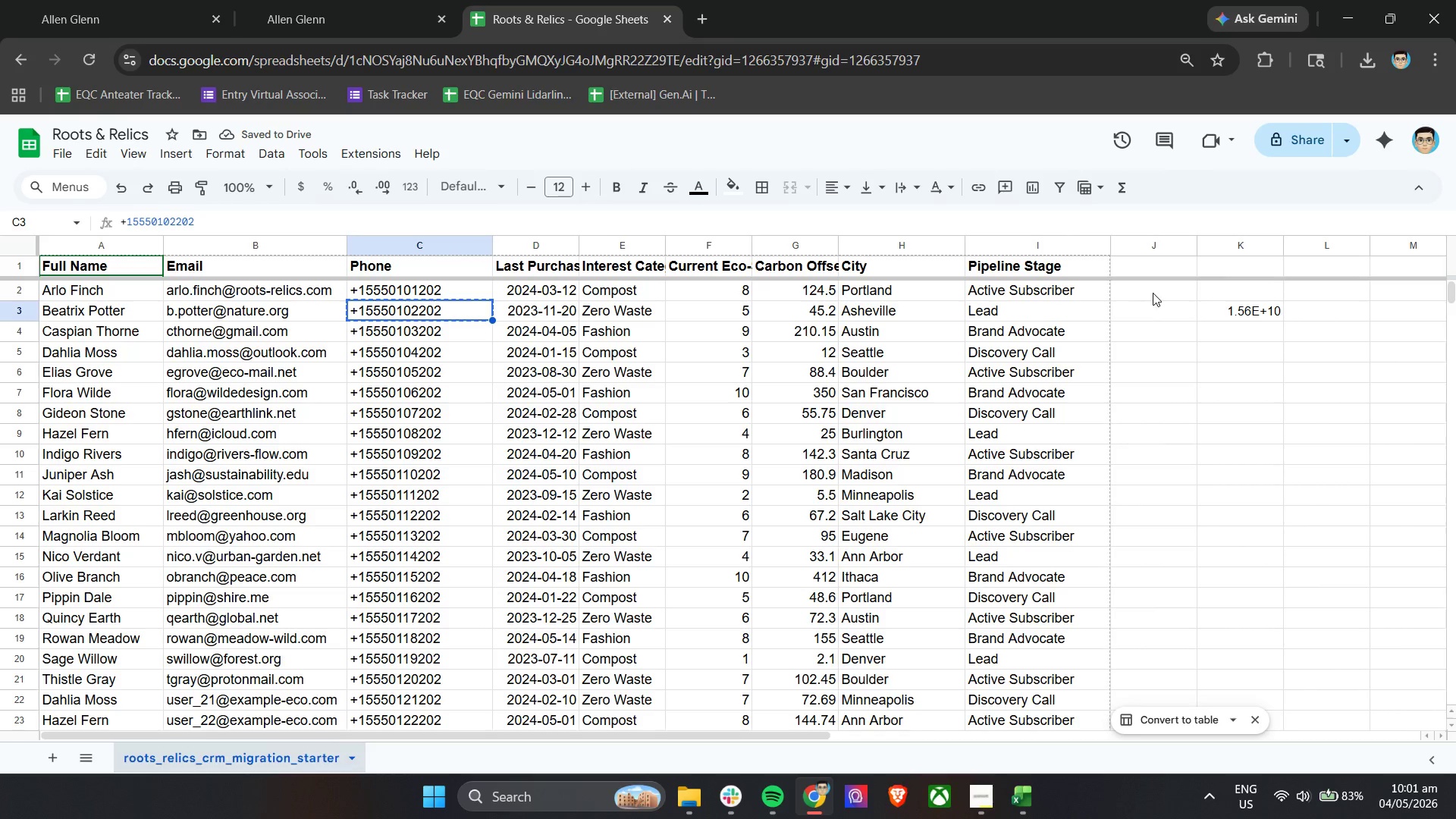 
left_click([1153, 293])
 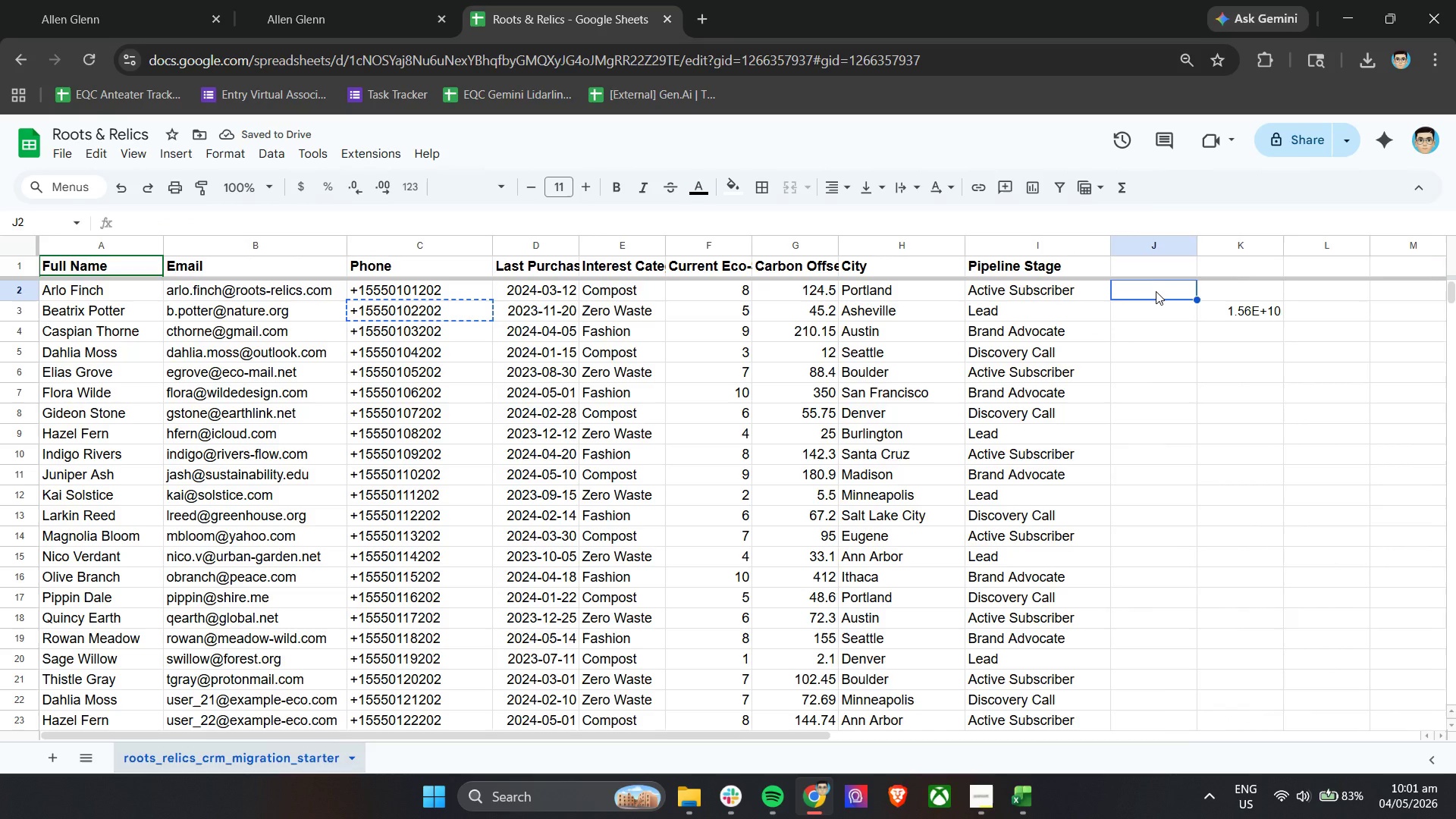 
right_click([1156, 291])
 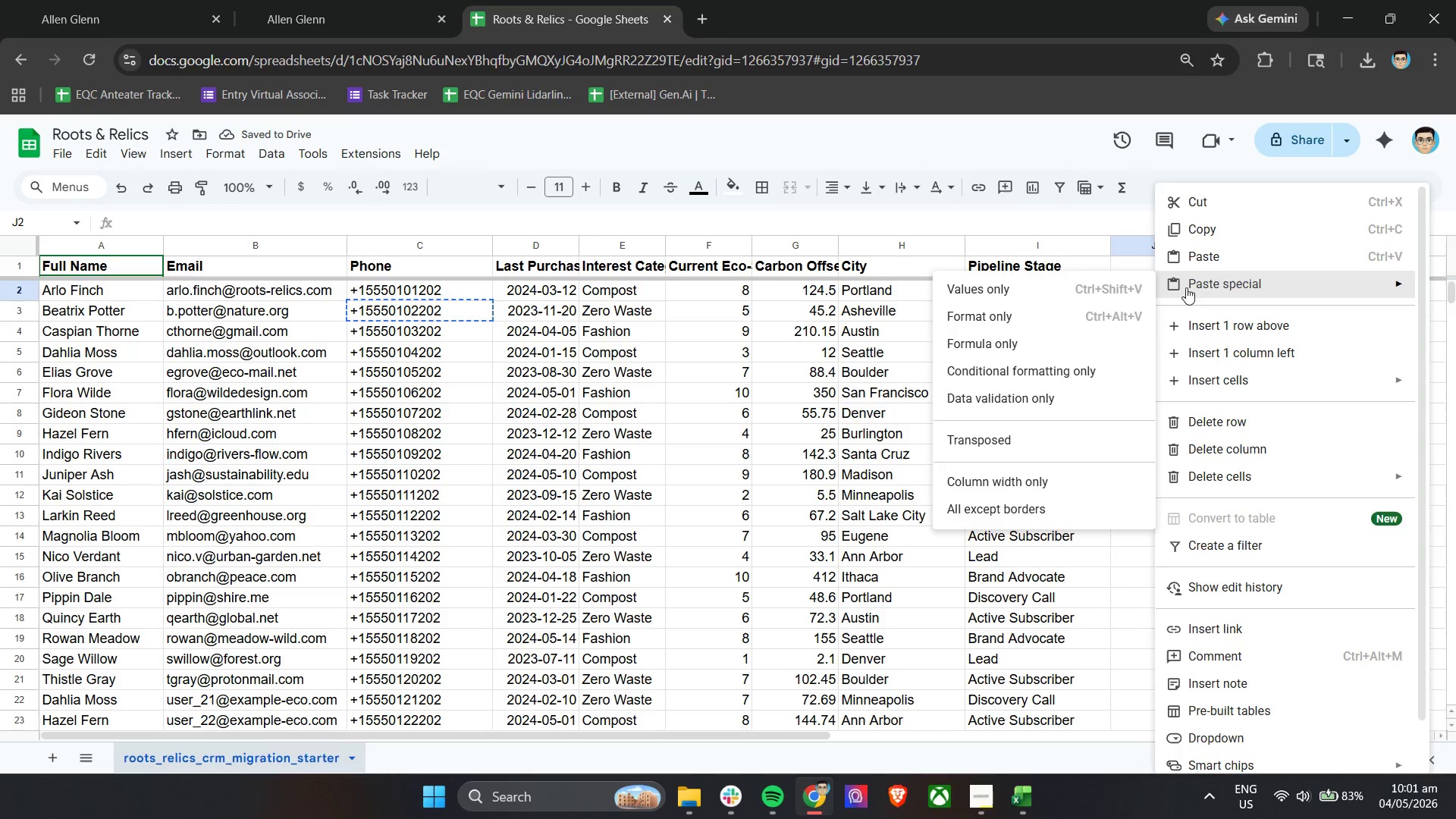 
left_click([1106, 322])
 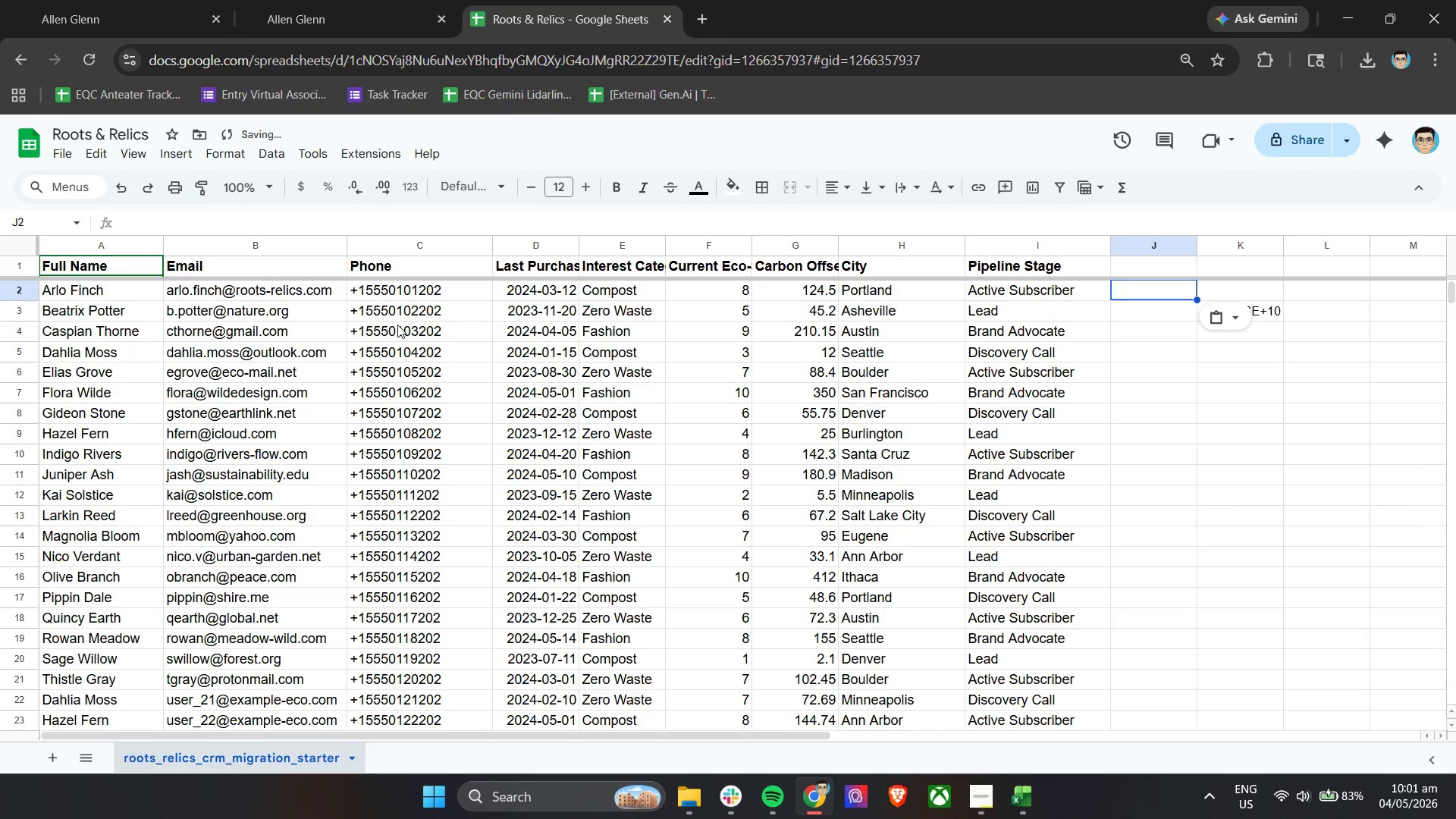 
left_click([384, 290])
 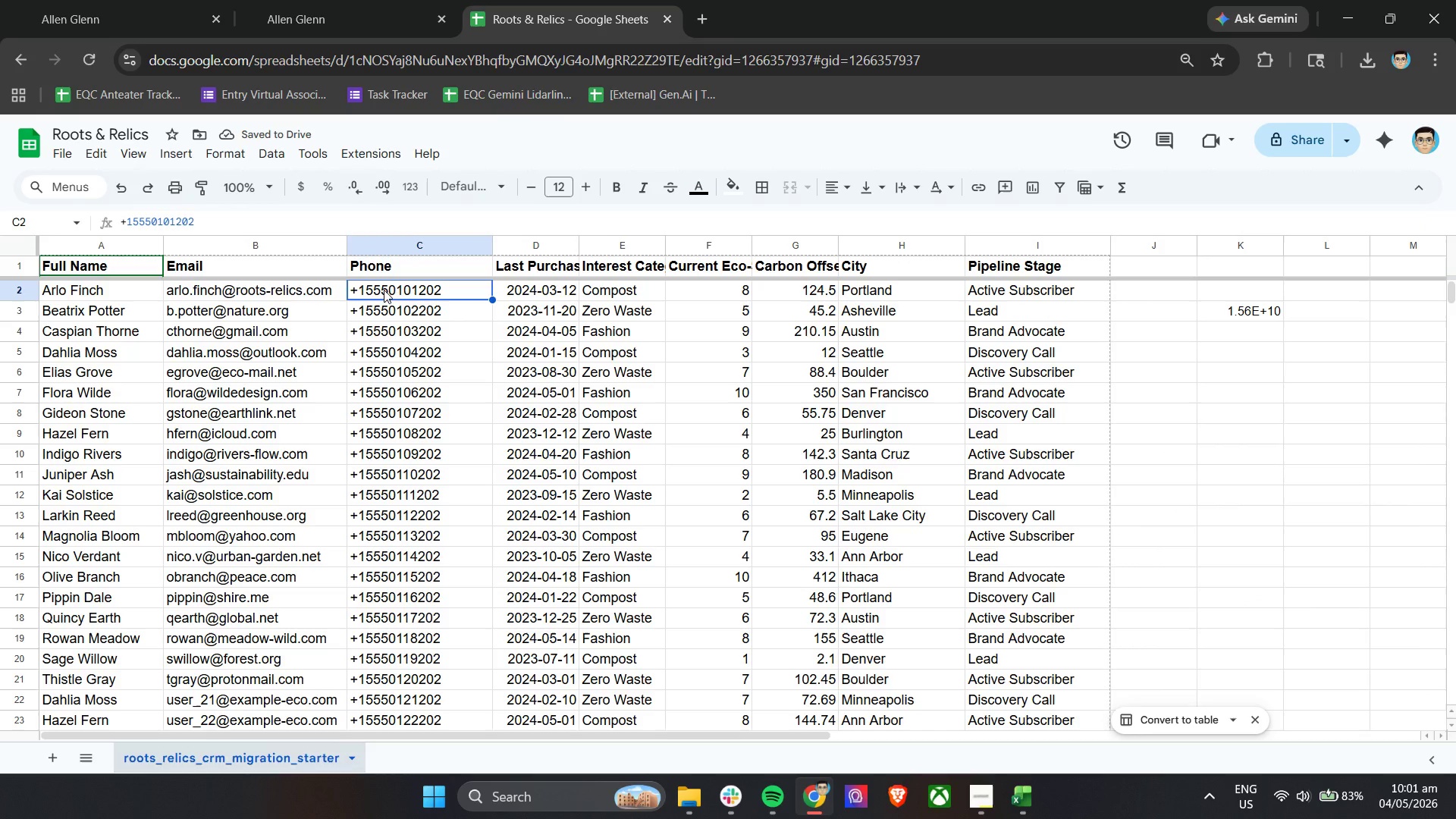 
right_click([384, 290])
 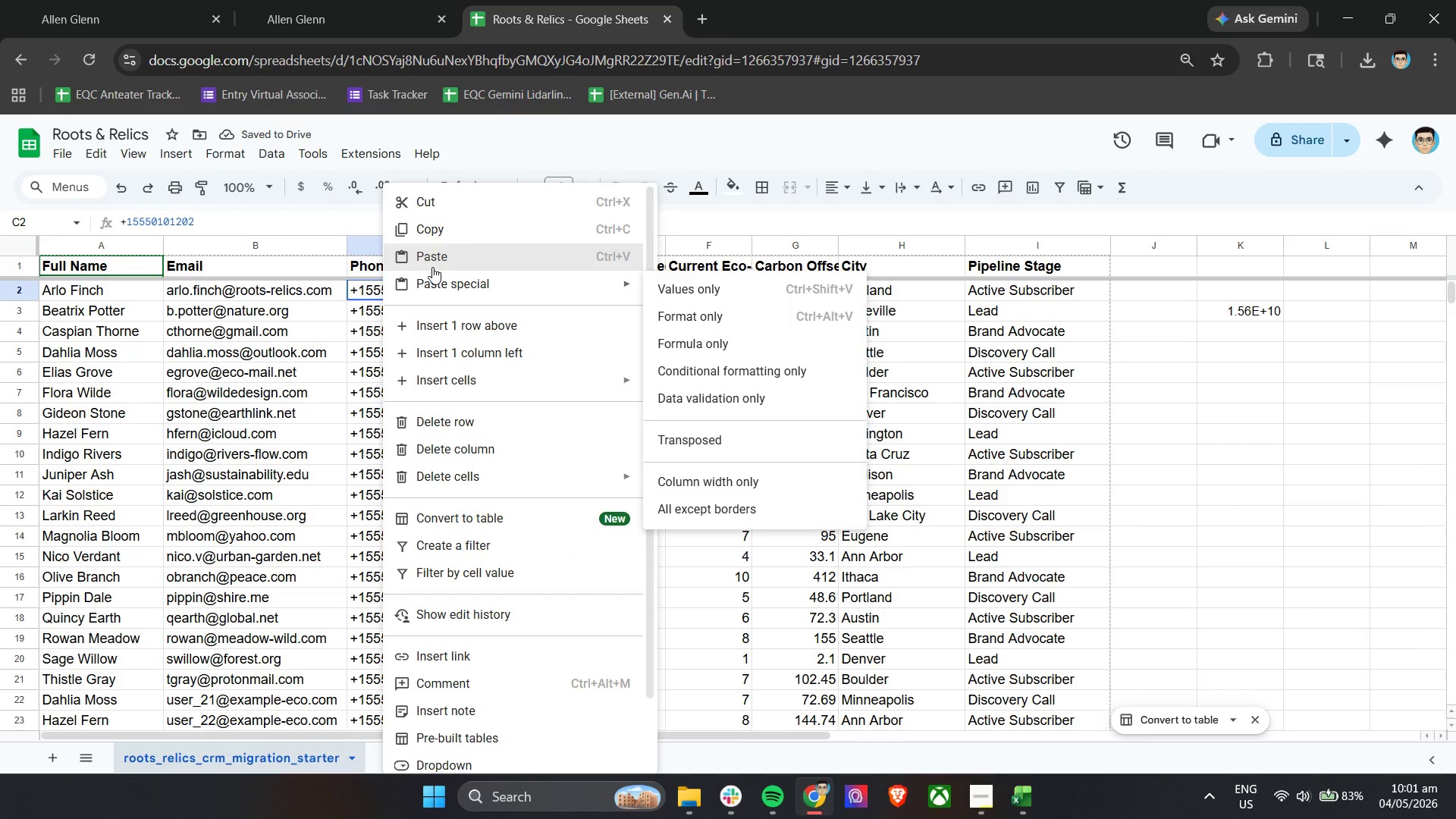 
left_click([443, 232])
 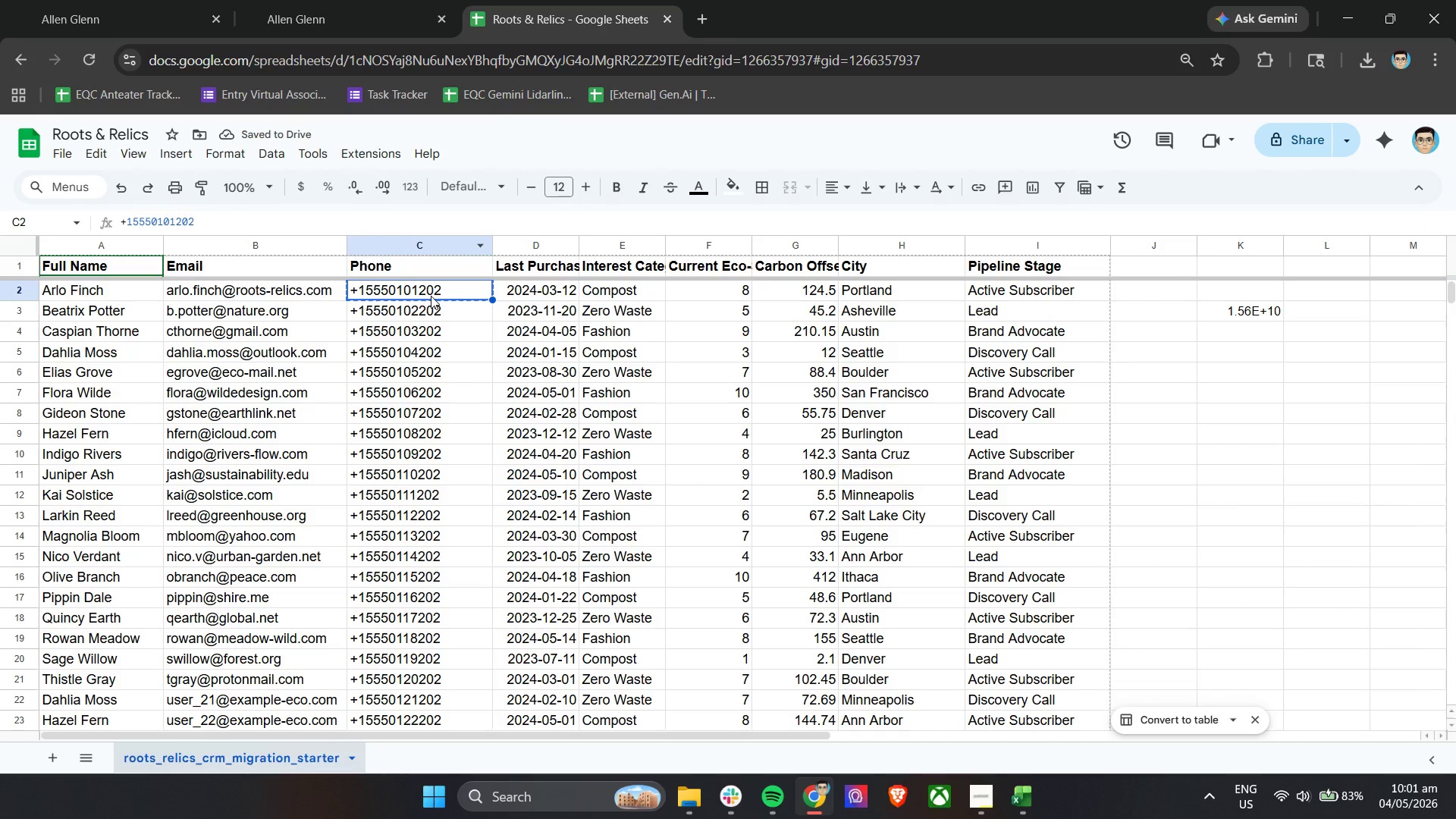 
right_click([431, 296])
 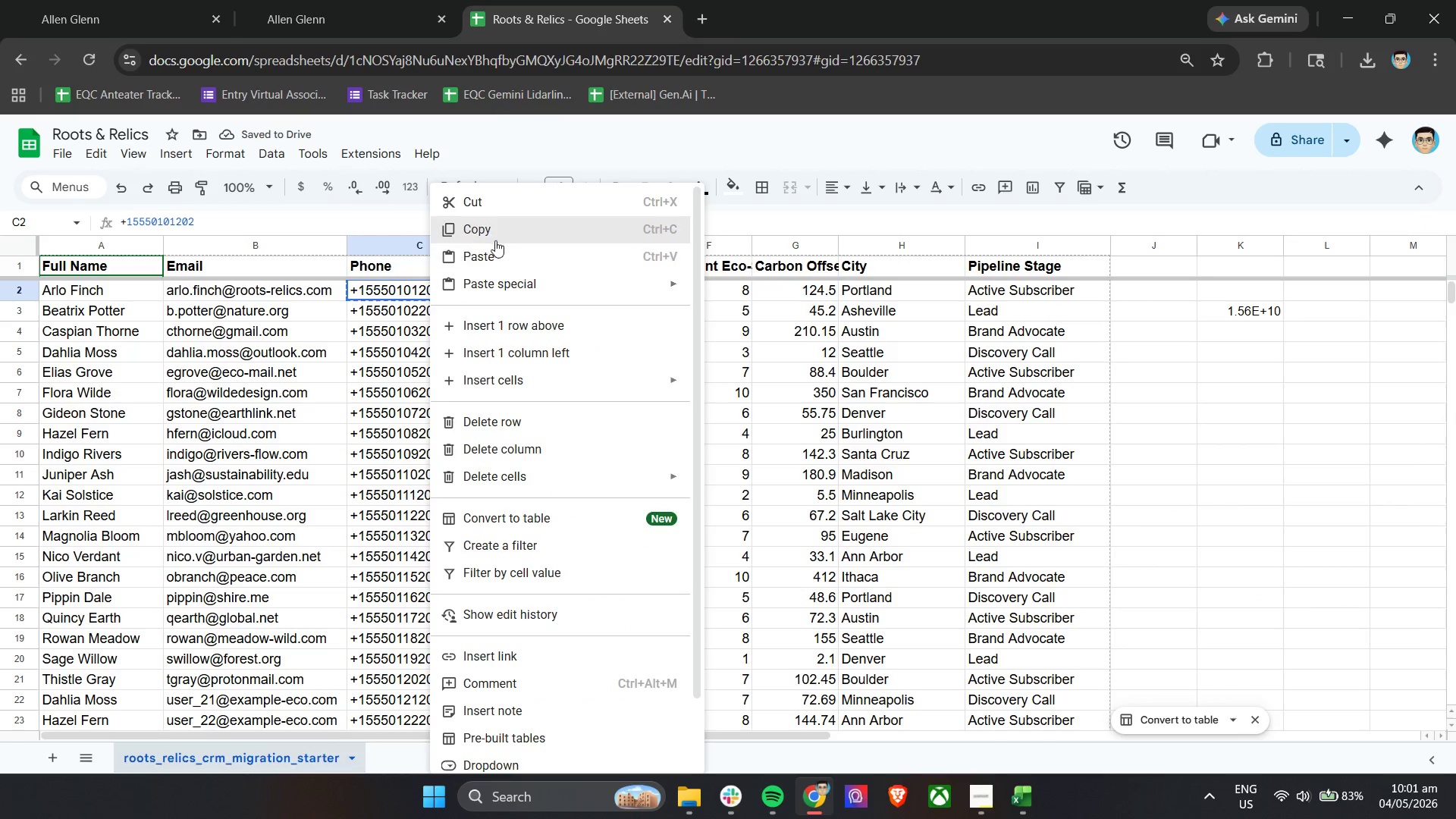 
left_click([497, 231])
 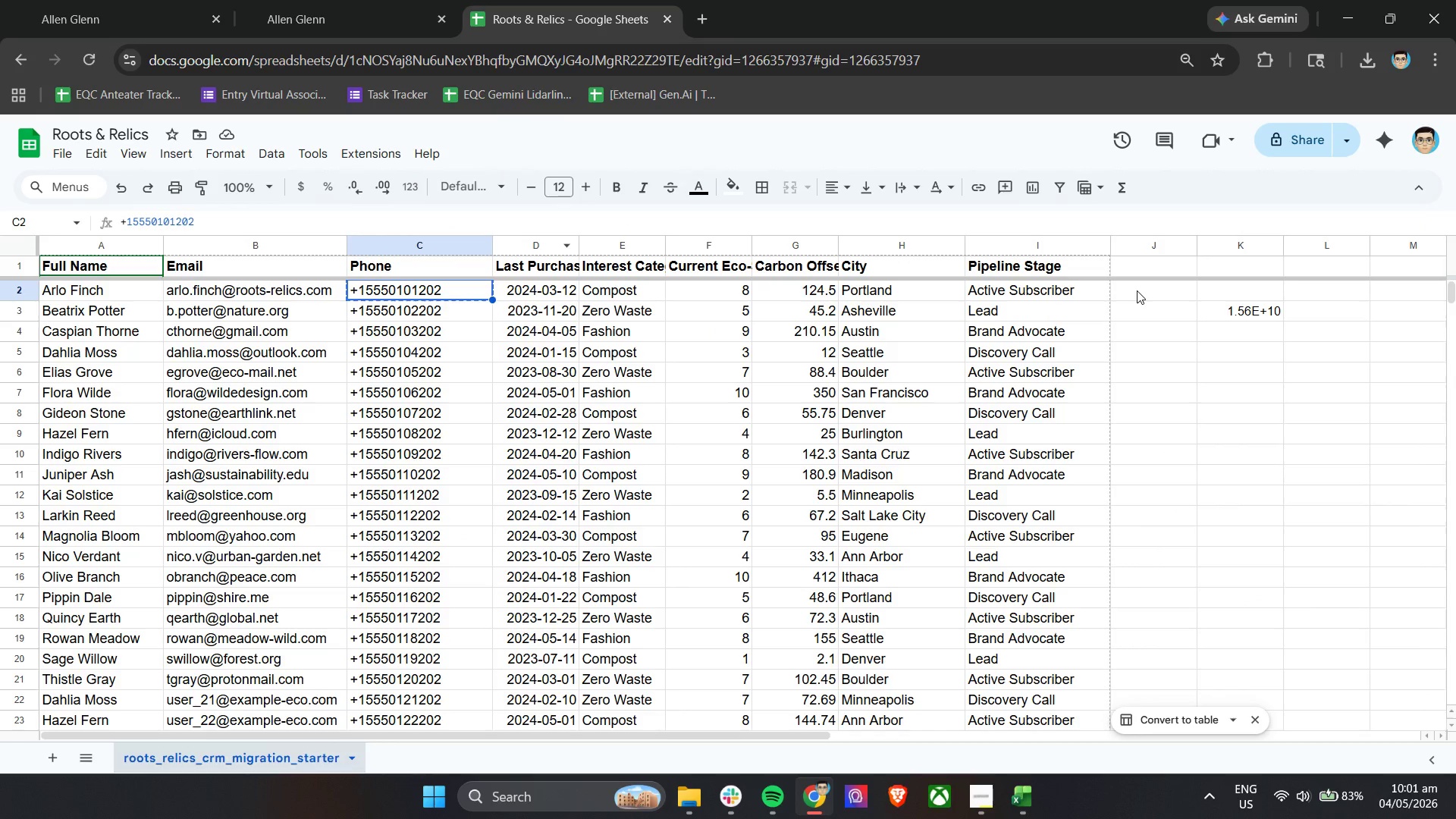 
left_click([1137, 290])
 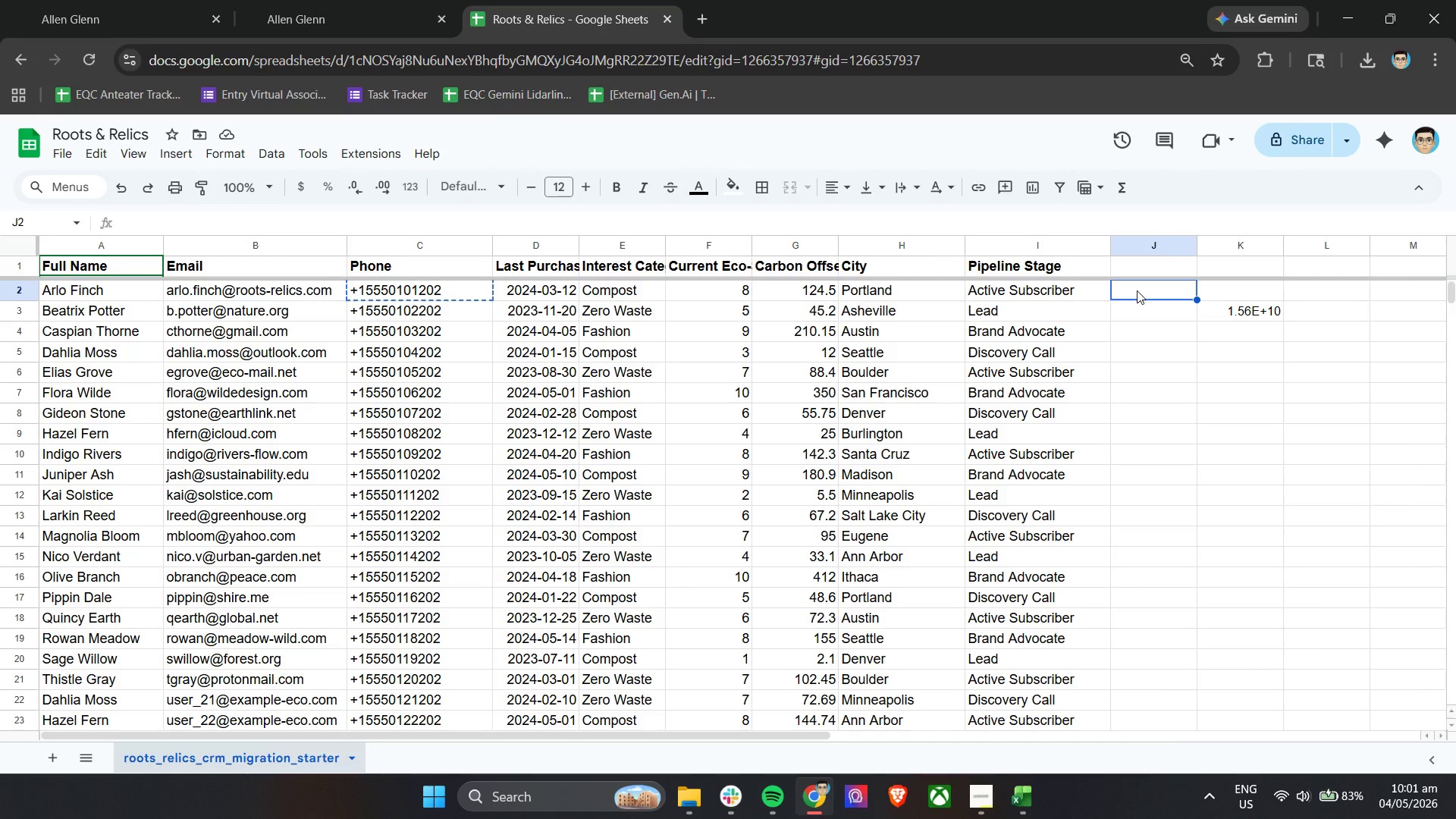 
right_click([1137, 290])
 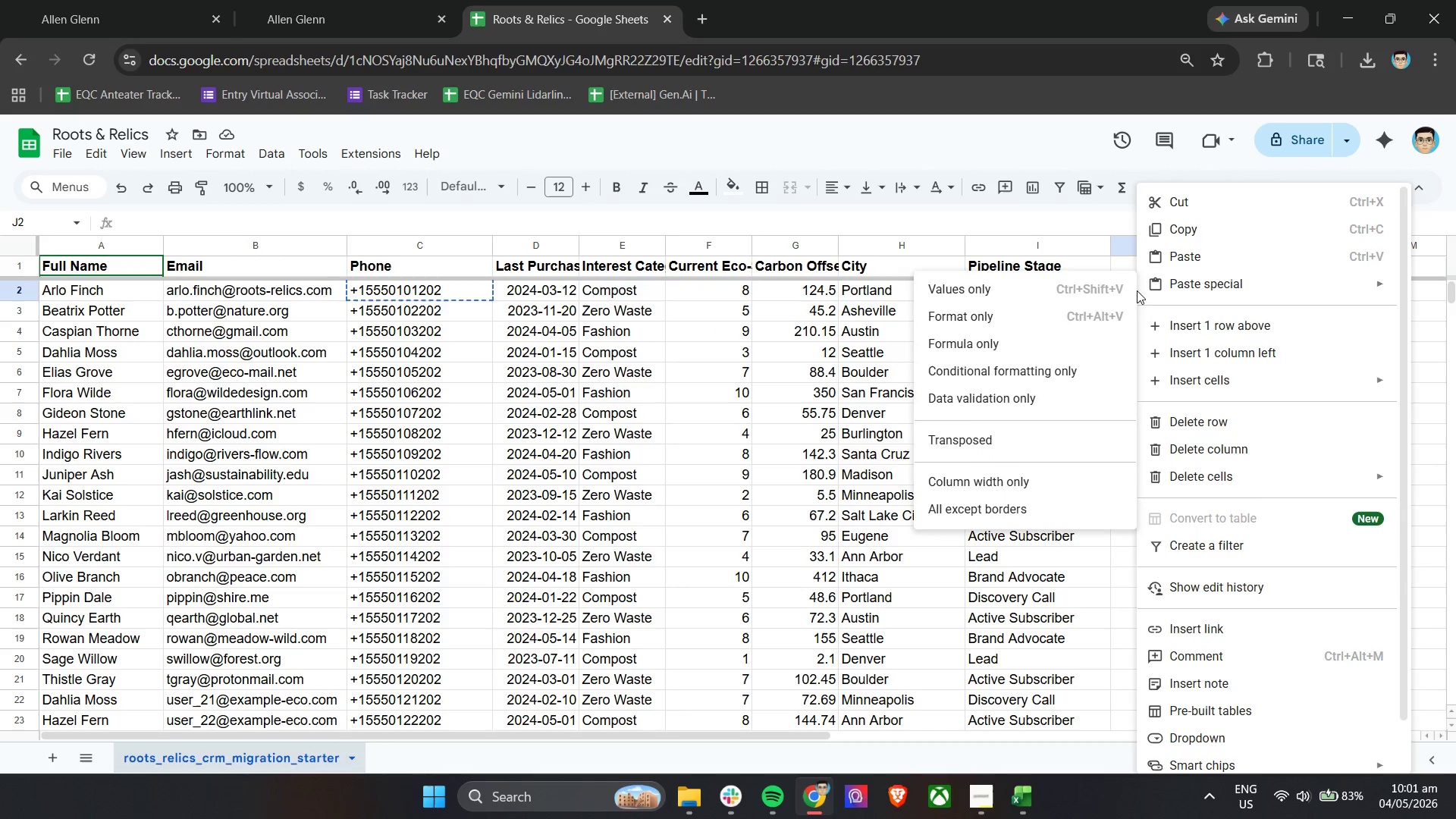 
mouse_move([1125, 285])
 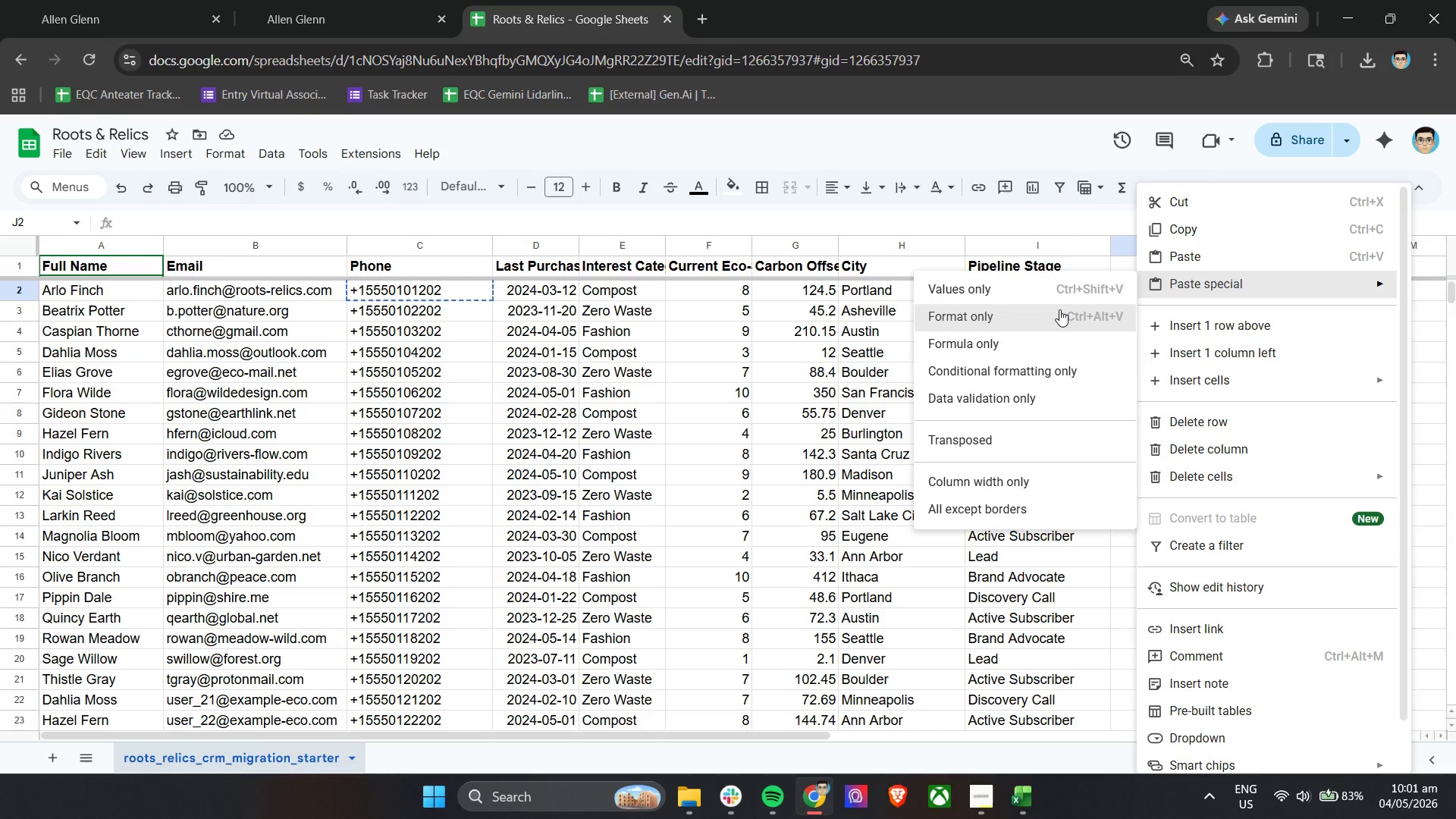 
left_click([1059, 315])
 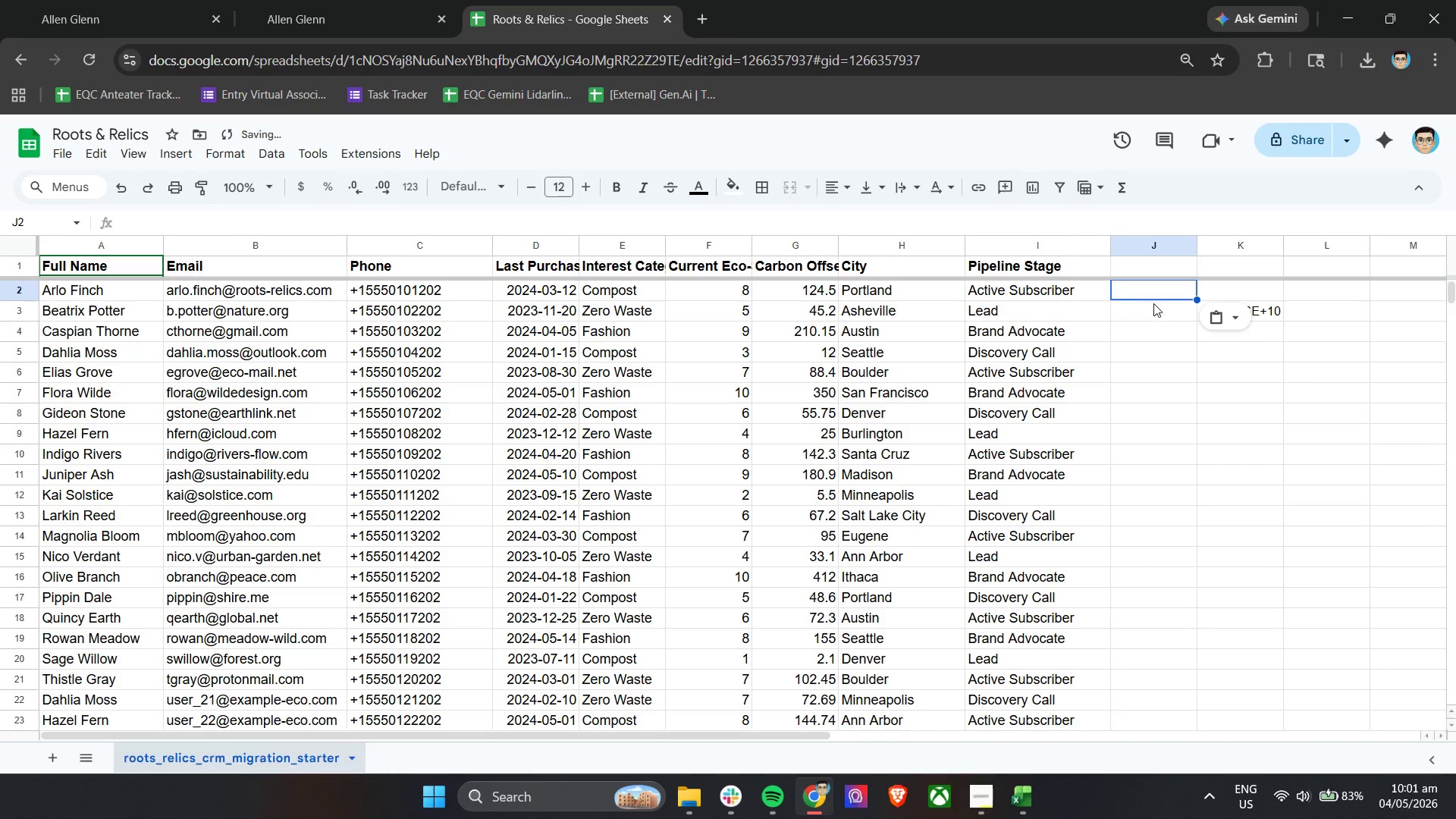 
double_click([1153, 289])
 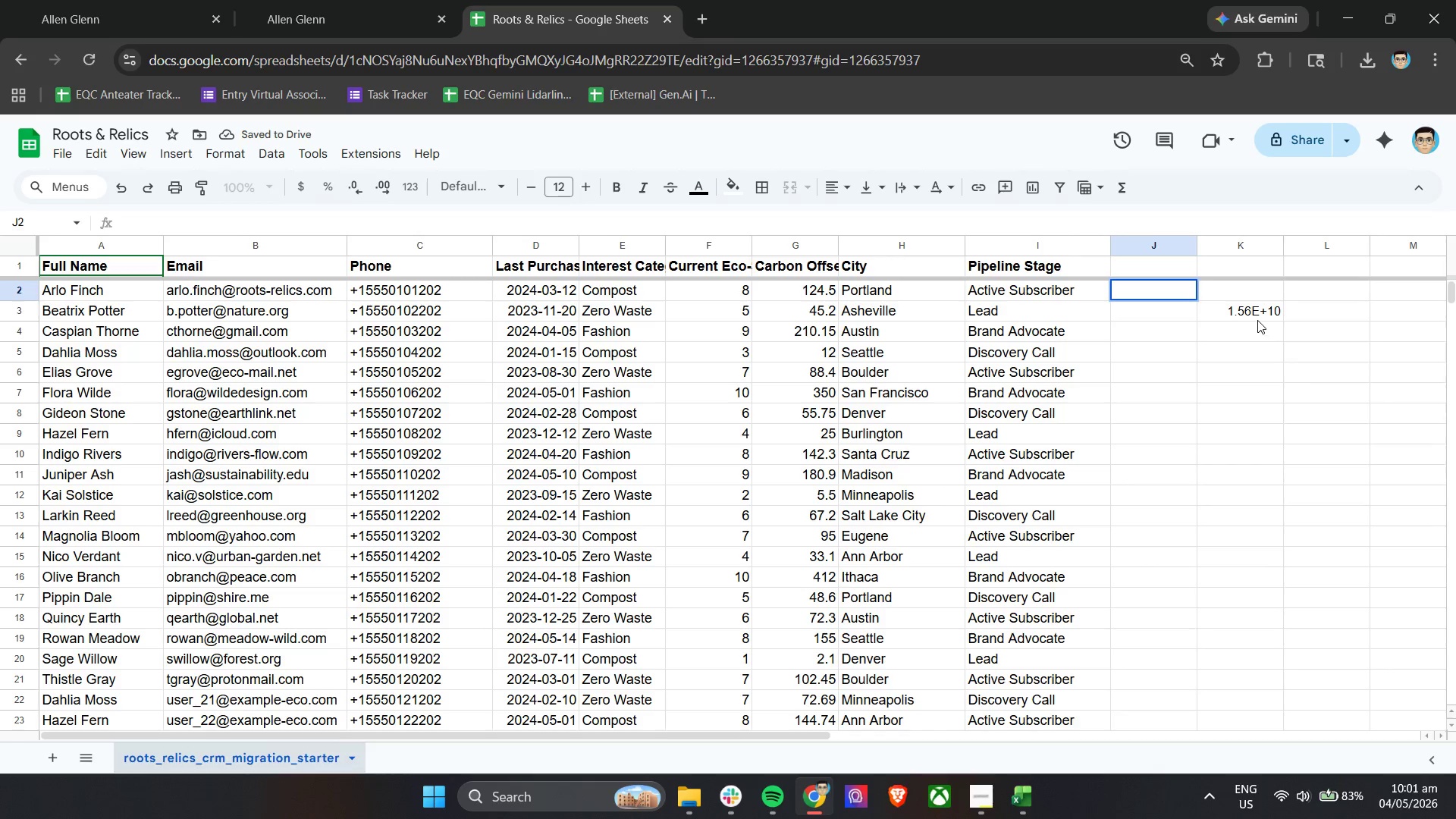 
double_click([1258, 317])
 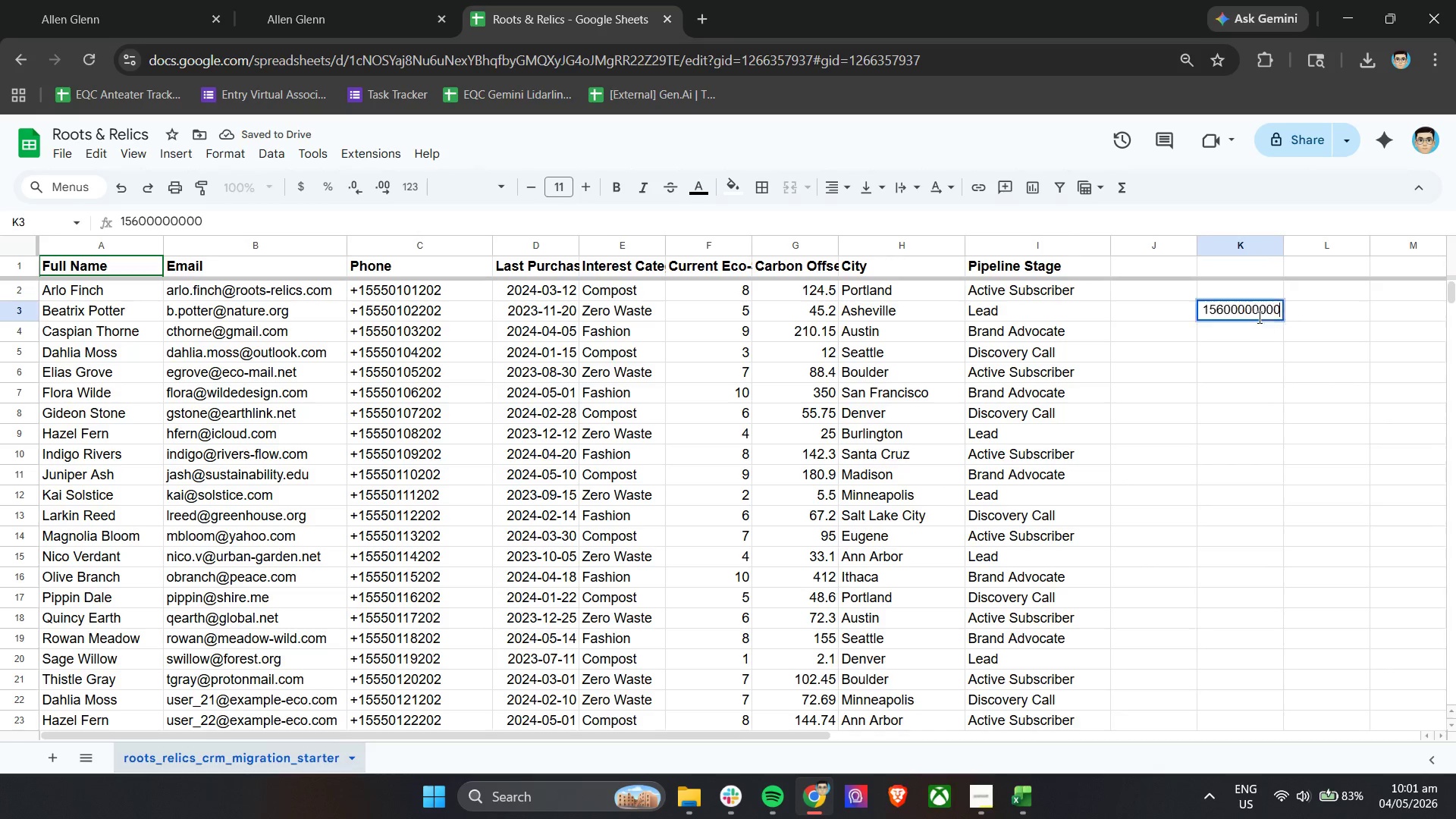 
triple_click([1258, 317])
 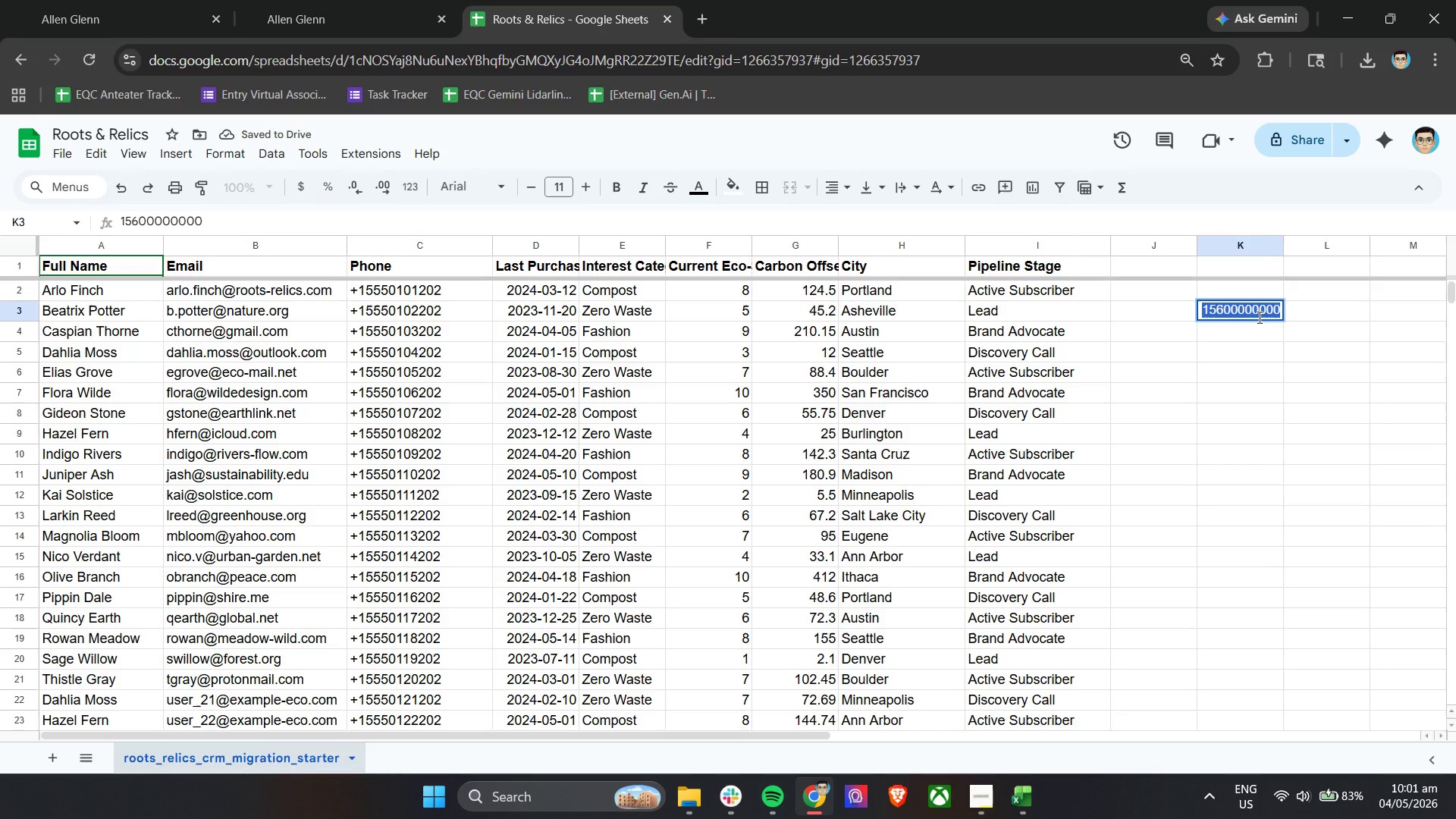 
key(Backspace)
 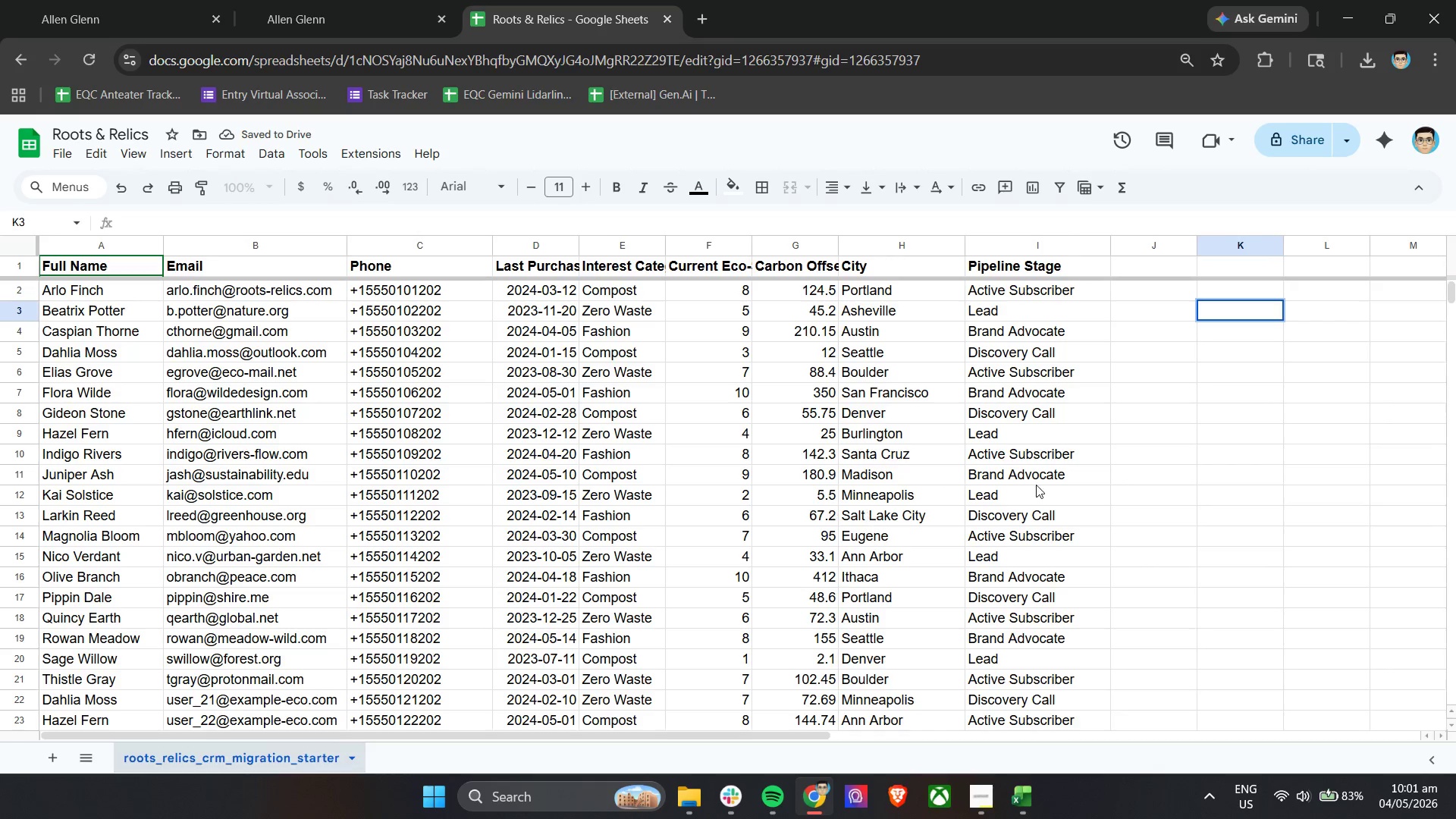 
left_click([1304, 431])
 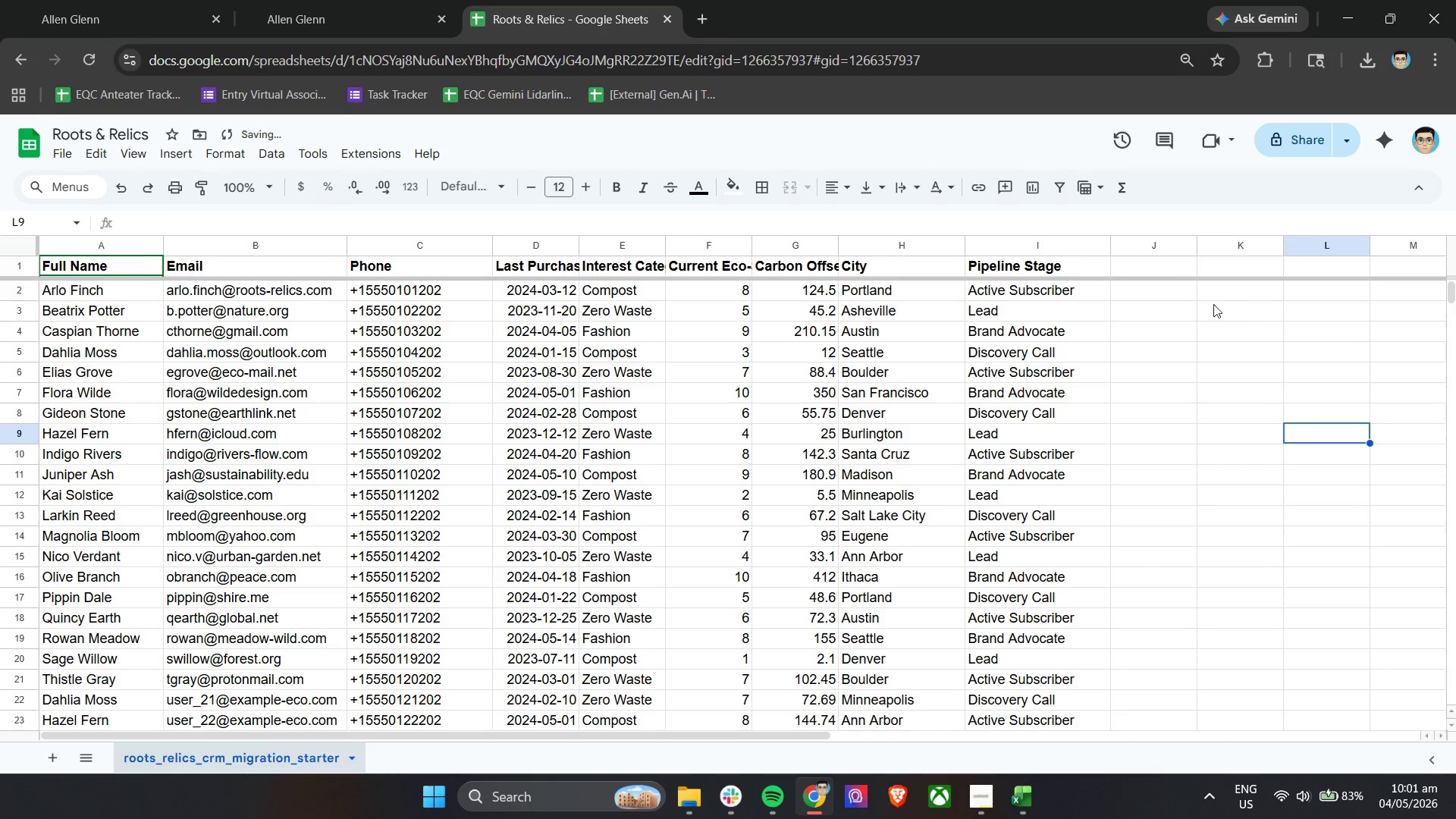 
left_click([1170, 289])
 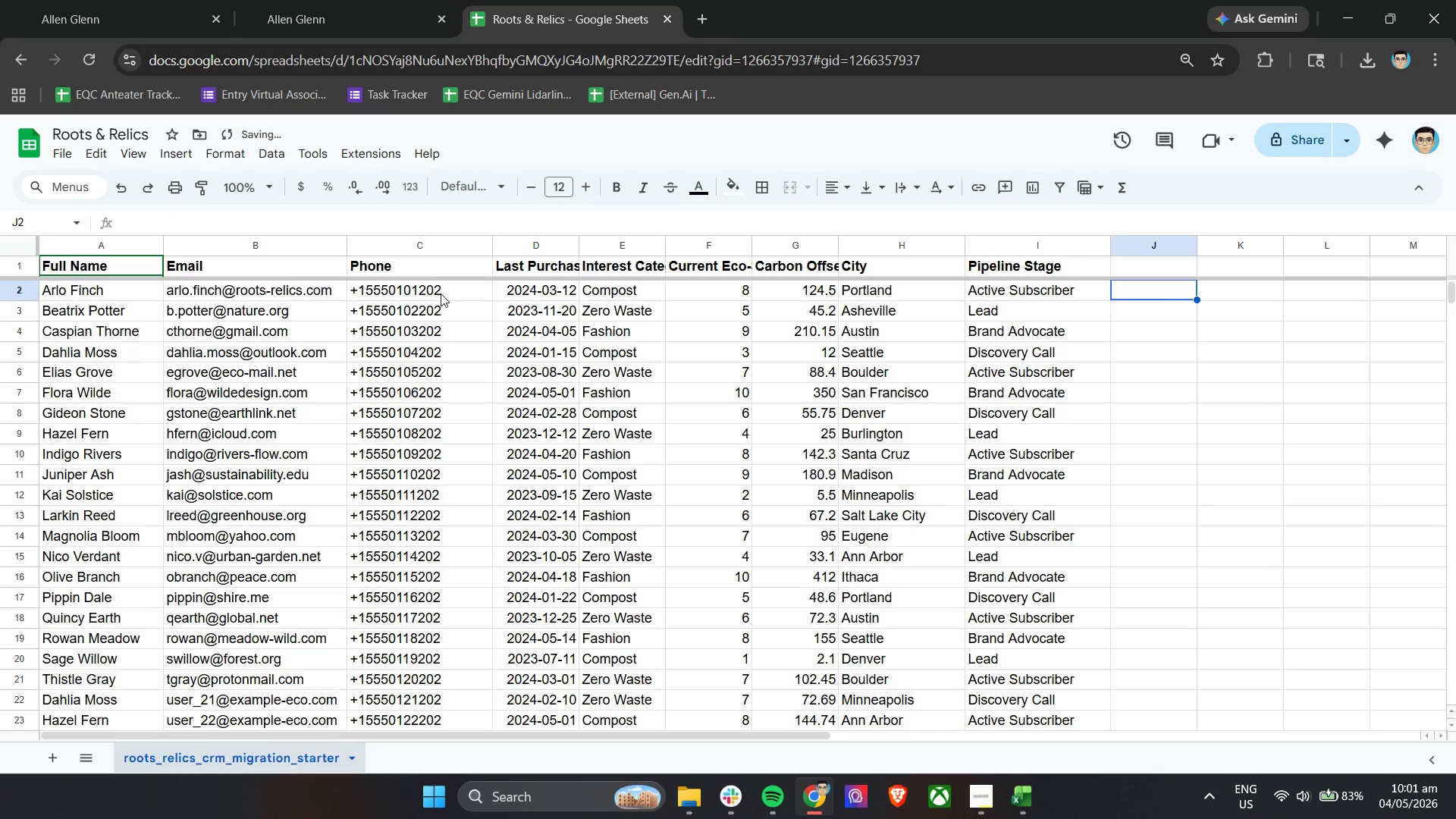 
left_click([441, 293])
 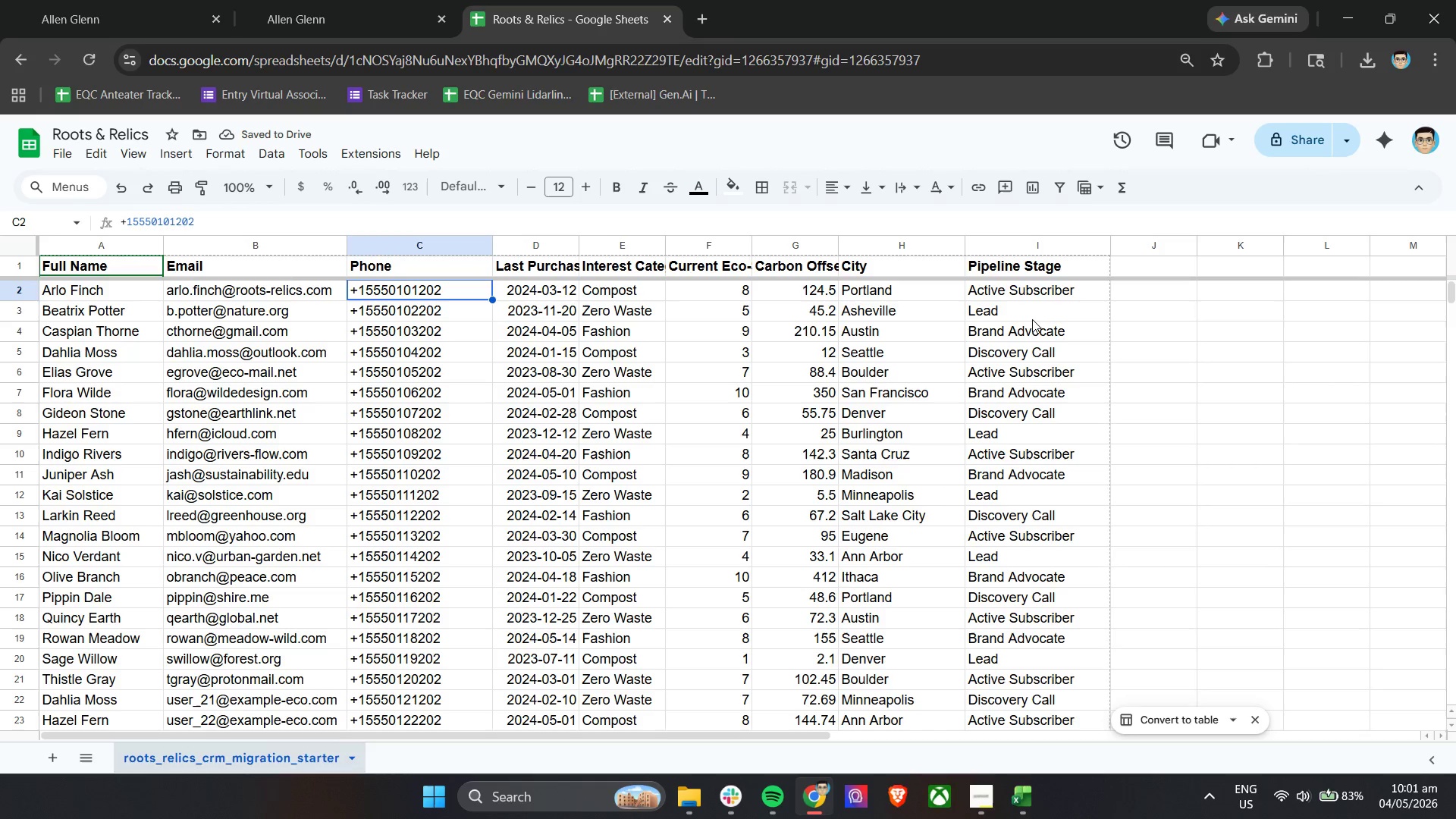 
double_click([1158, 297])
 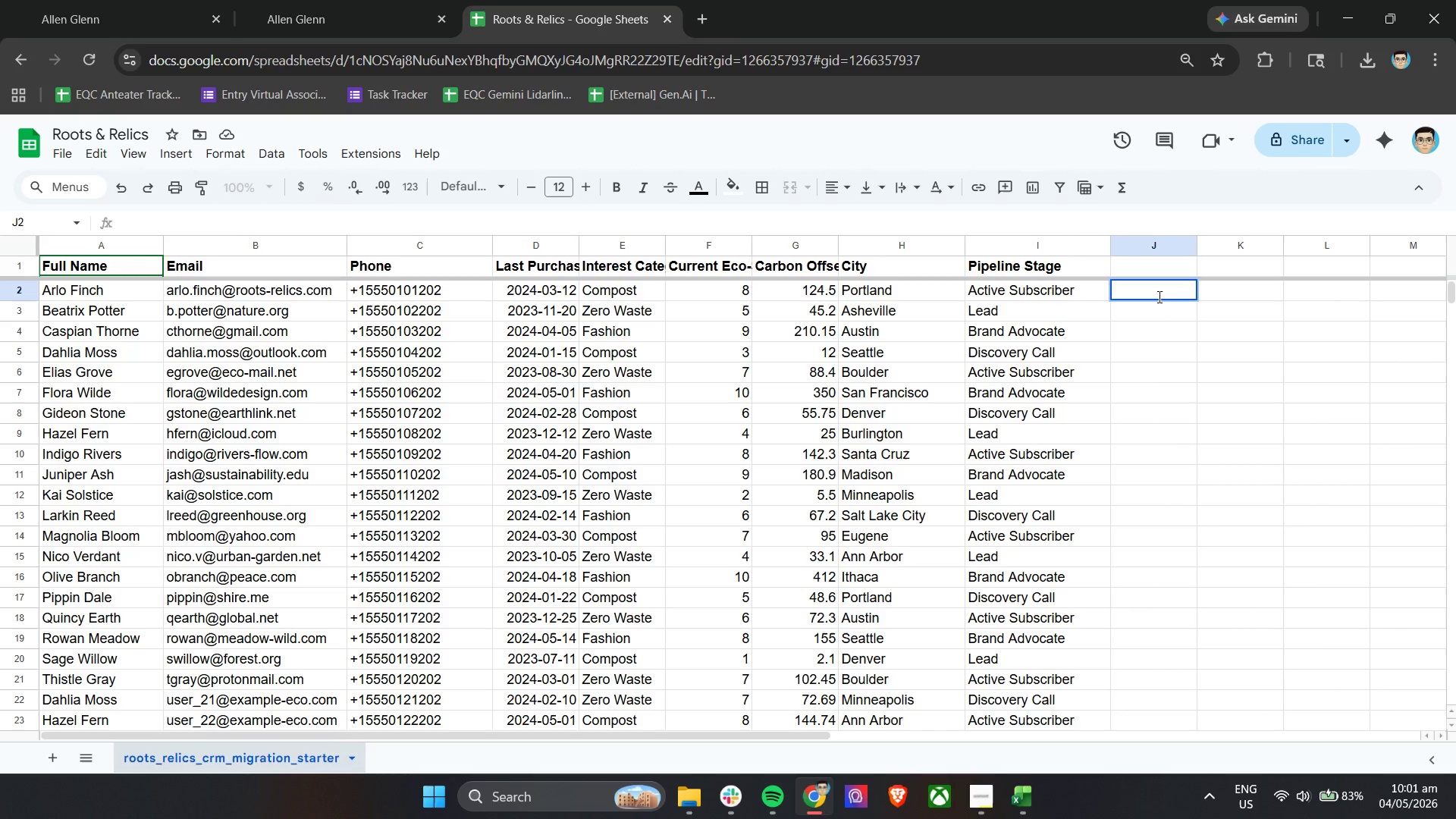 
wait(7.06)
 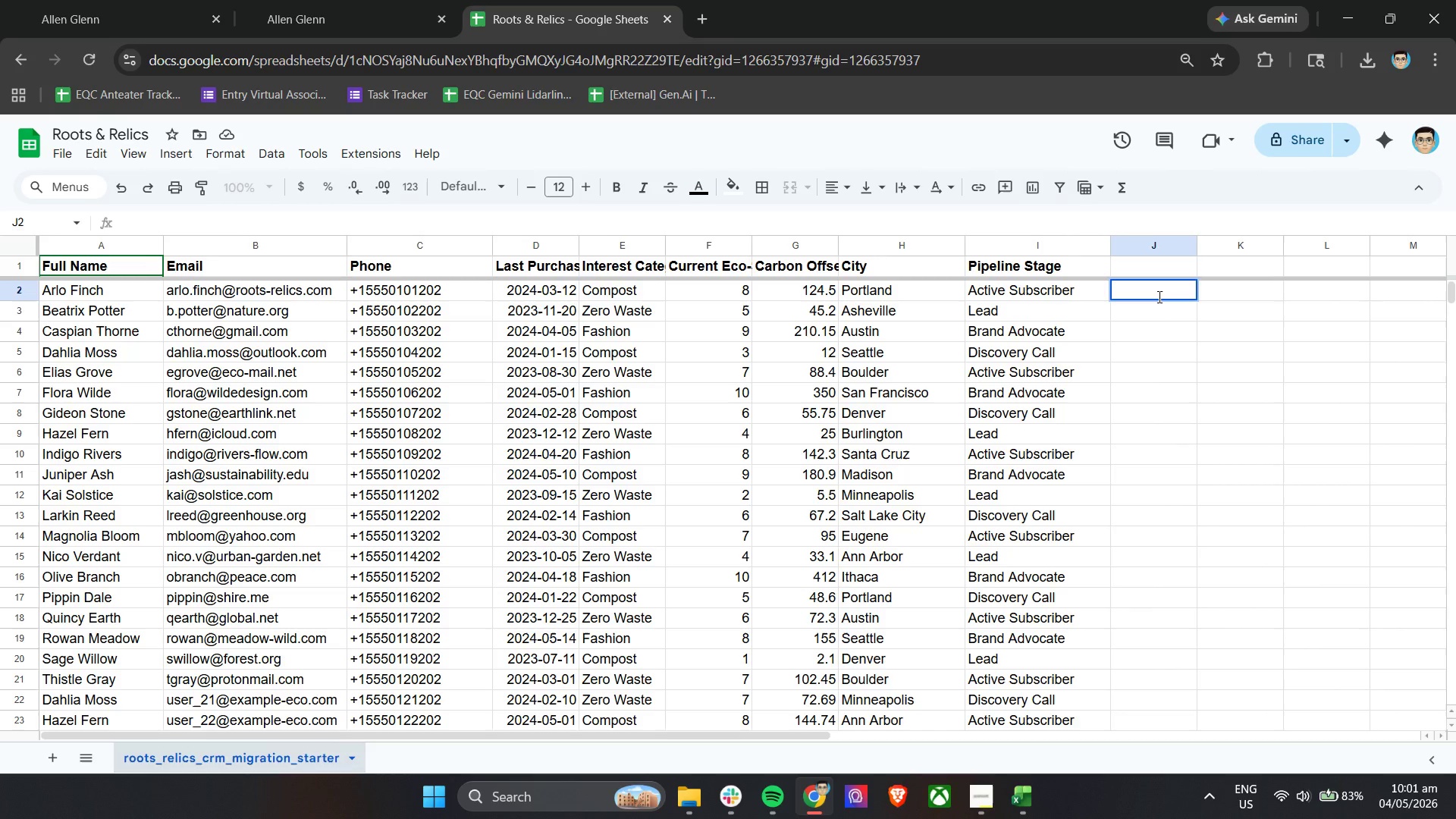 
hold_key(key=ShiftLeft, duration=0.98)
 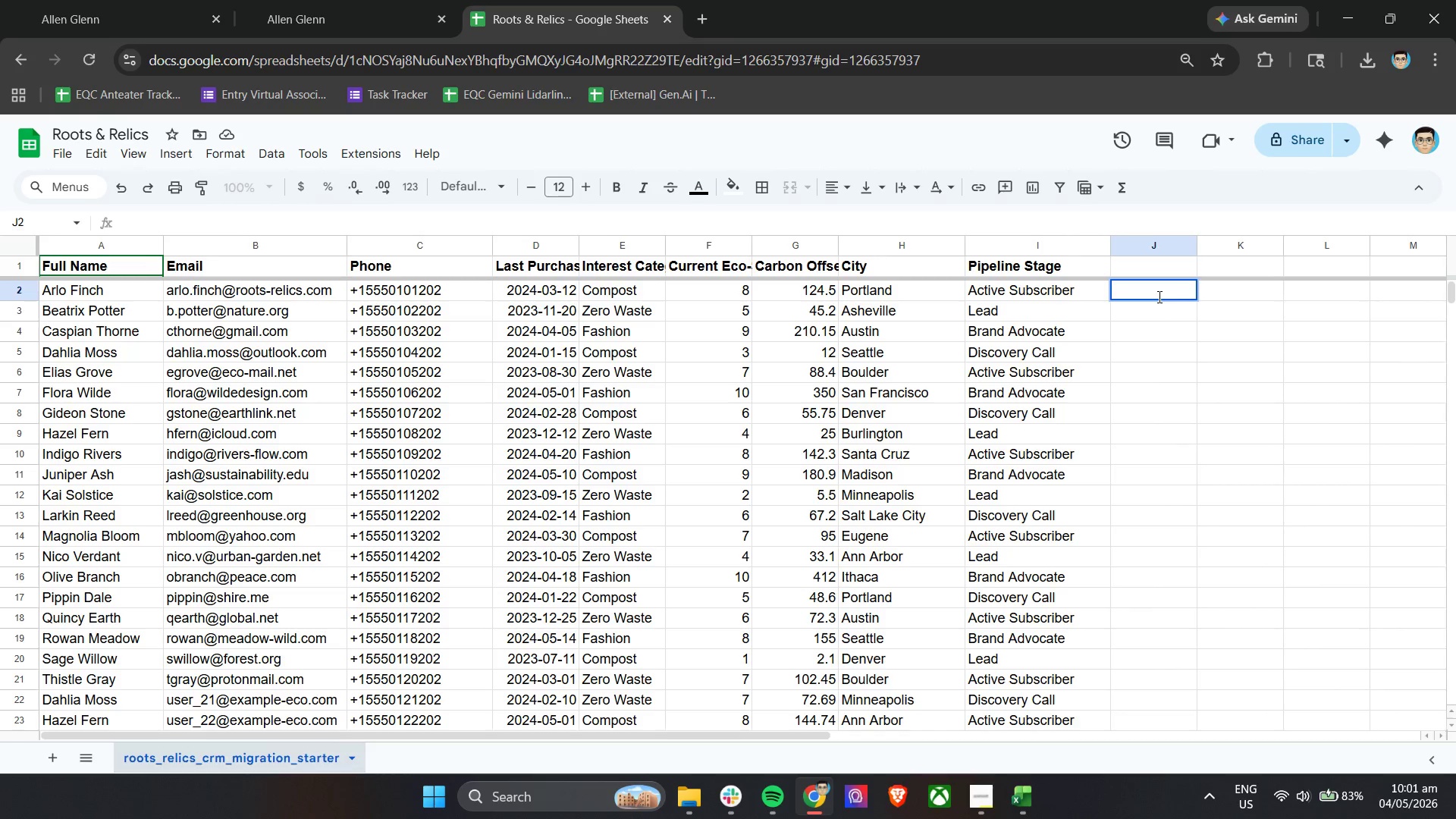 
type(="1)
key(Backspace)
type(+1"&right9)
key(Backspace)
type((re)
 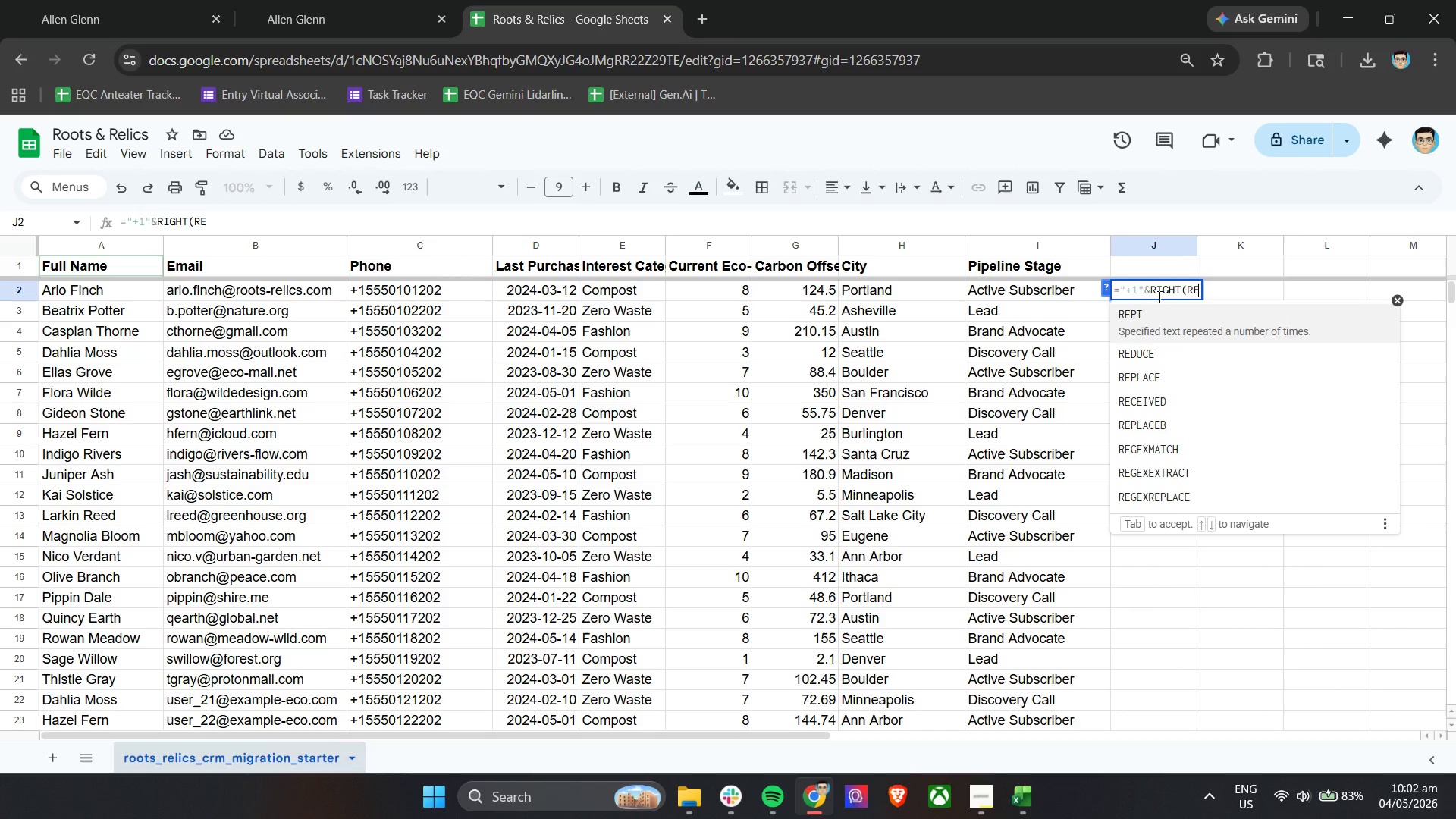 
key(ArrowDown)
 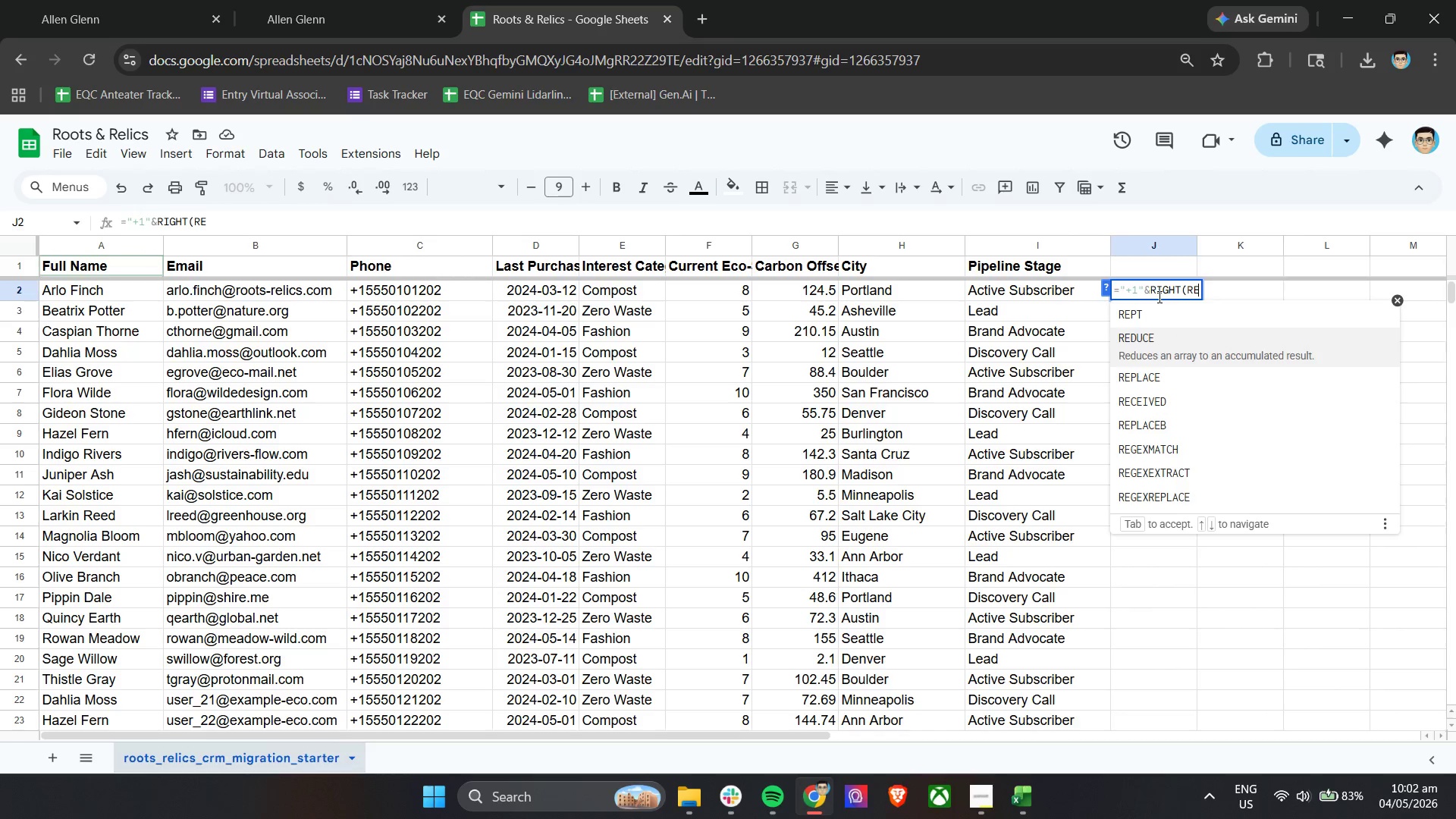 
key(ArrowDown)
 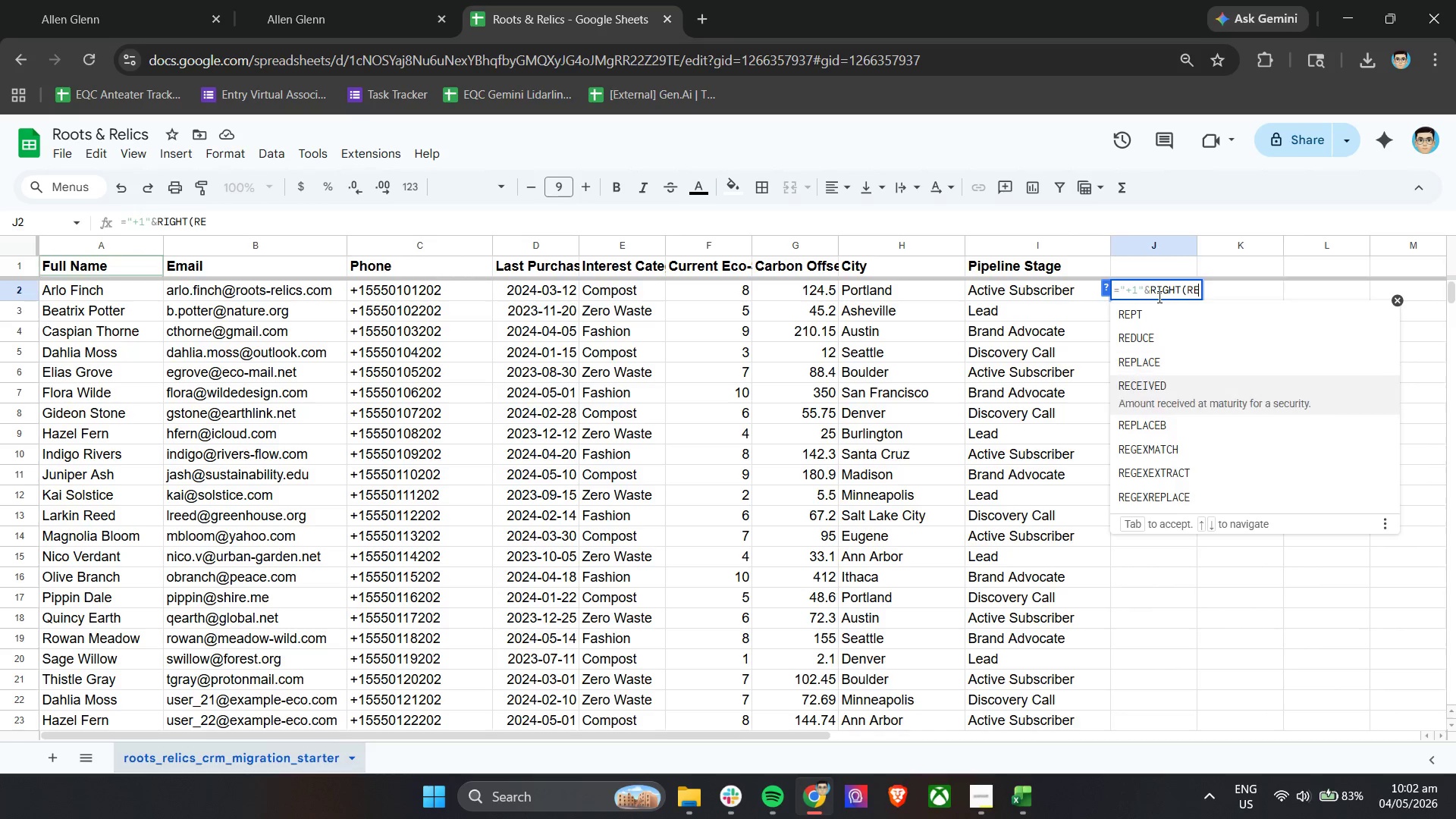 
key(ArrowDown)
 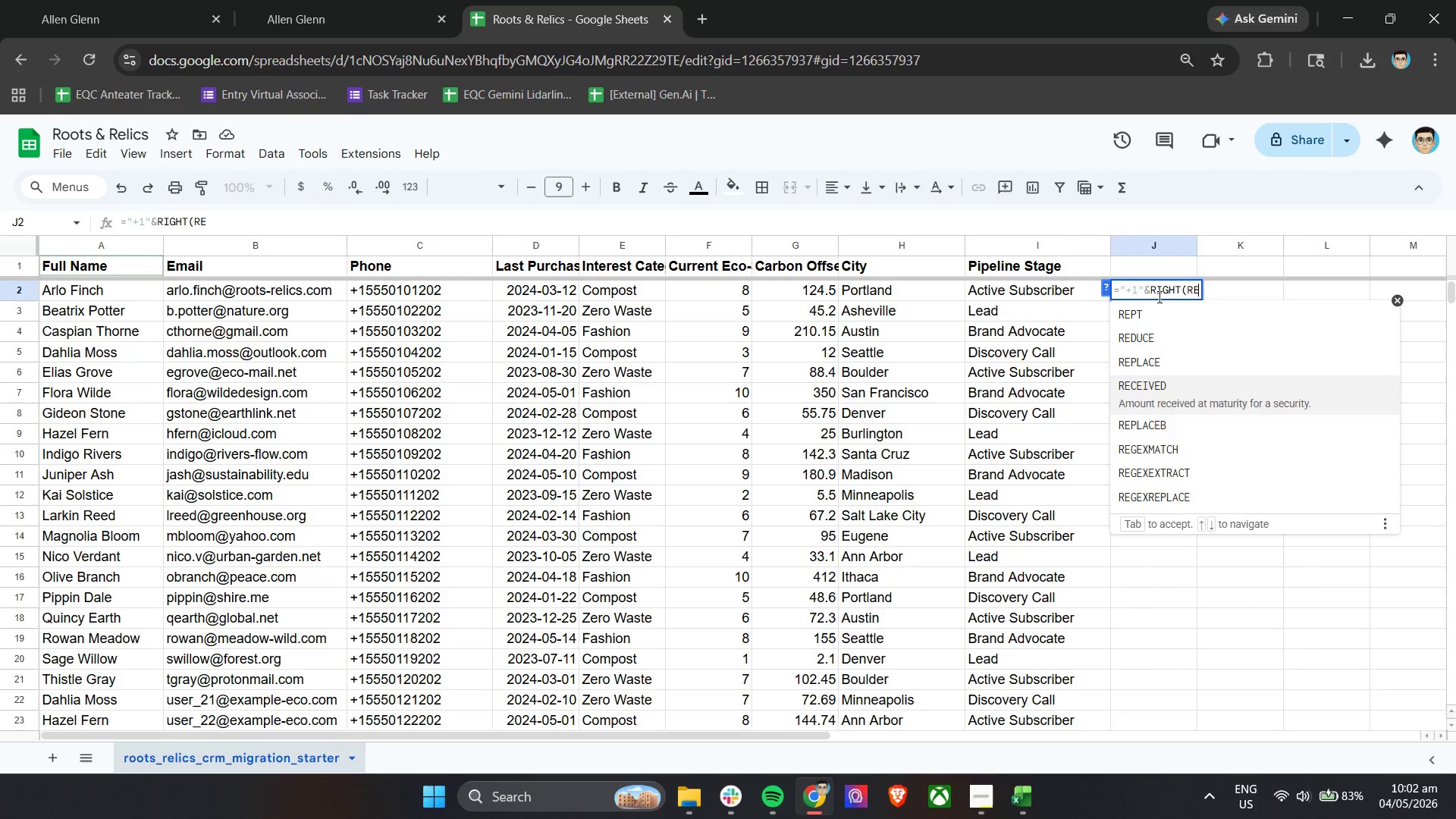 
key(ArrowDown)
 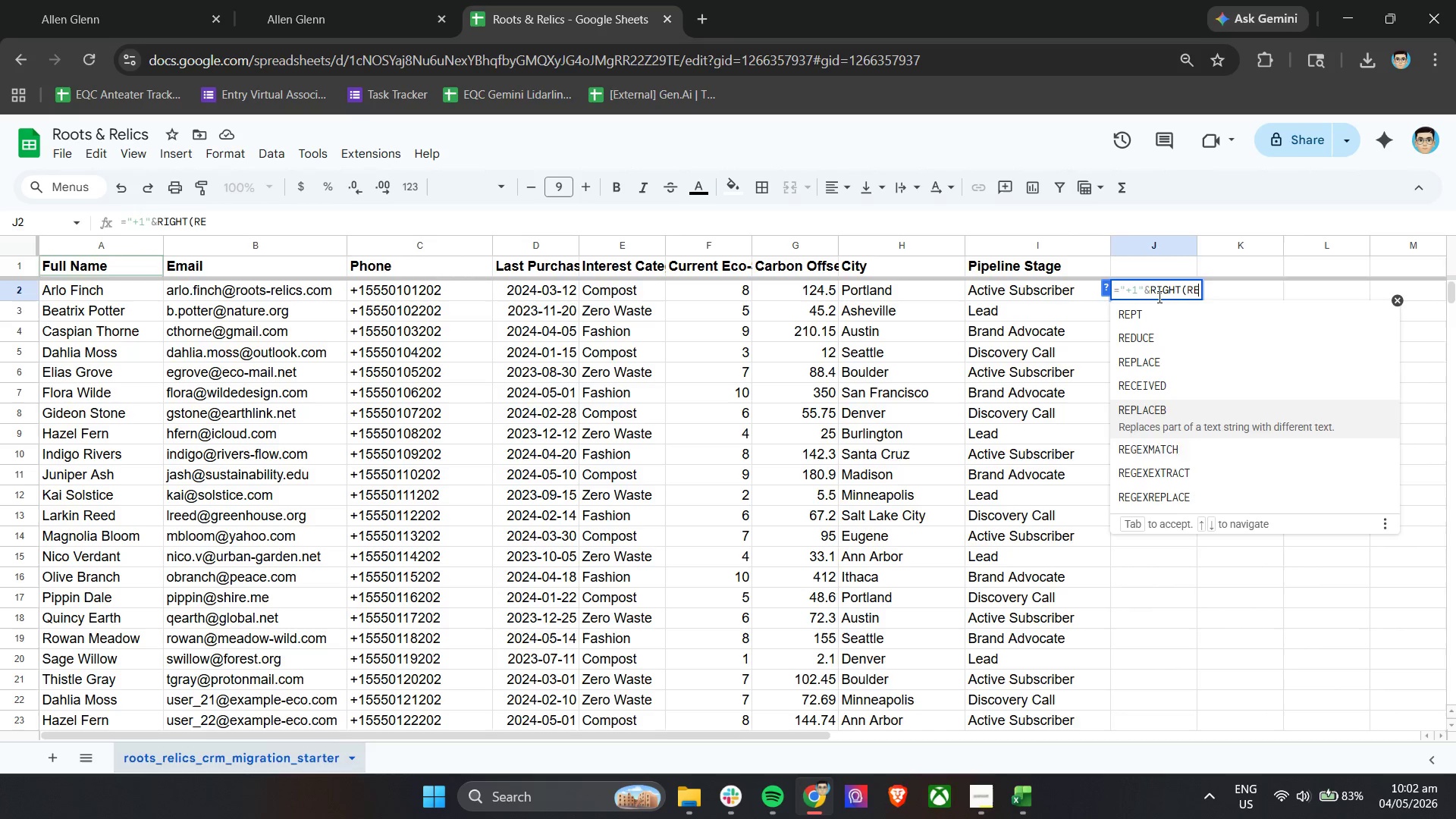 
key(ArrowDown)
 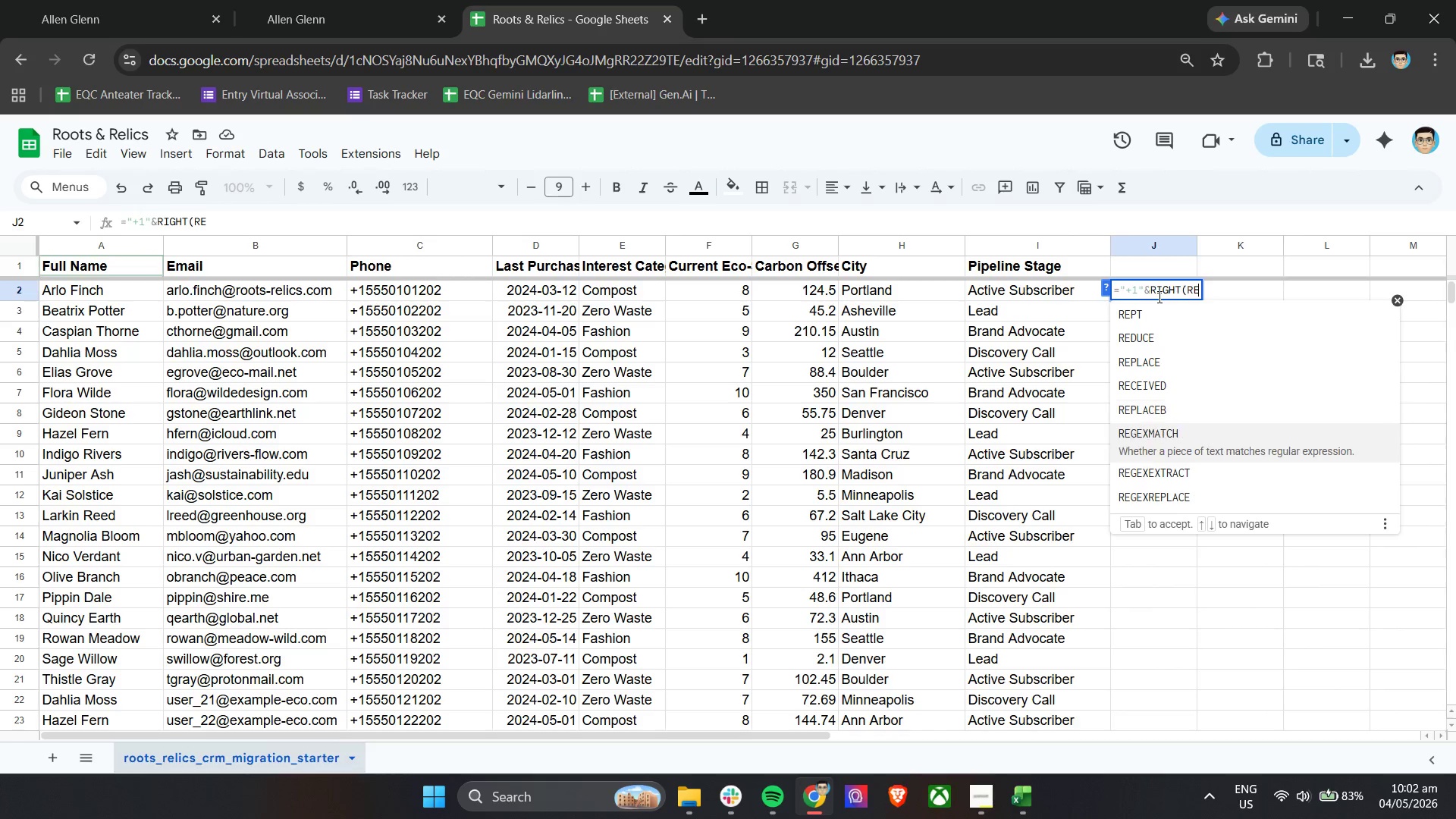 
key(ArrowDown)
 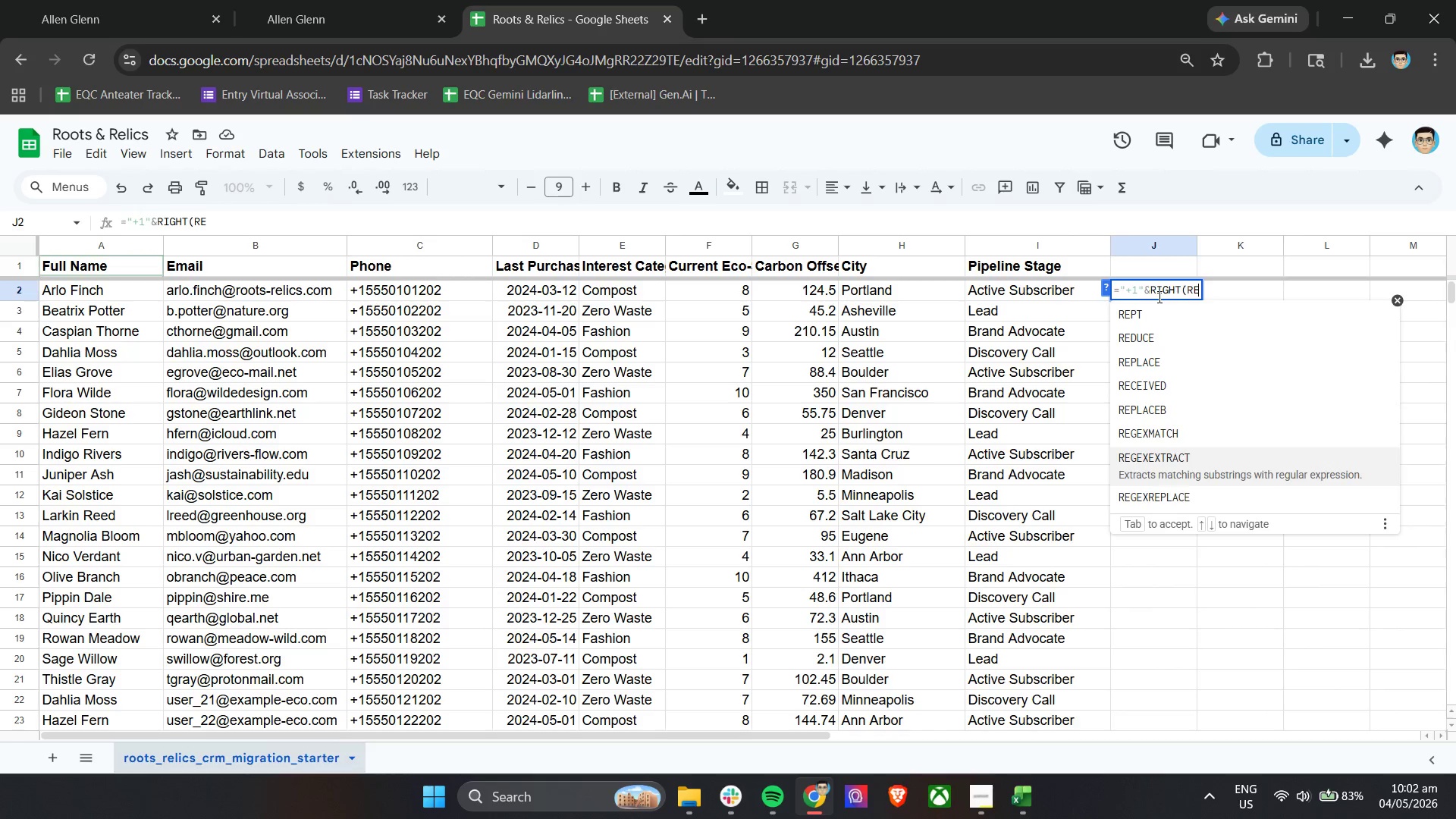 
key(ArrowDown)
 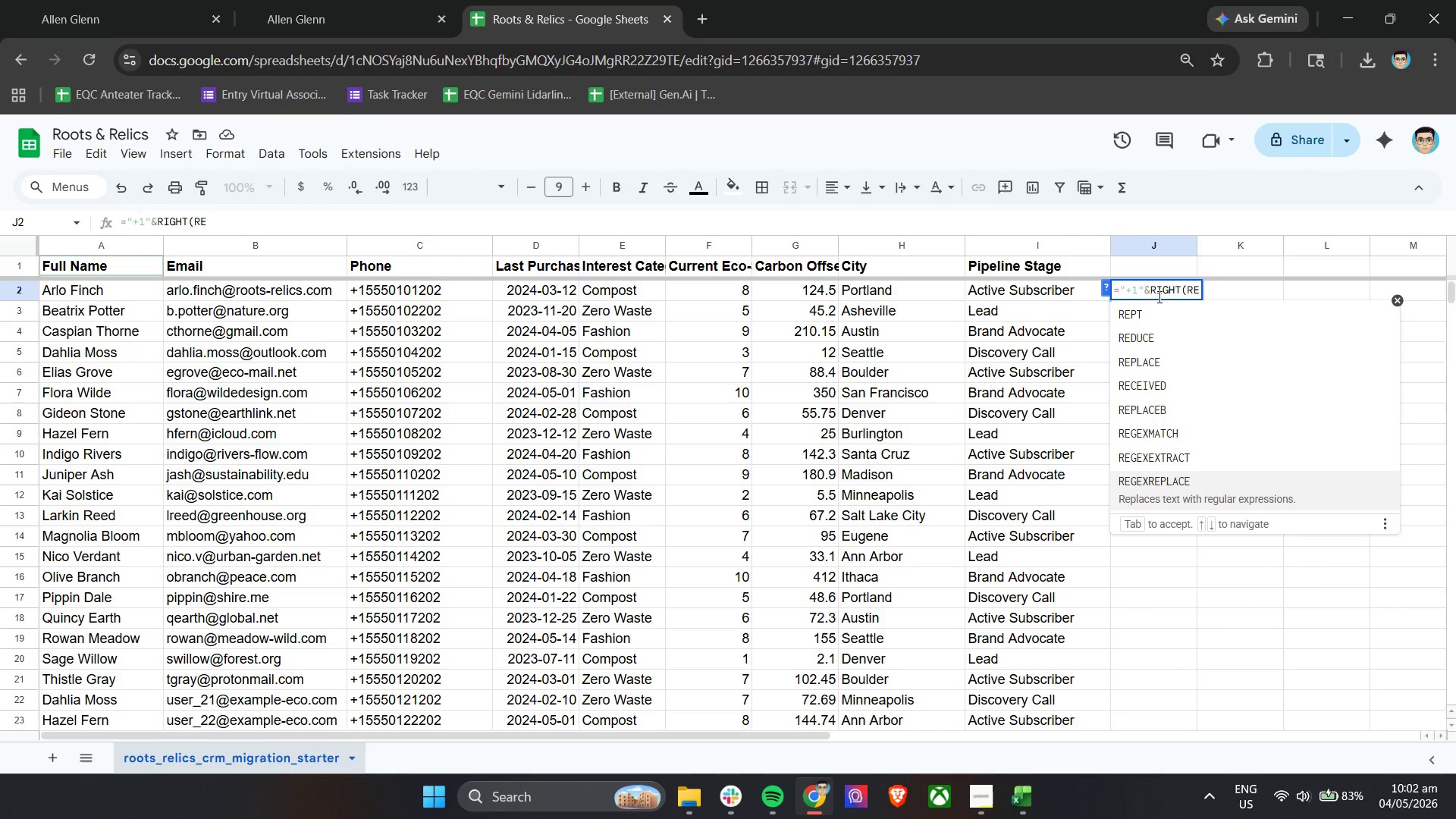 
key(Enter)
 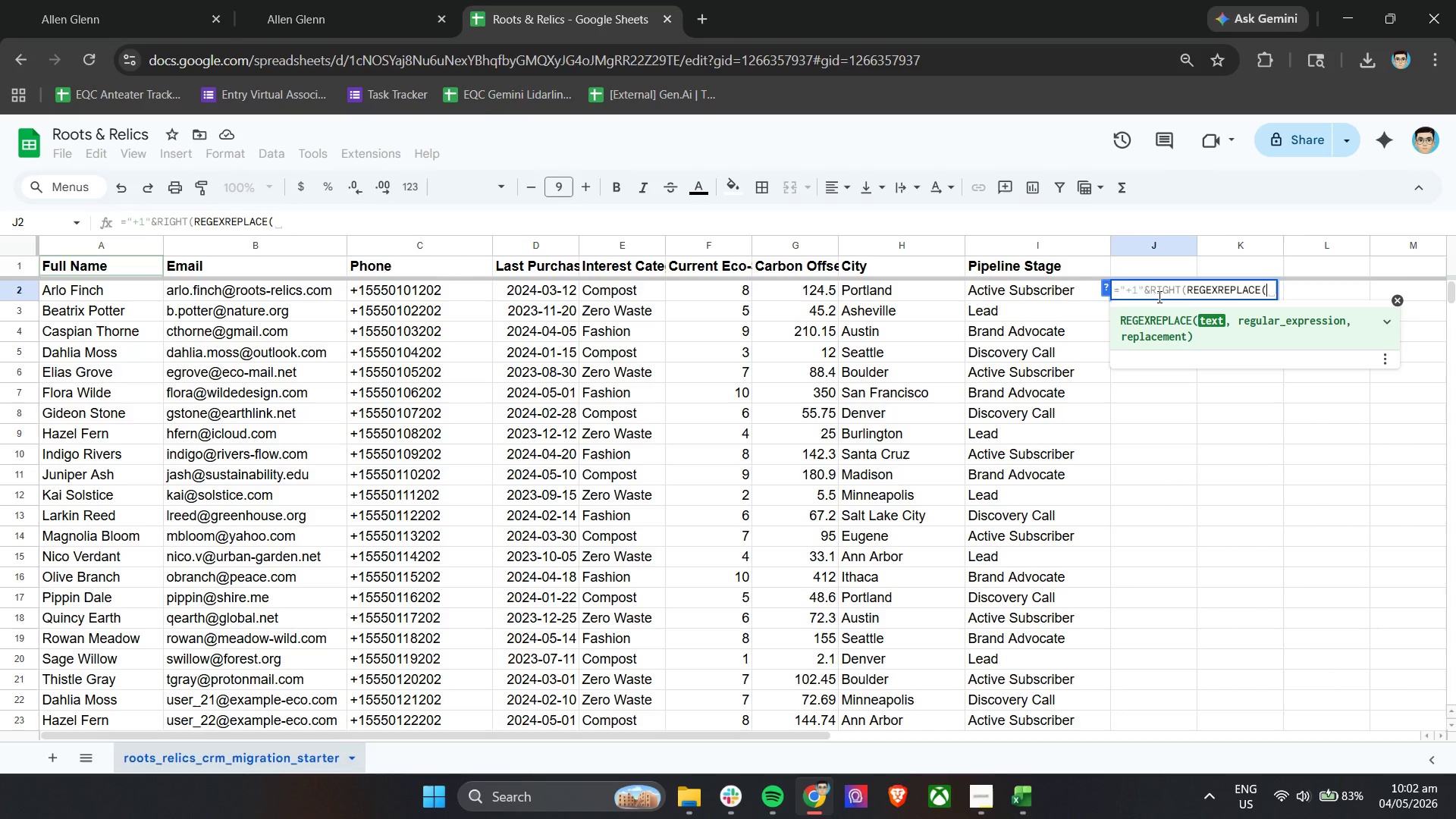 
type(c2)
 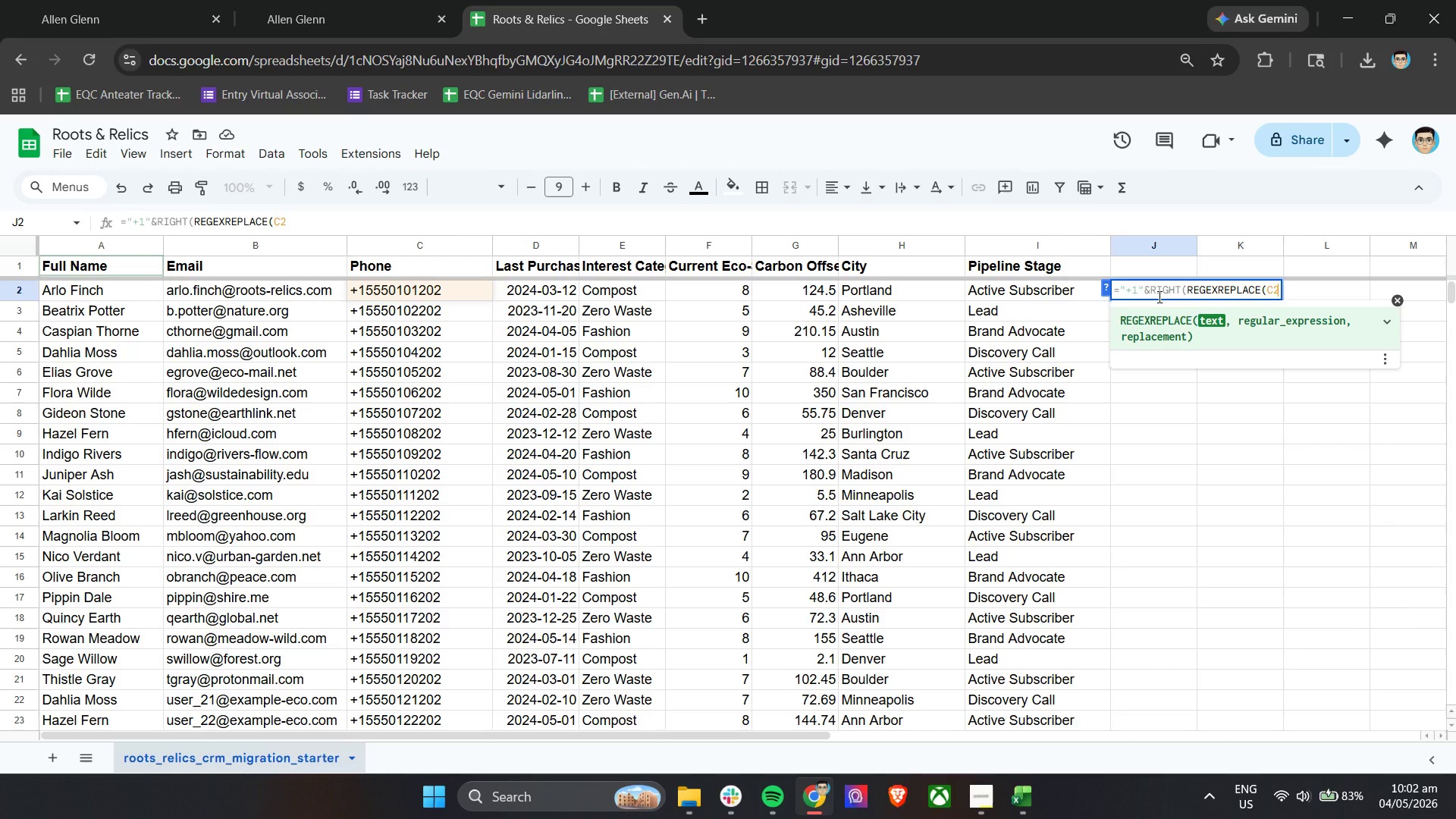 
key(Comma)
 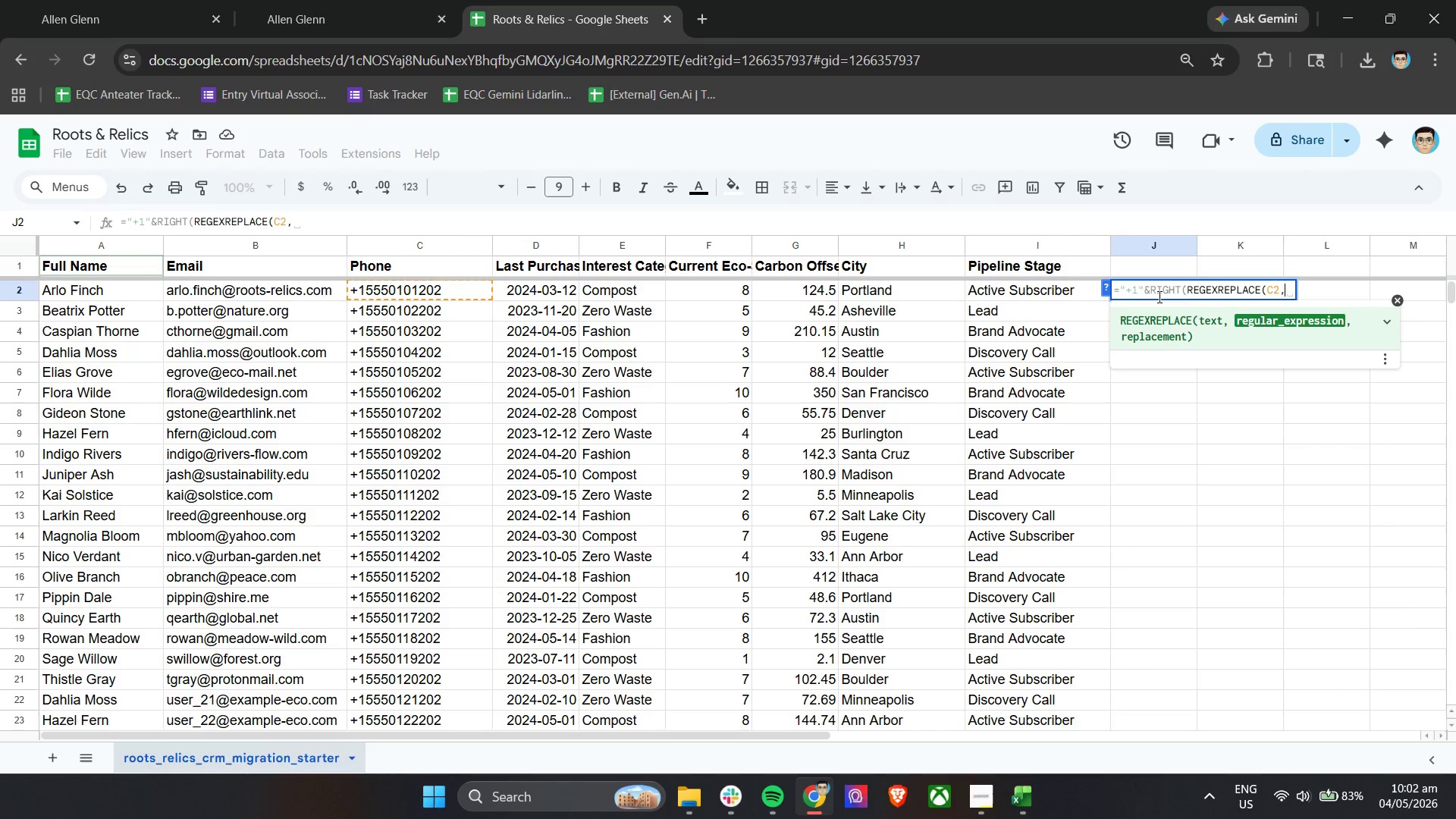 
key(Shift+Quote)
 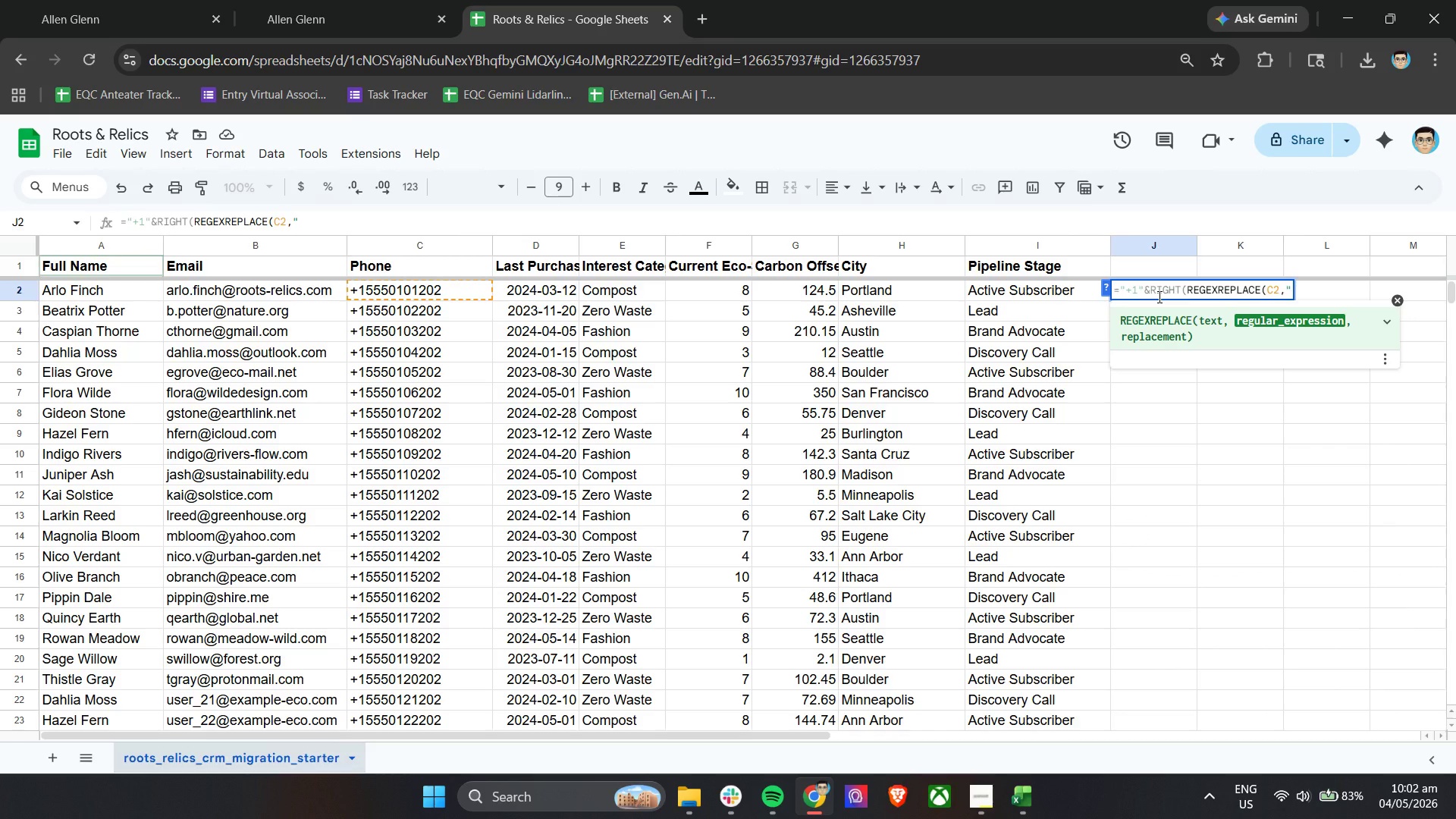 
key(BracketLeft)
 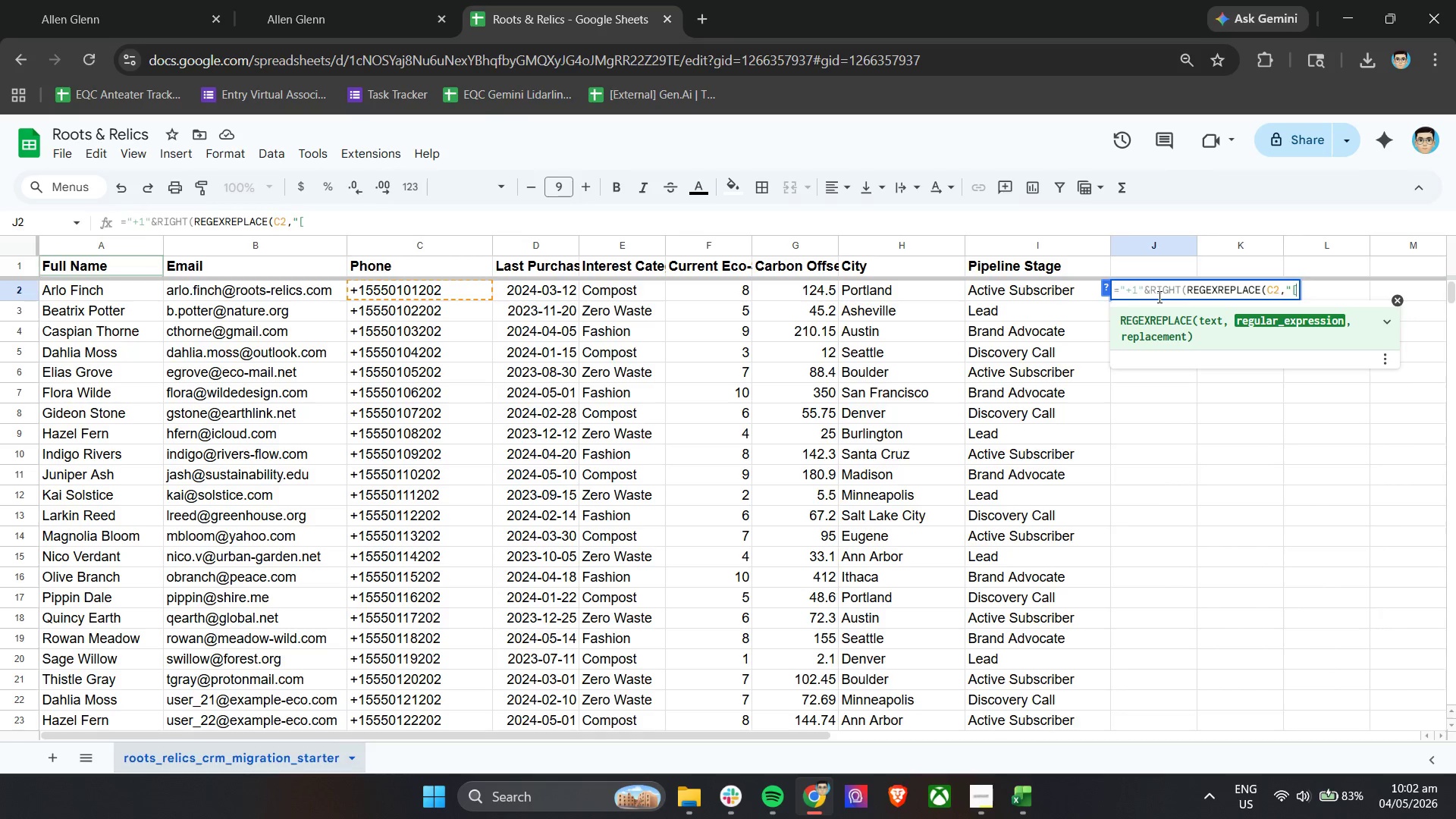 
type(0-9})
key(Backspace)
type(]",""),10))
 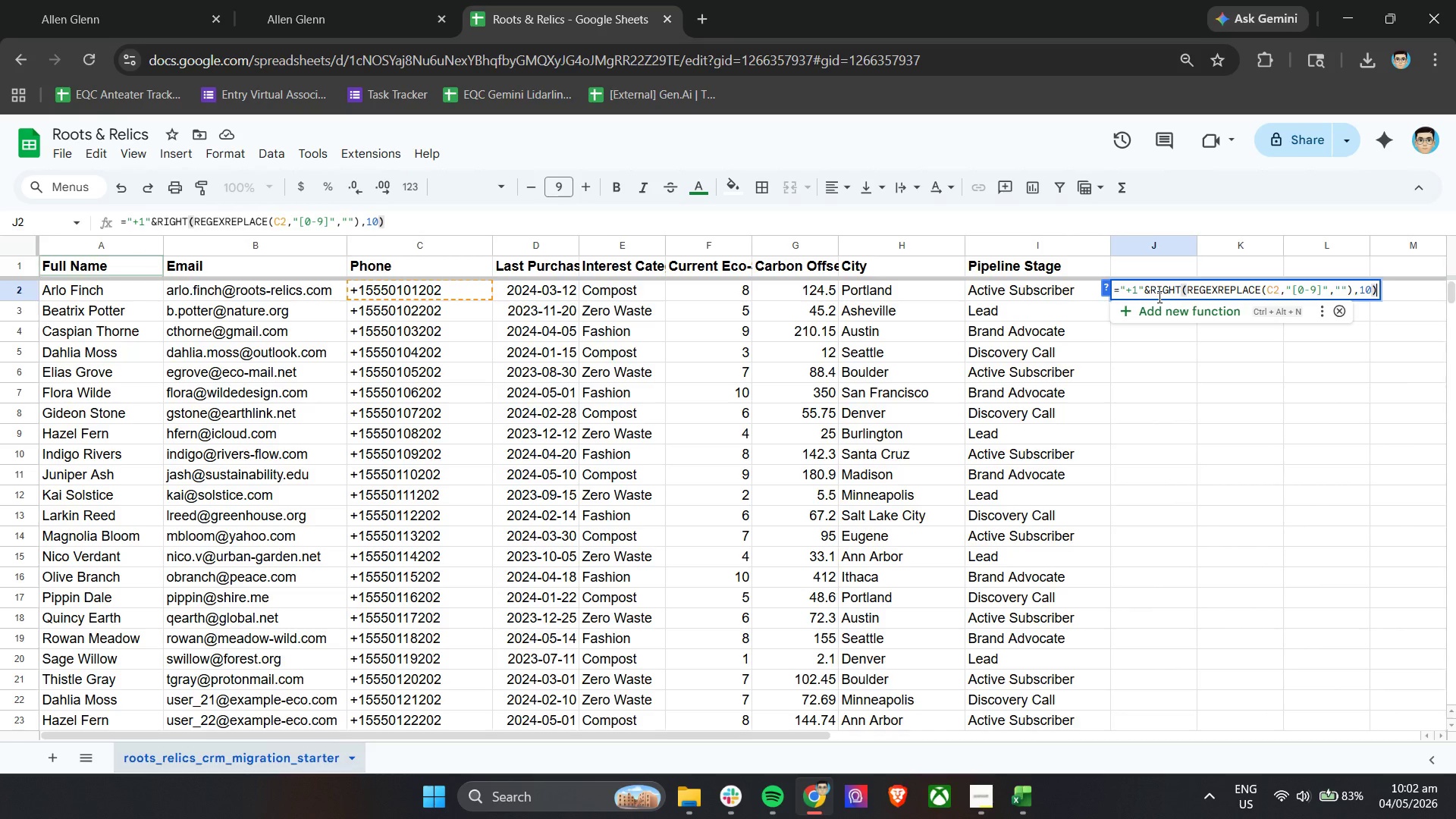 
left_click([1184, 381])
 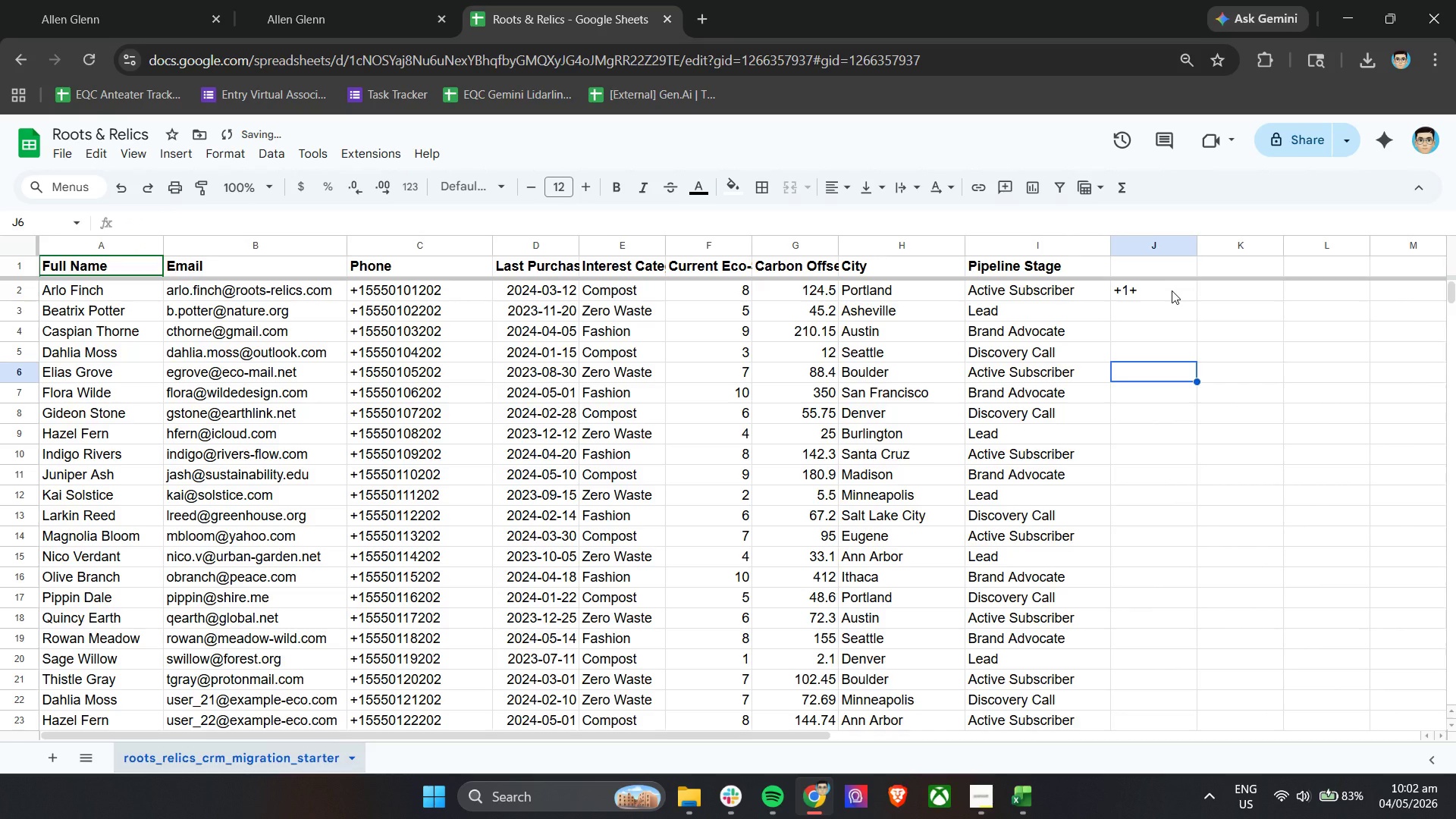 
double_click([1172, 290])
 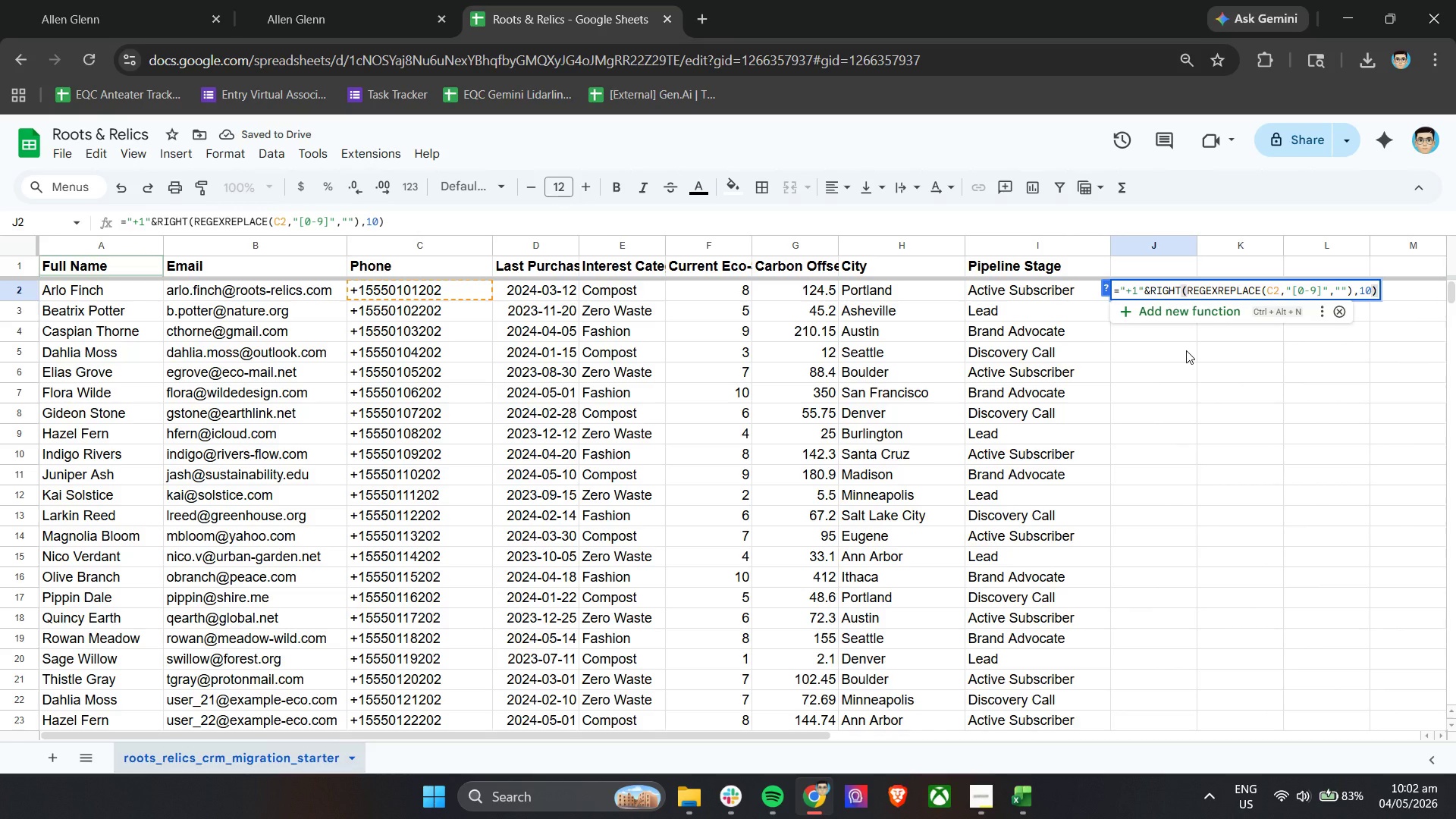 
key(Enter)
 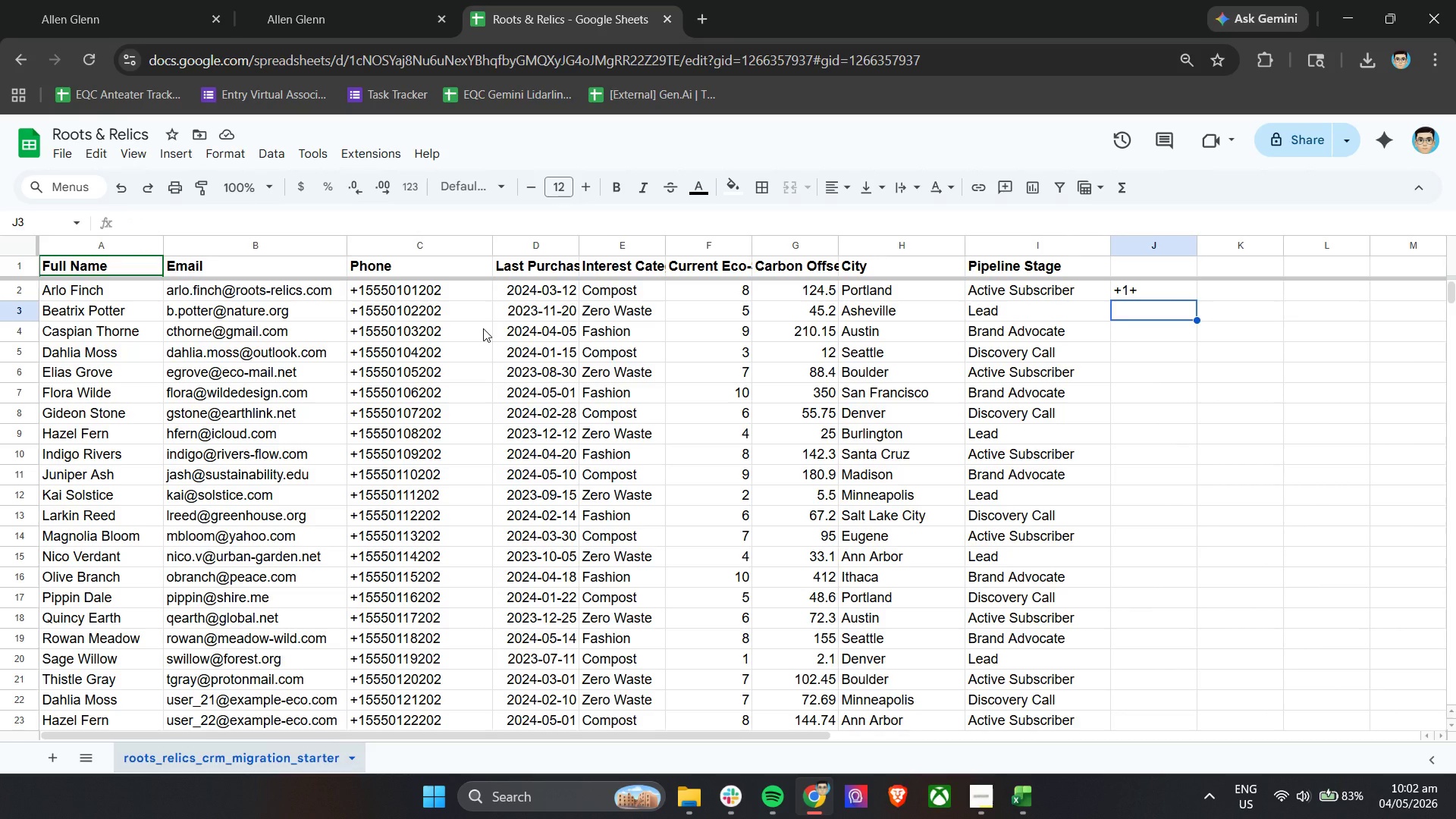 
hold_key(key=ShiftLeft, duration=0.84)
scroll: coordinate [451, 454], scroll_direction: up, amount: 20.0
 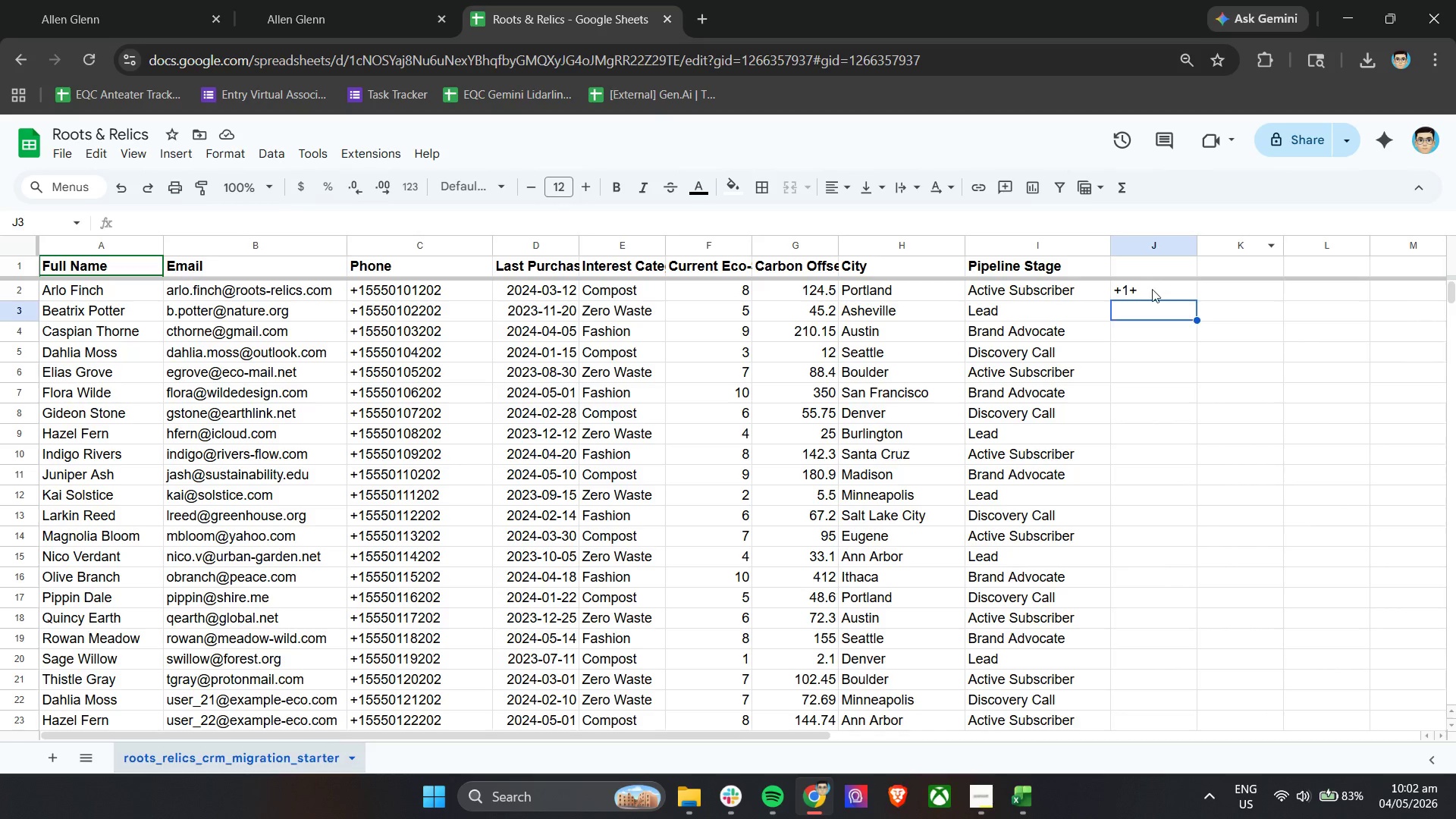 
double_click([1152, 289])
 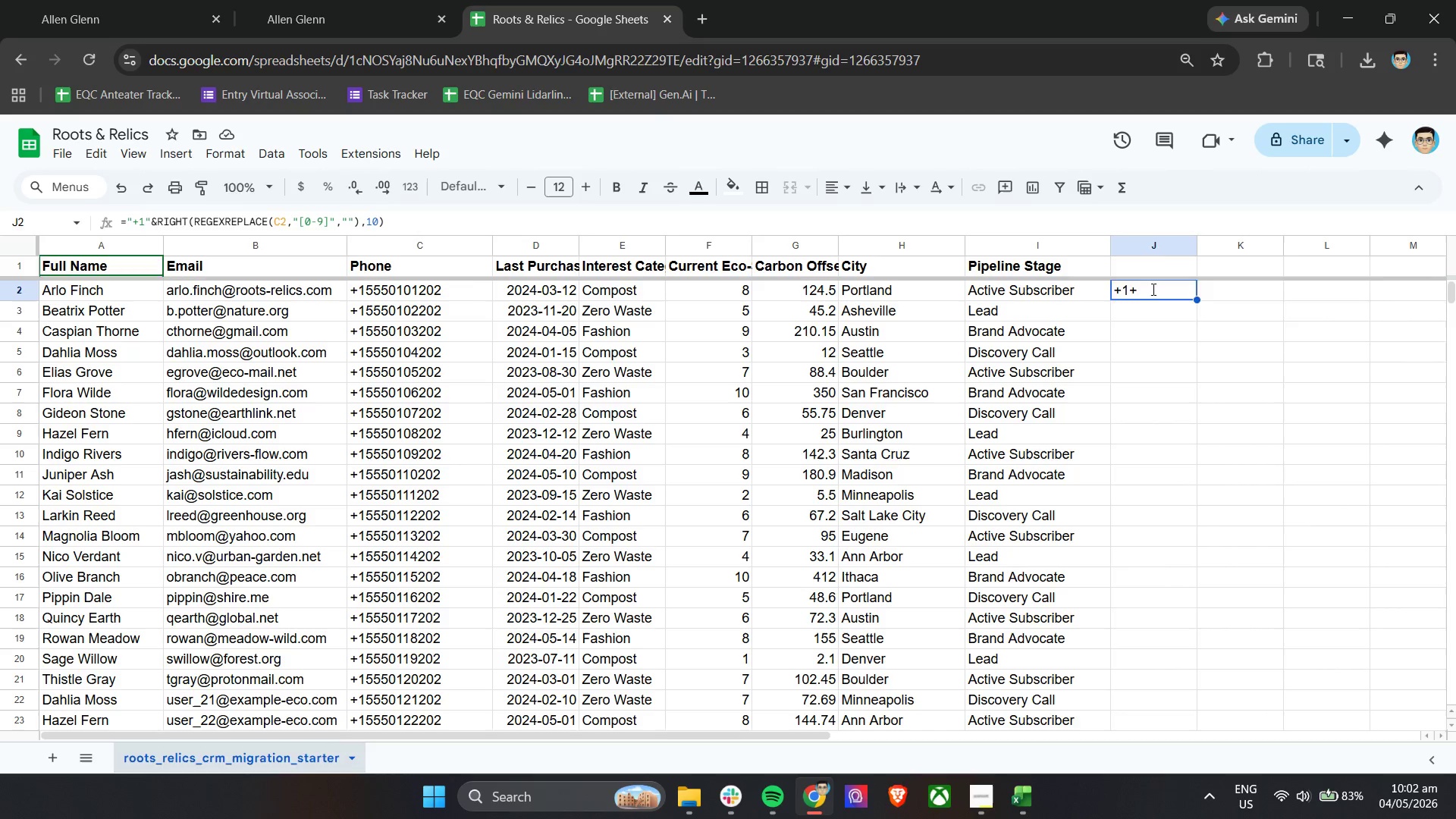 
triple_click([1152, 289])
 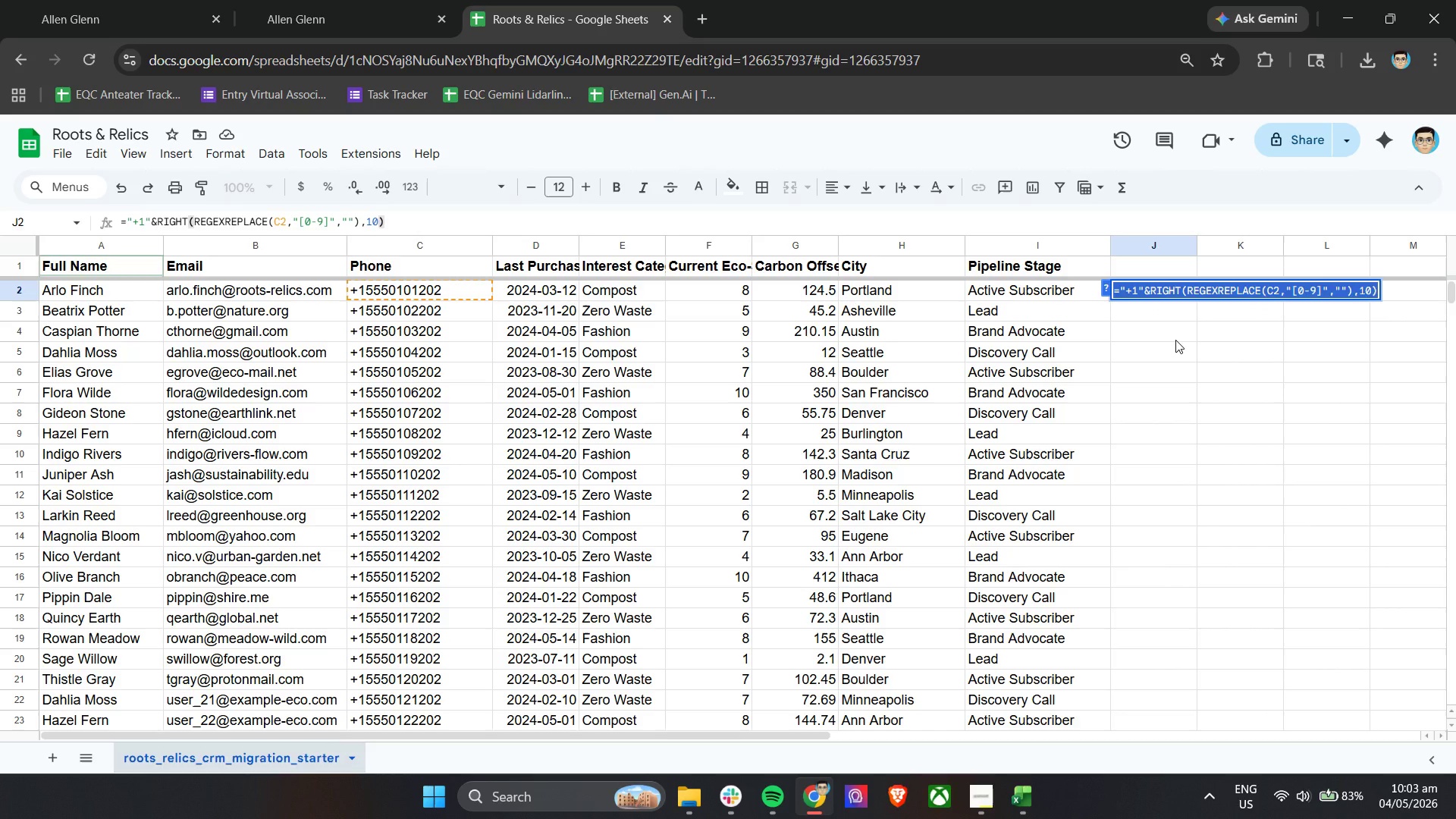 
wait(8.73)
 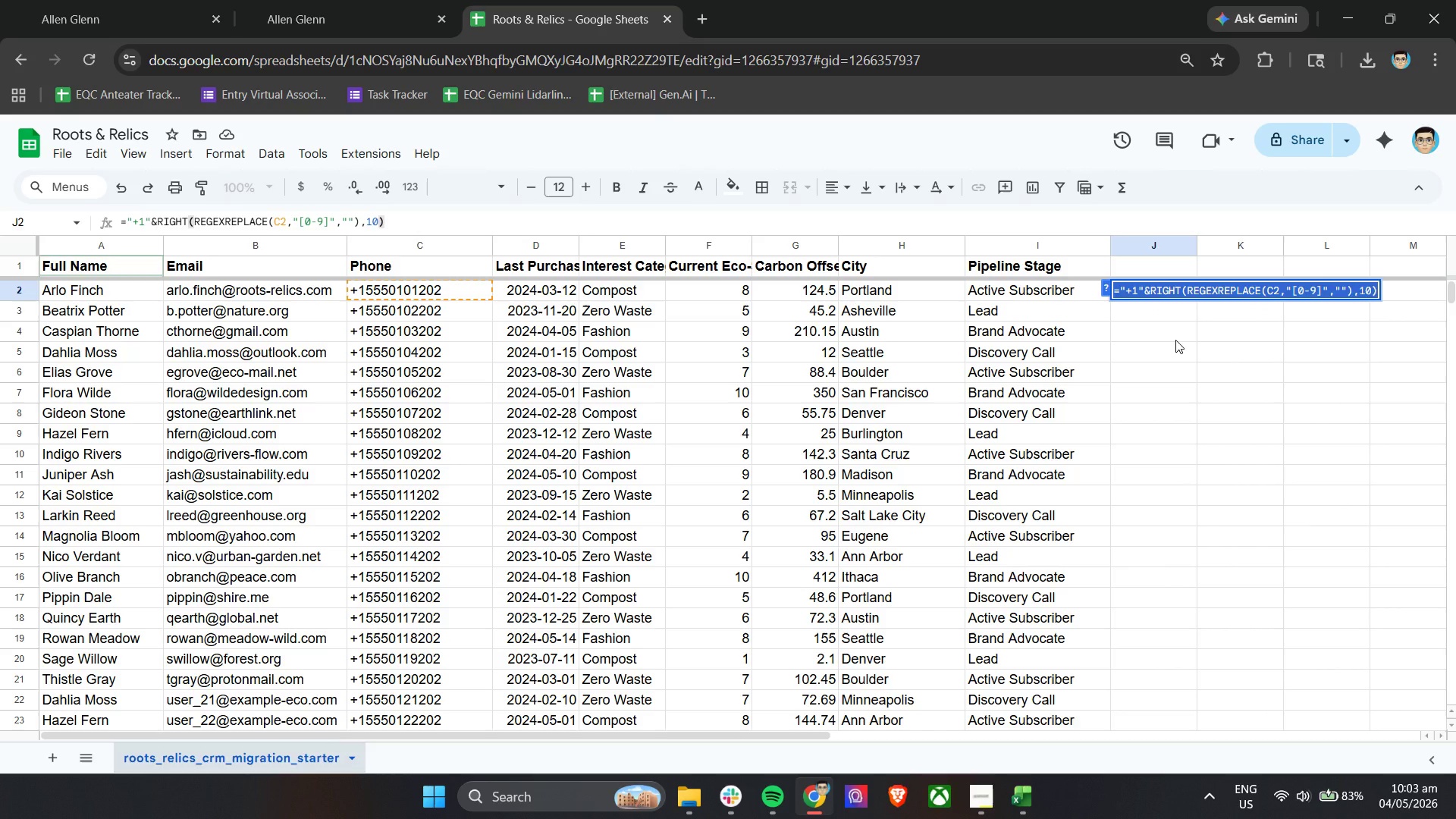 
key(Backspace)
 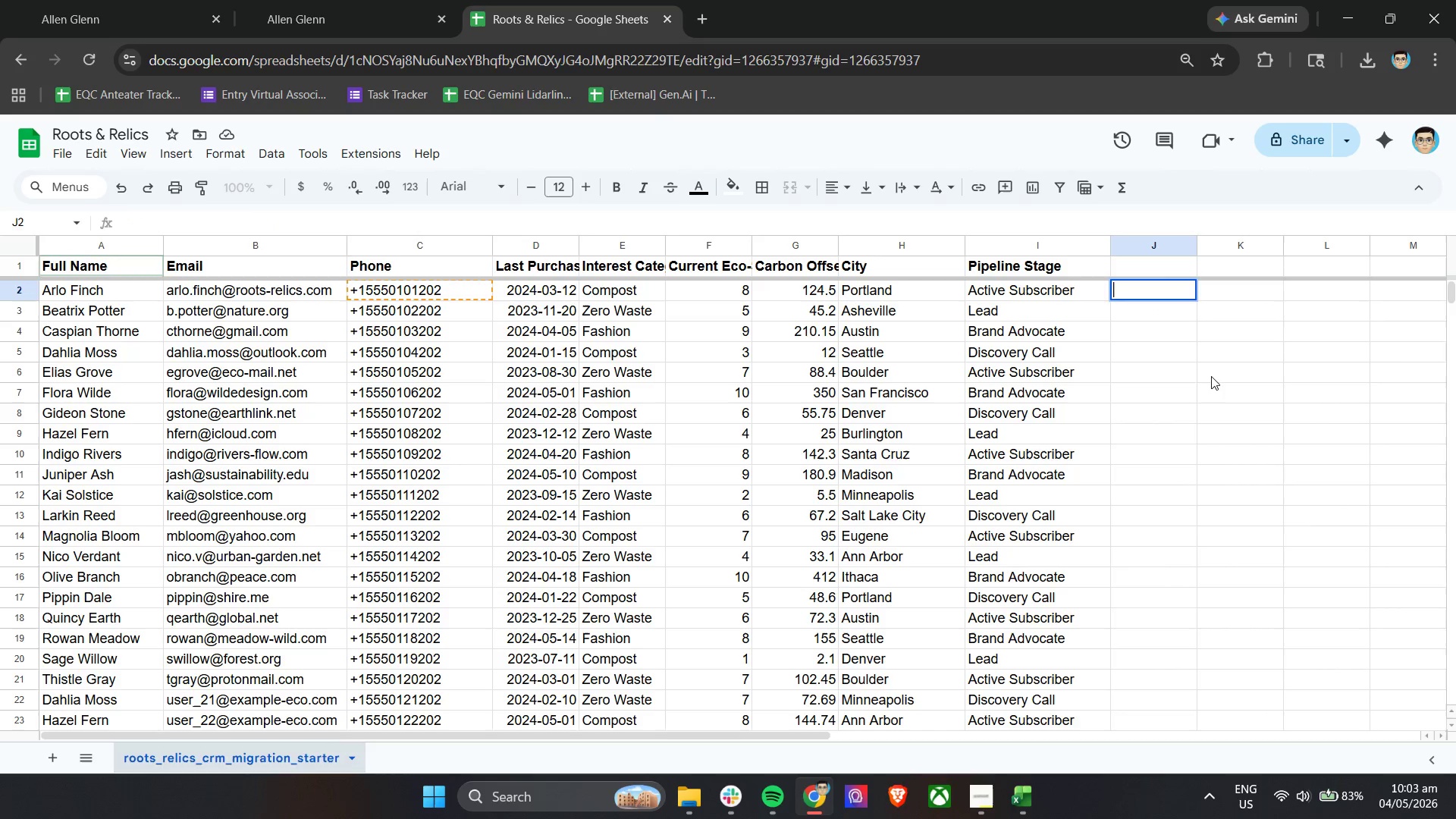 
left_click([1213, 376])
 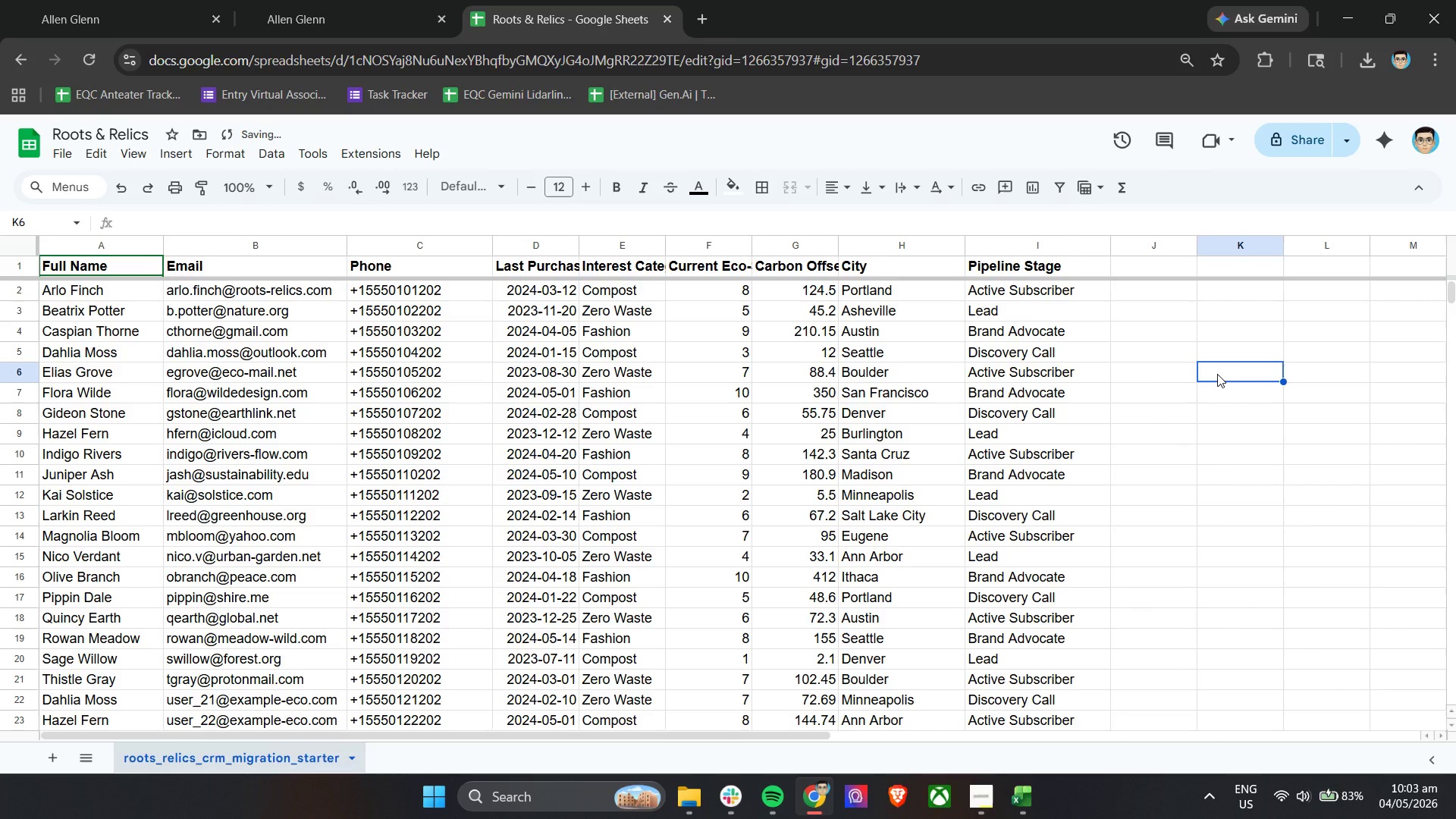 
key(Control+Z)
 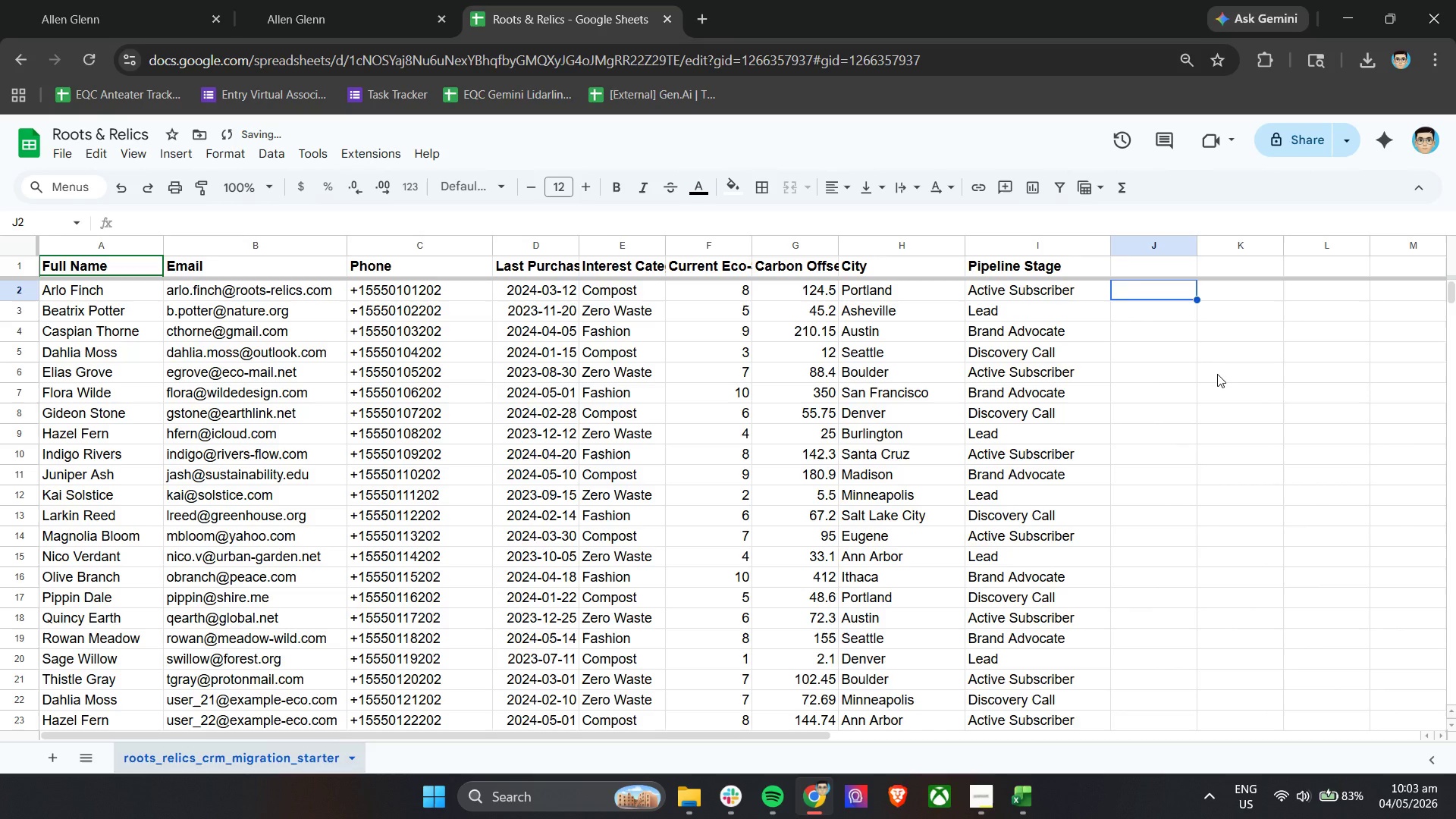 
key(Control+Z)
 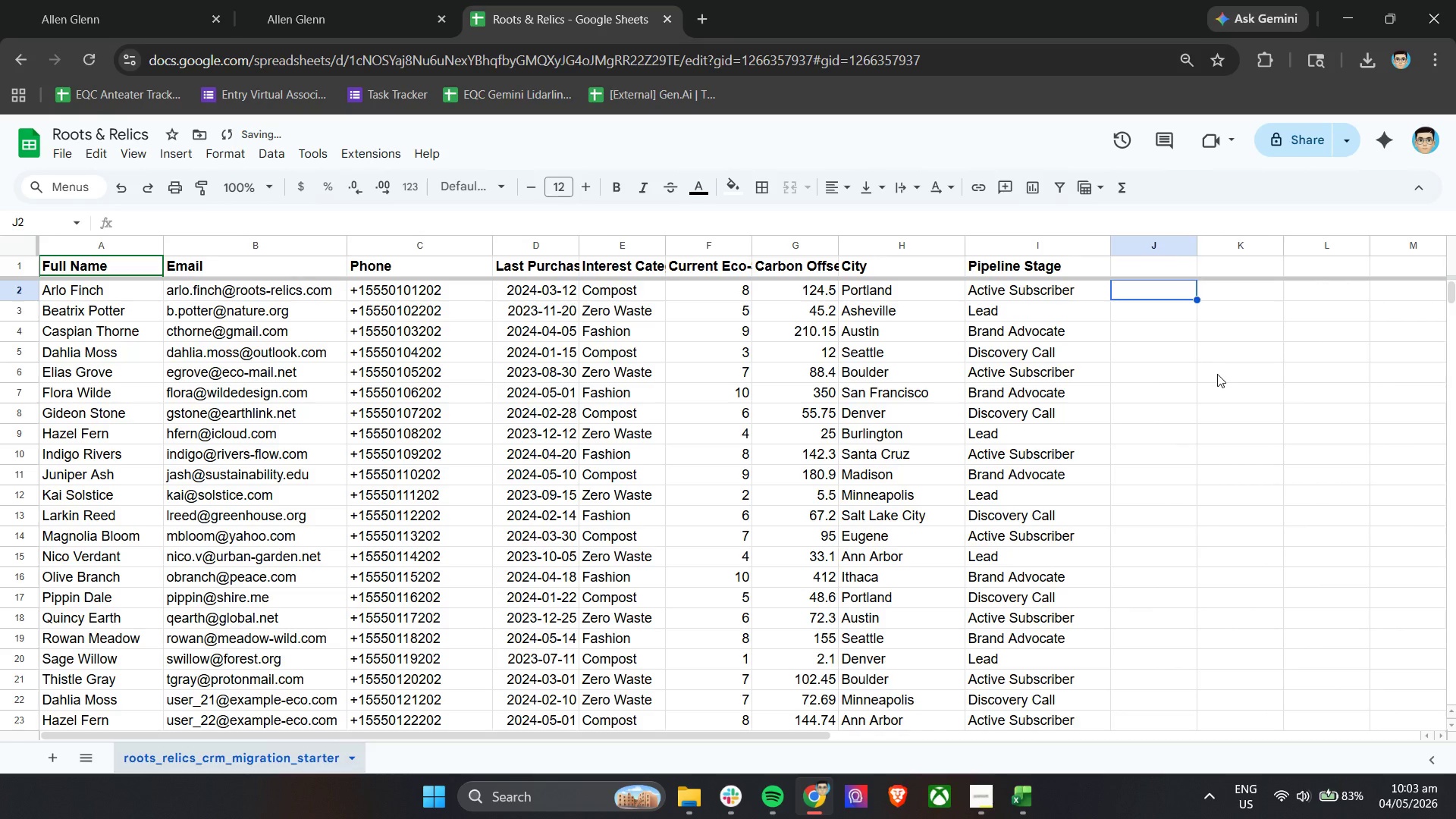 
key(Control+Z)
 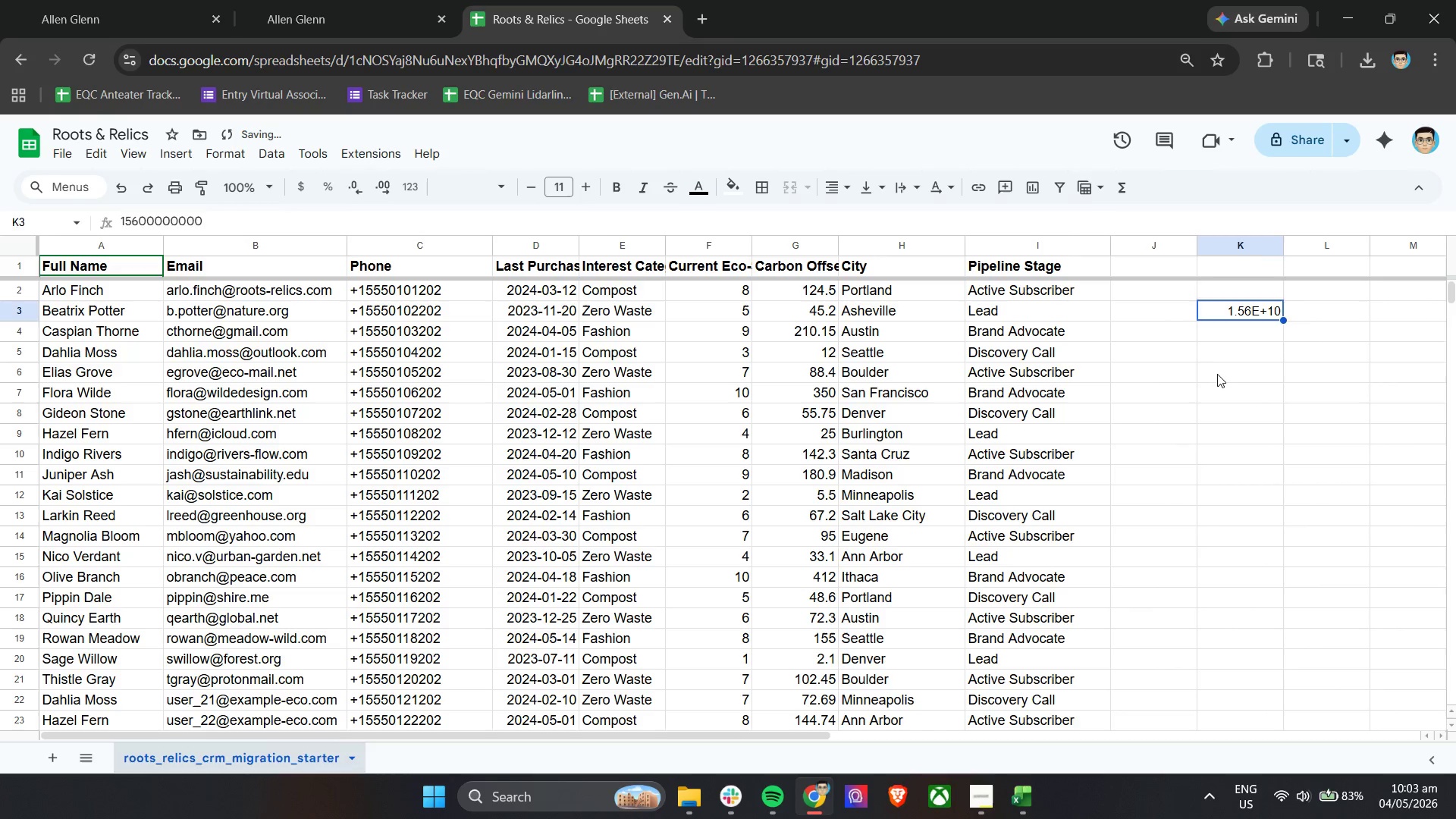 
key(Control+Z)
 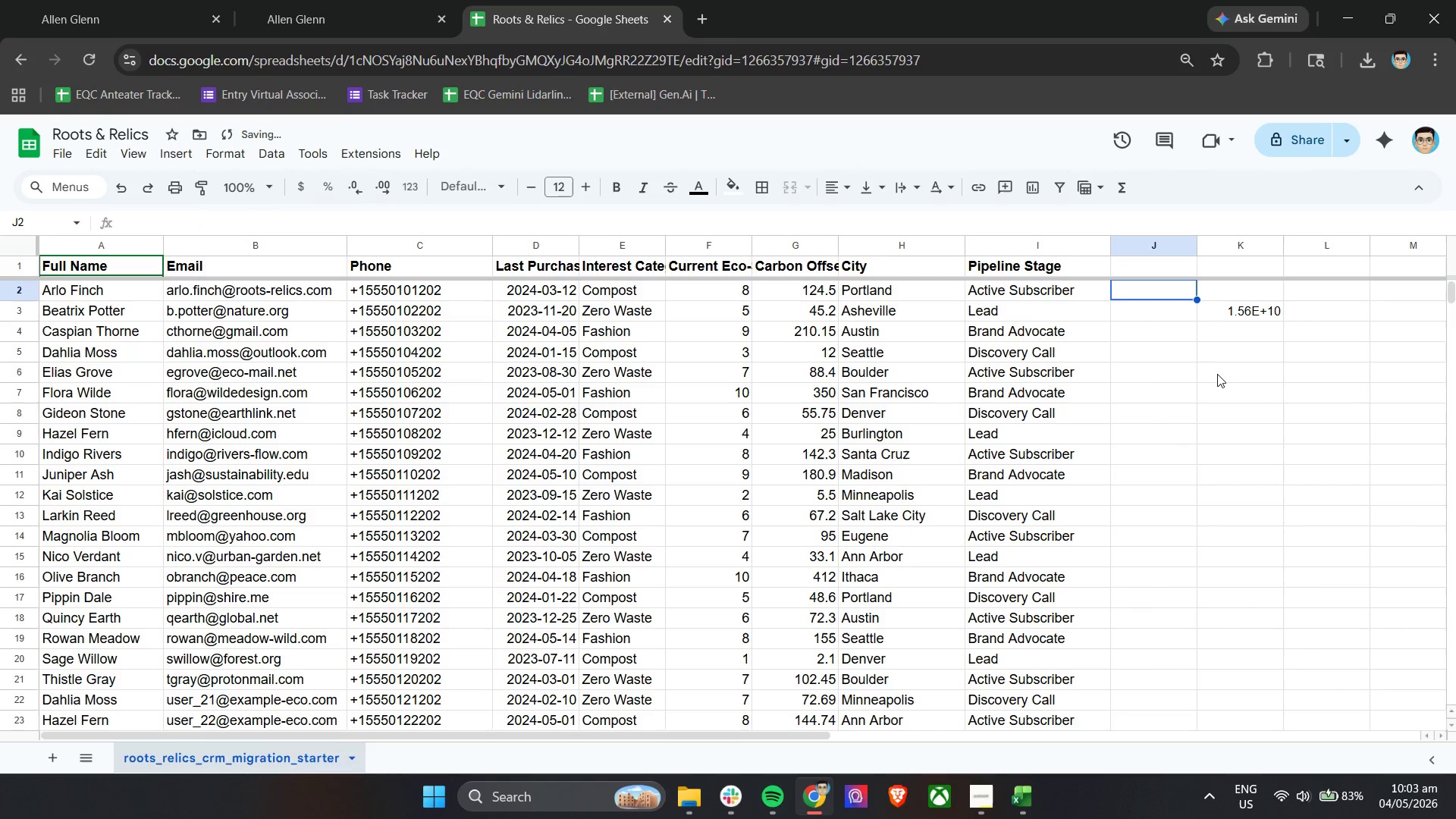 
key(Control+Z)
 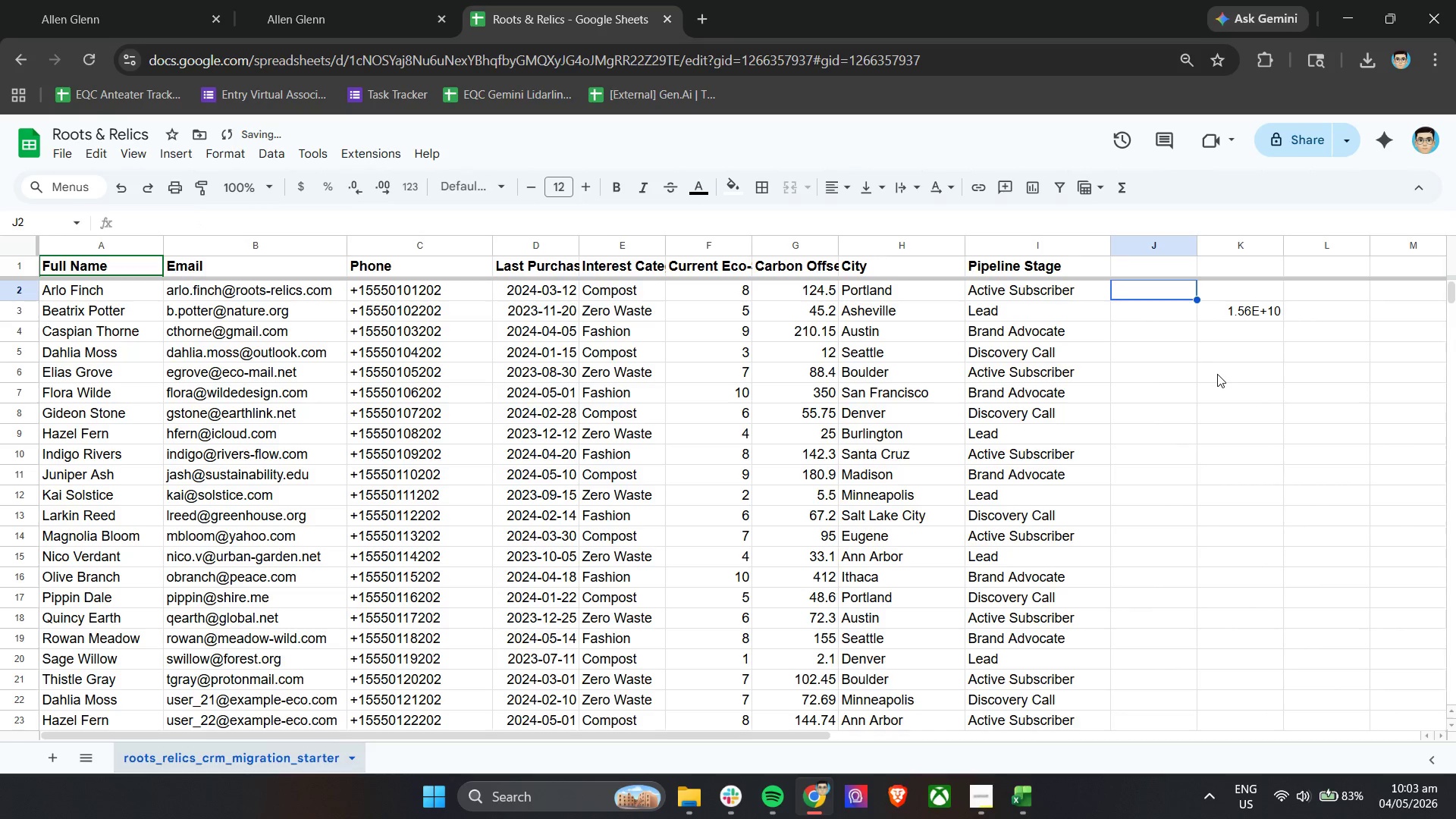 
key(Control+Z)
 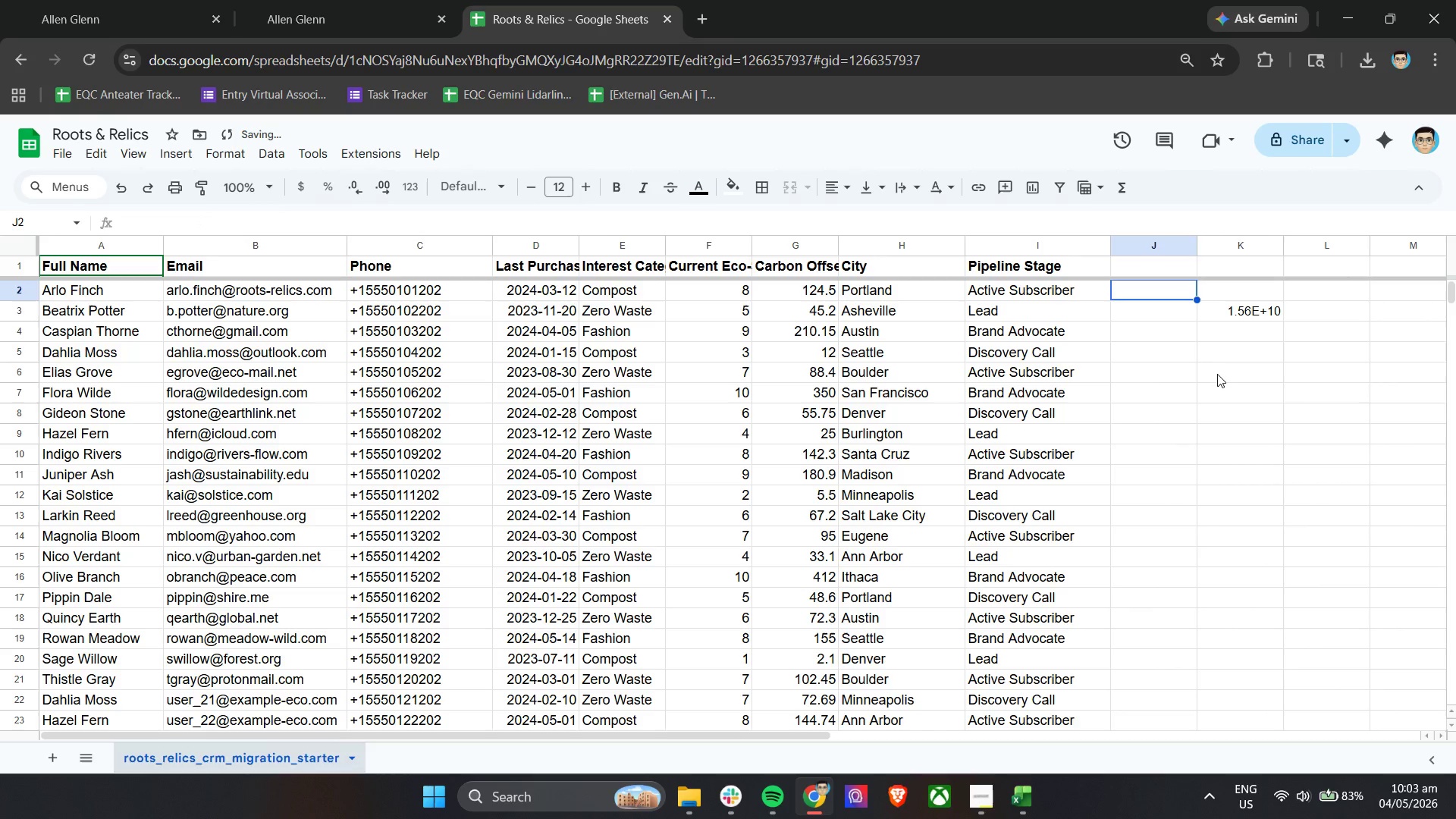 
key(Control+Z)
 